 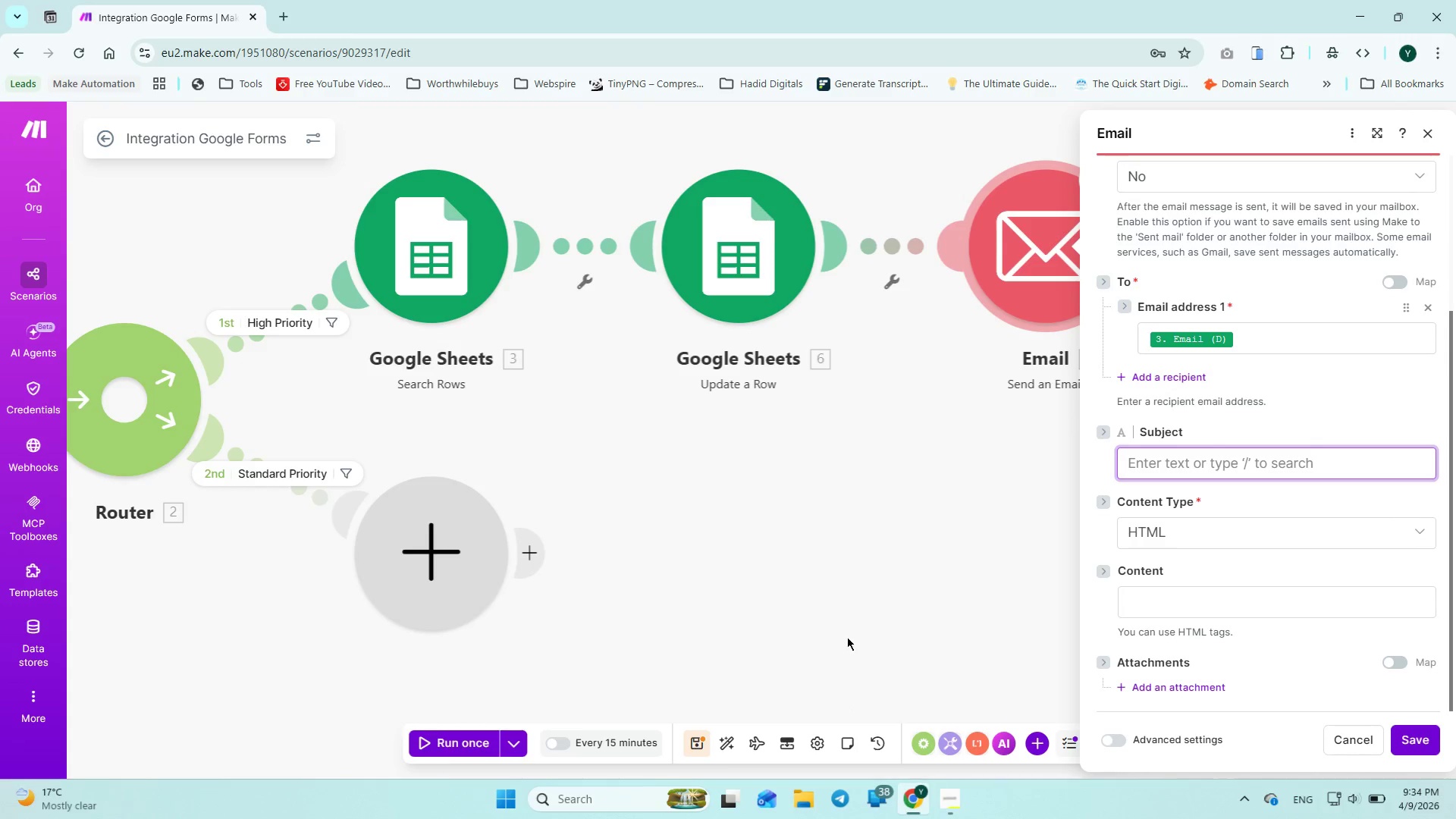 
hold_key(key=ShiftLeft, duration=1.5)
 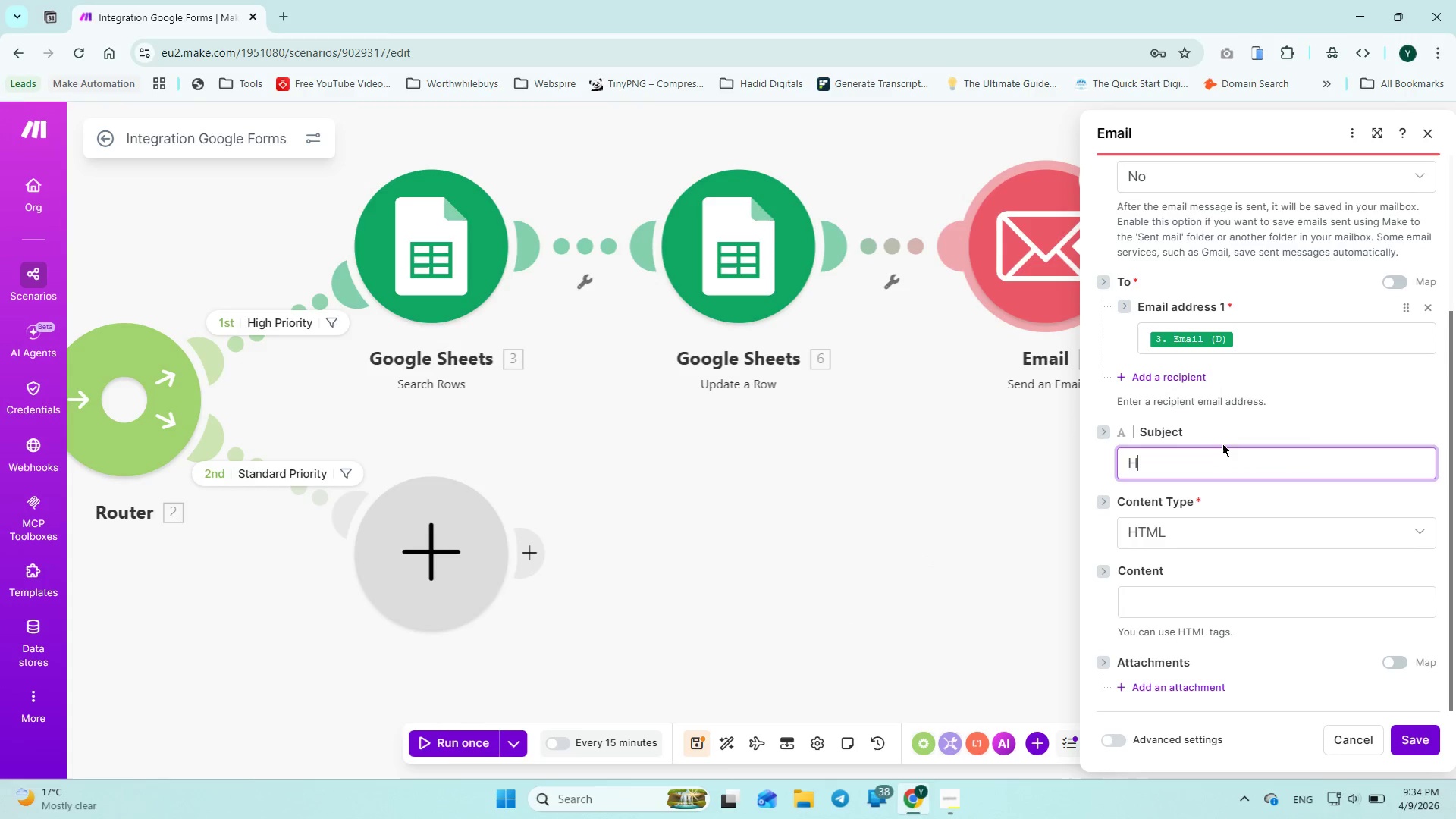 
type(High Priority request)
key(Backspace)
key(Backspace)
key(Backspace)
key(Backspace)
key(Backspace)
key(Backspace)
key(Backspace)
type(Request Made)
 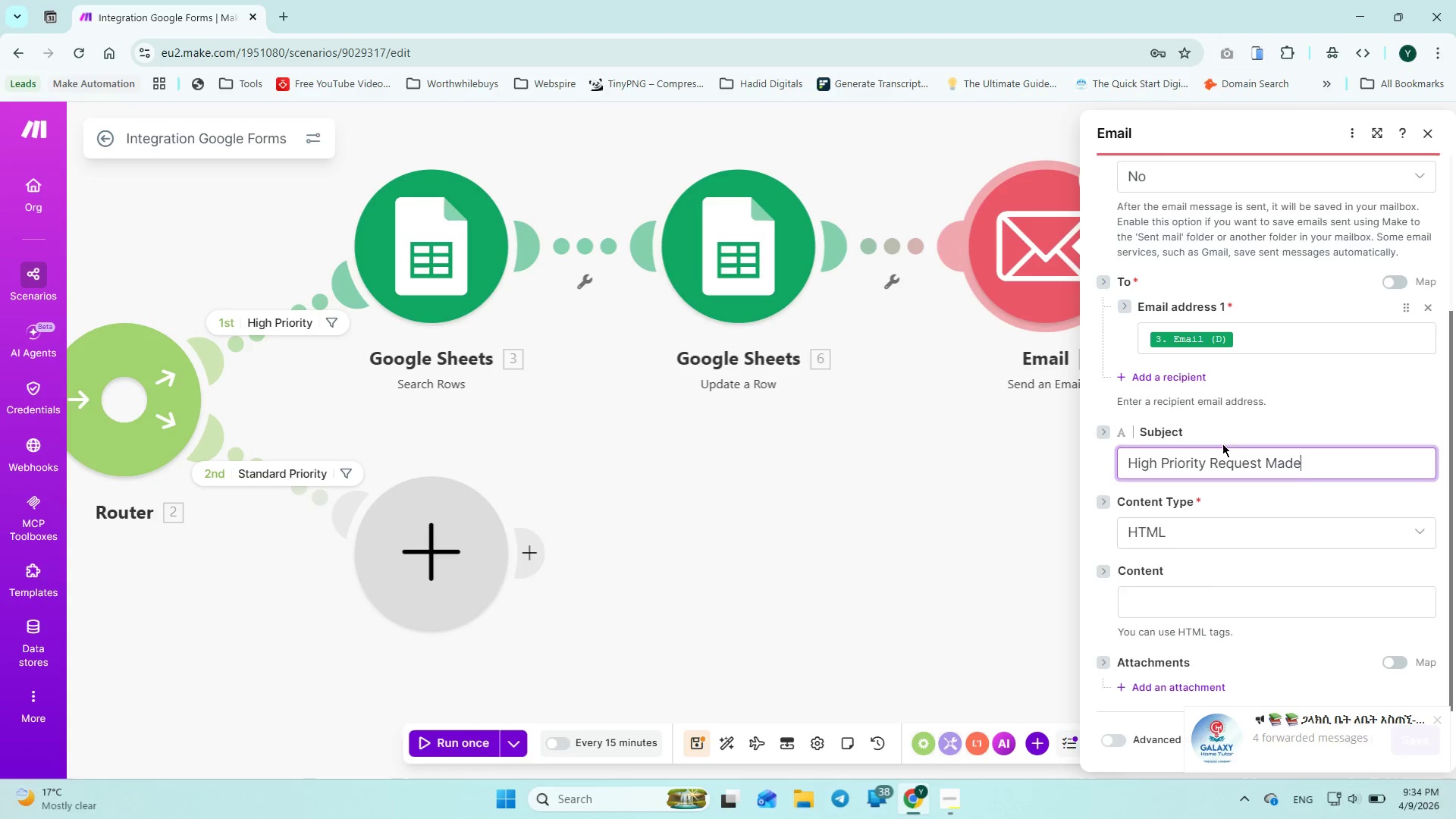 
left_click([1231, 590])
 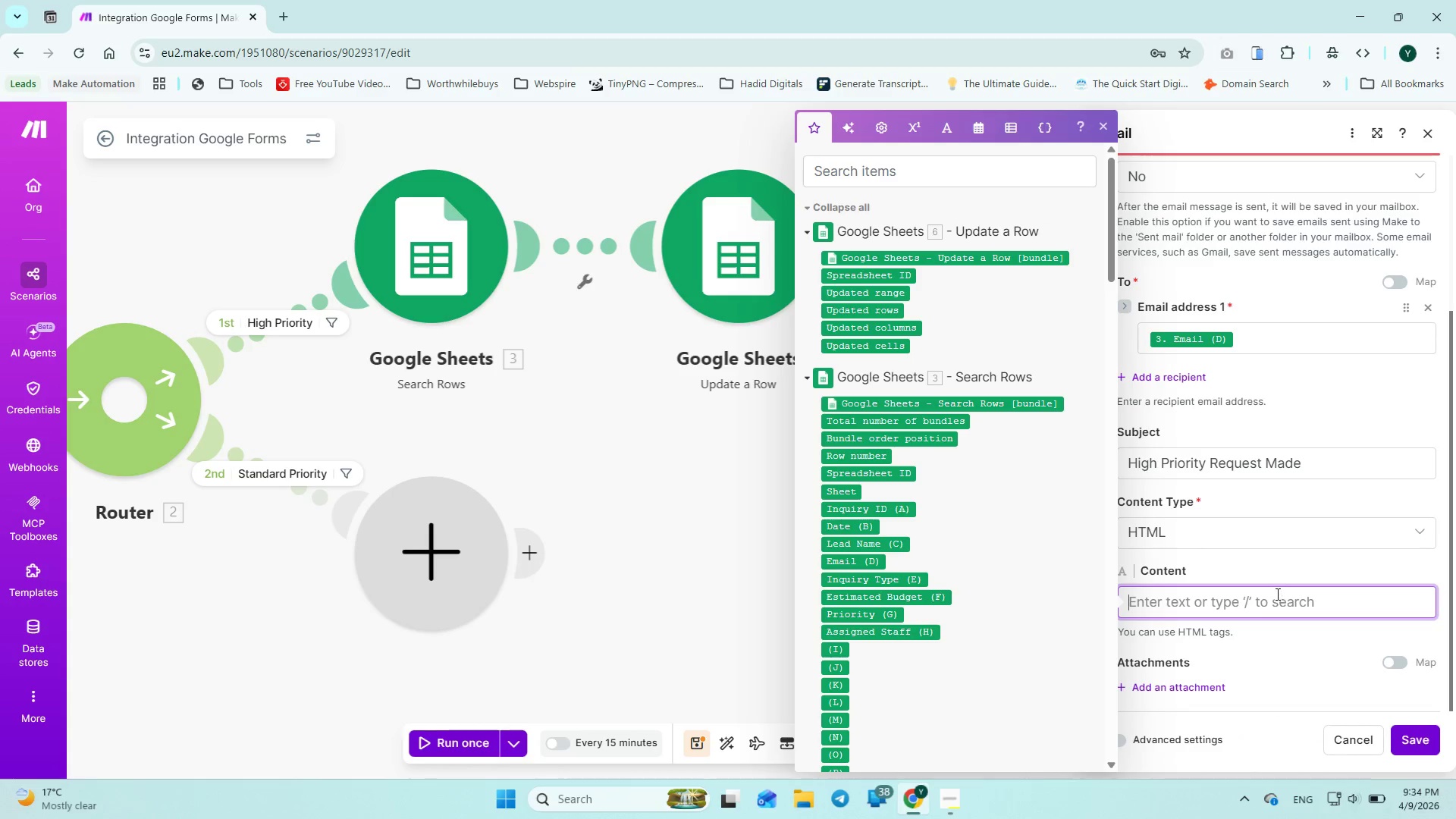 
scroll: coordinate [1277, 608], scroll_direction: down, amount: 2.0
 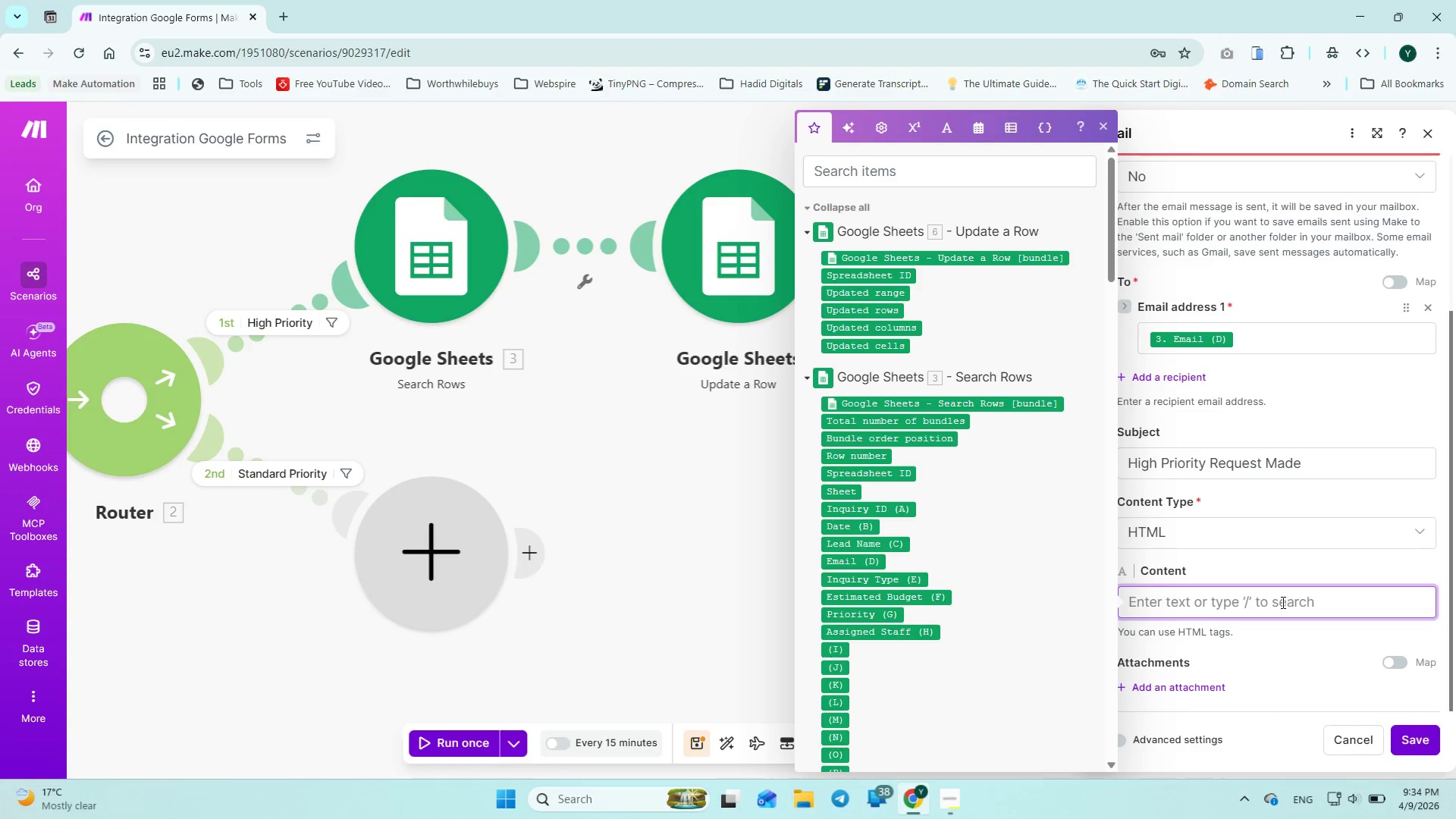 
type(Hi )
 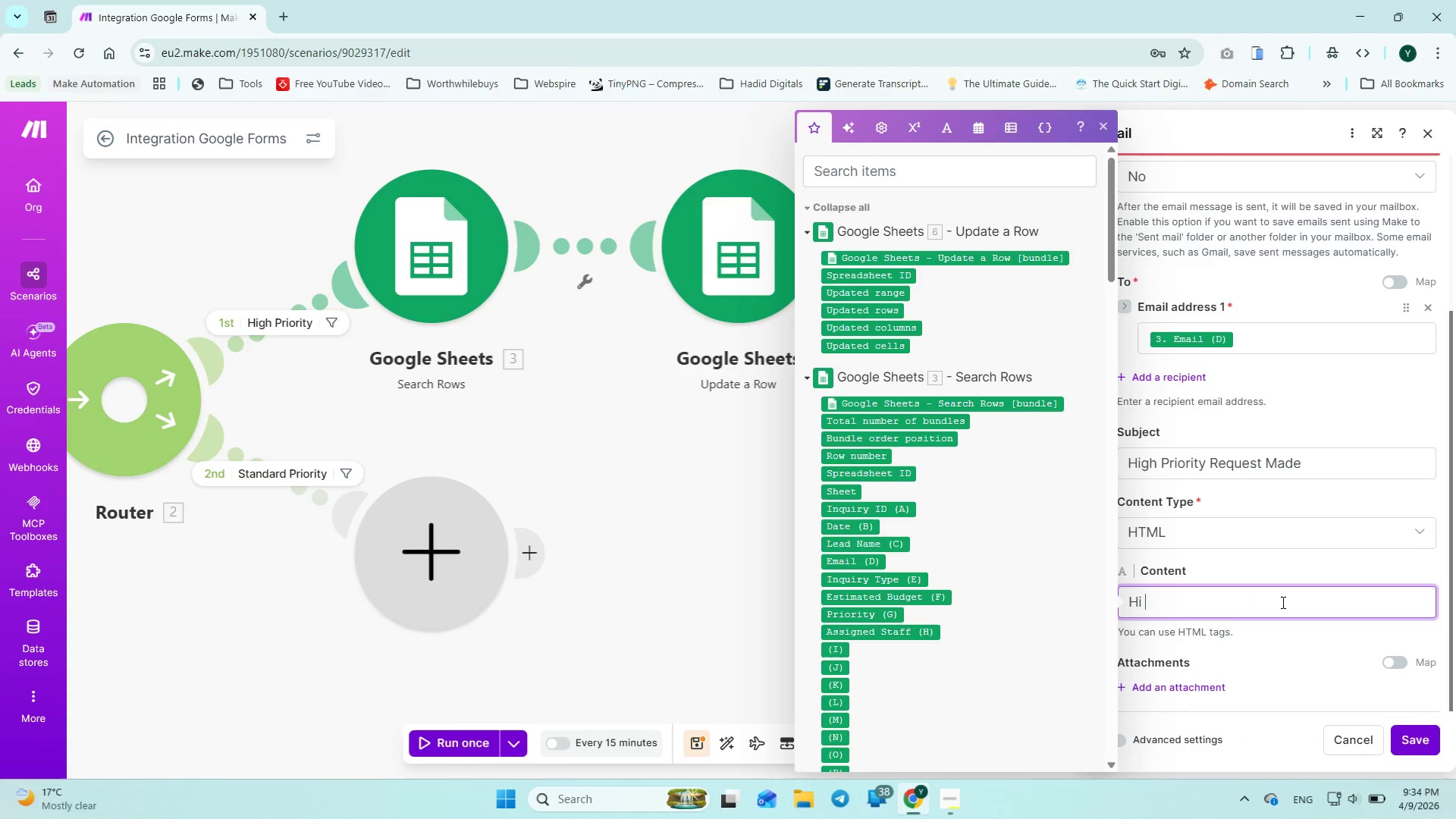 
key(Enter)
 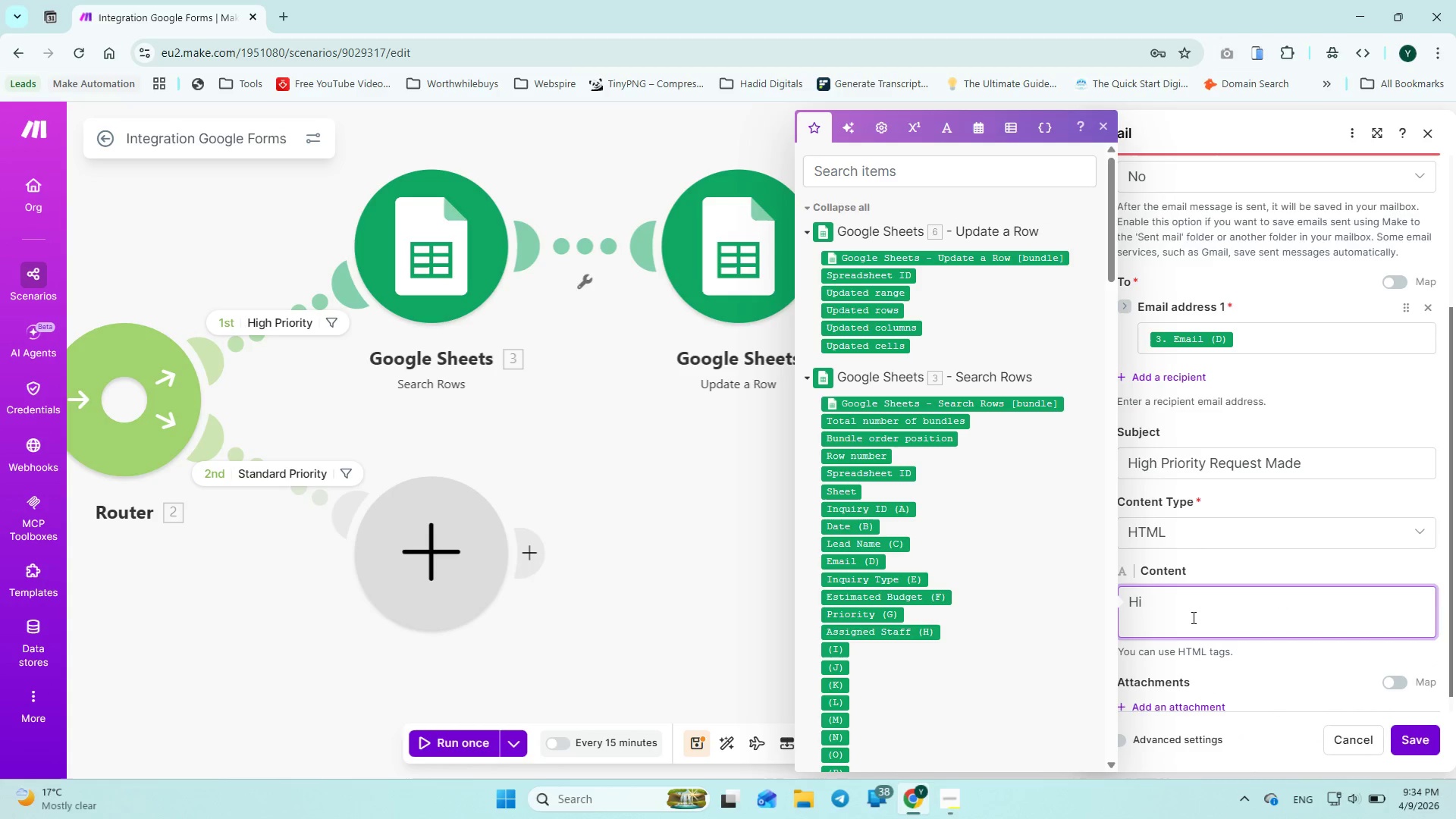 
key(ArrowLeft)
 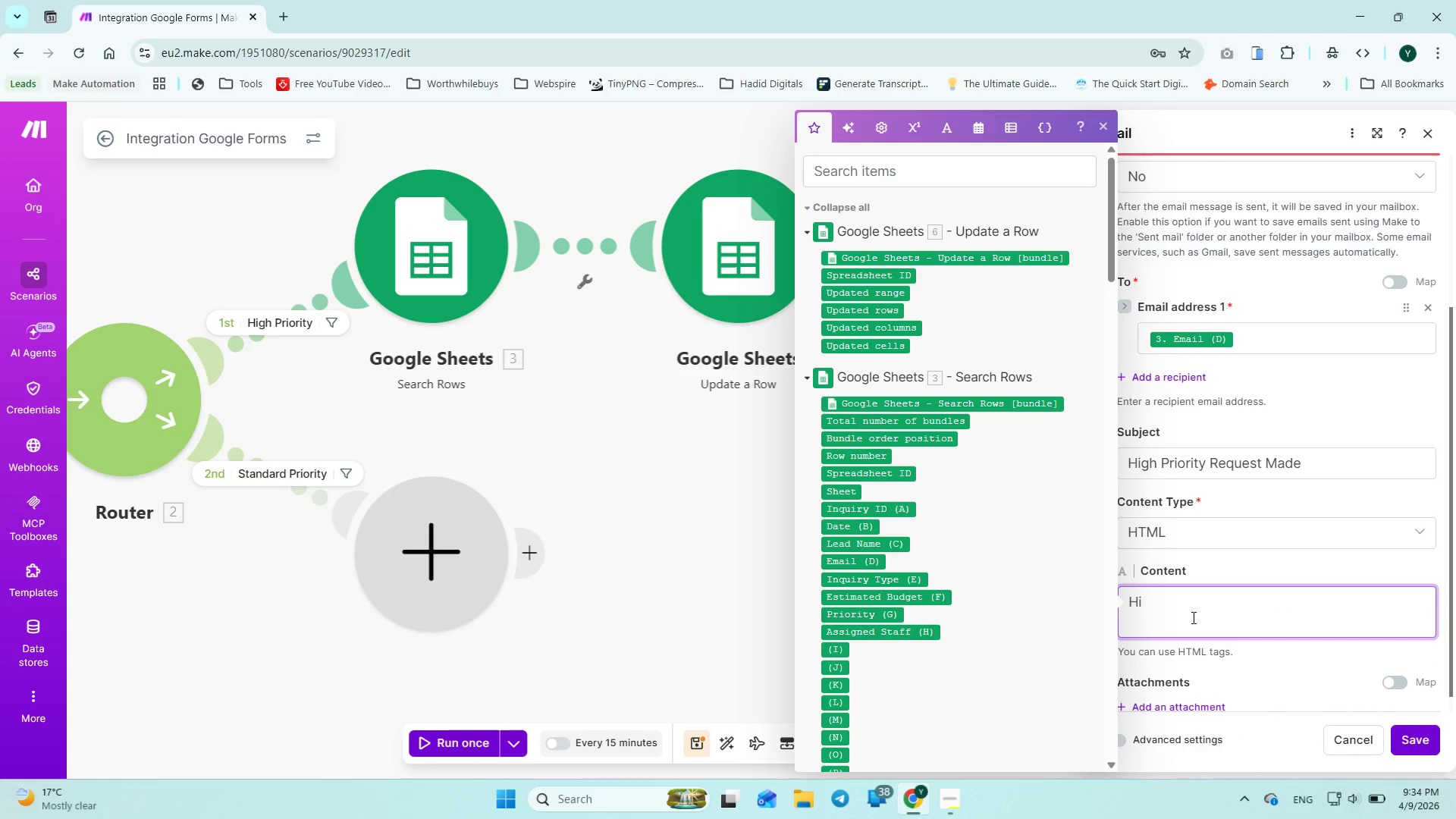 
type(<br>)
 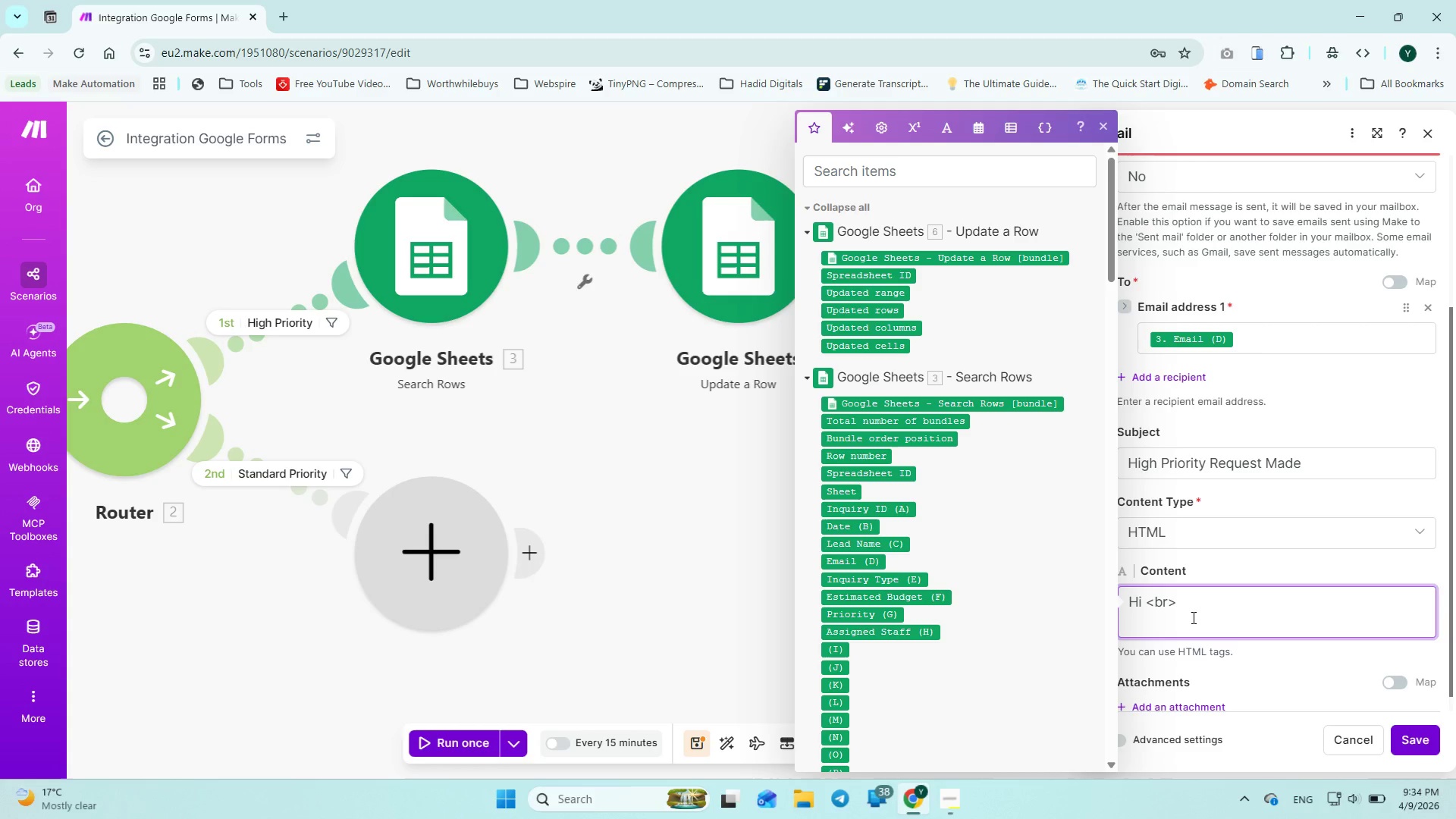 
key(Enter)
 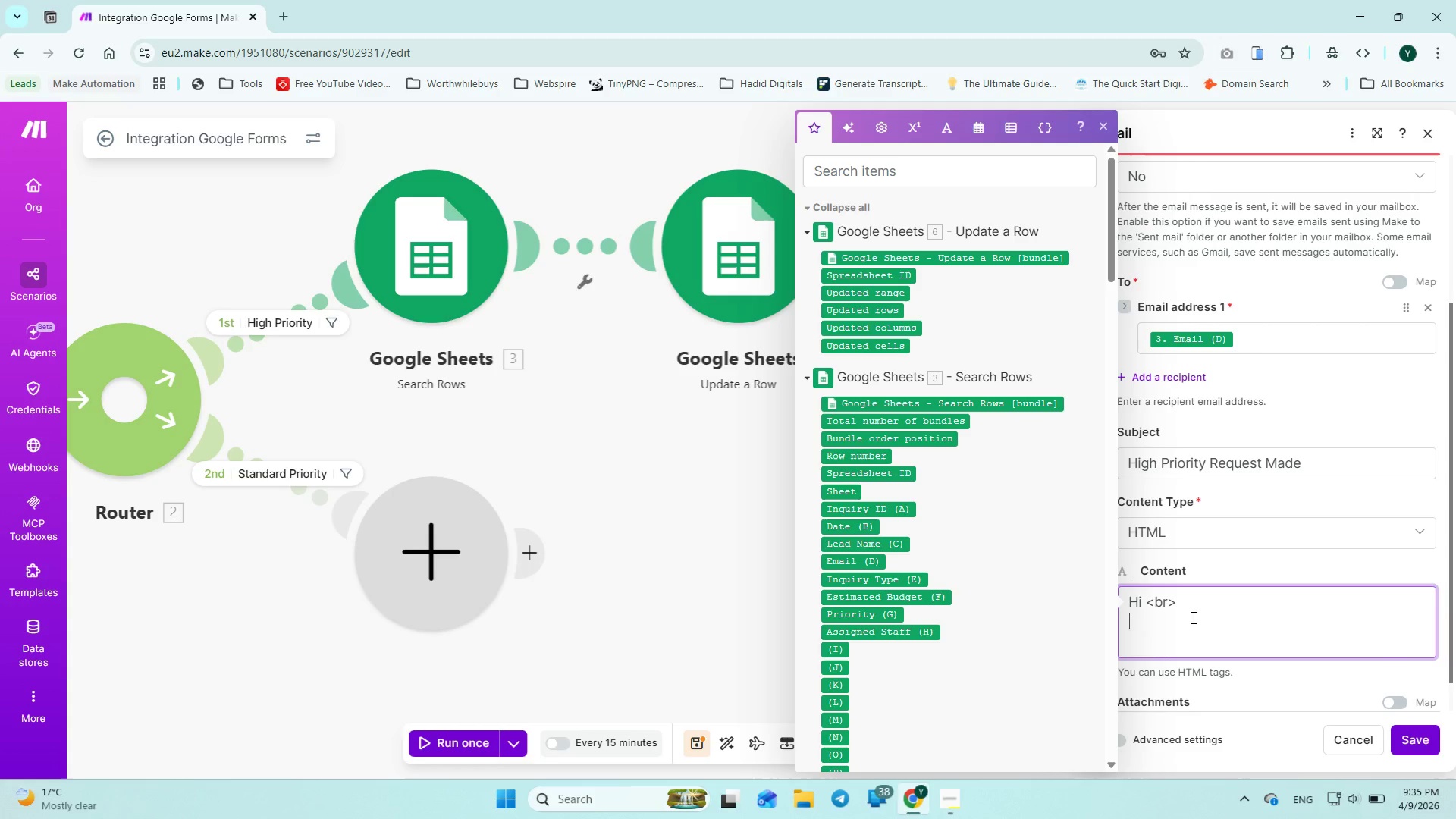 
type(<)
key(Backspace)
type(Ther)
key(Backspace)
key(Backspace)
key(Backspace)
key(Backspace)
type(Hi )
key(Backspace)
key(Backspace)
key(Backspace)
key(Backspace)
 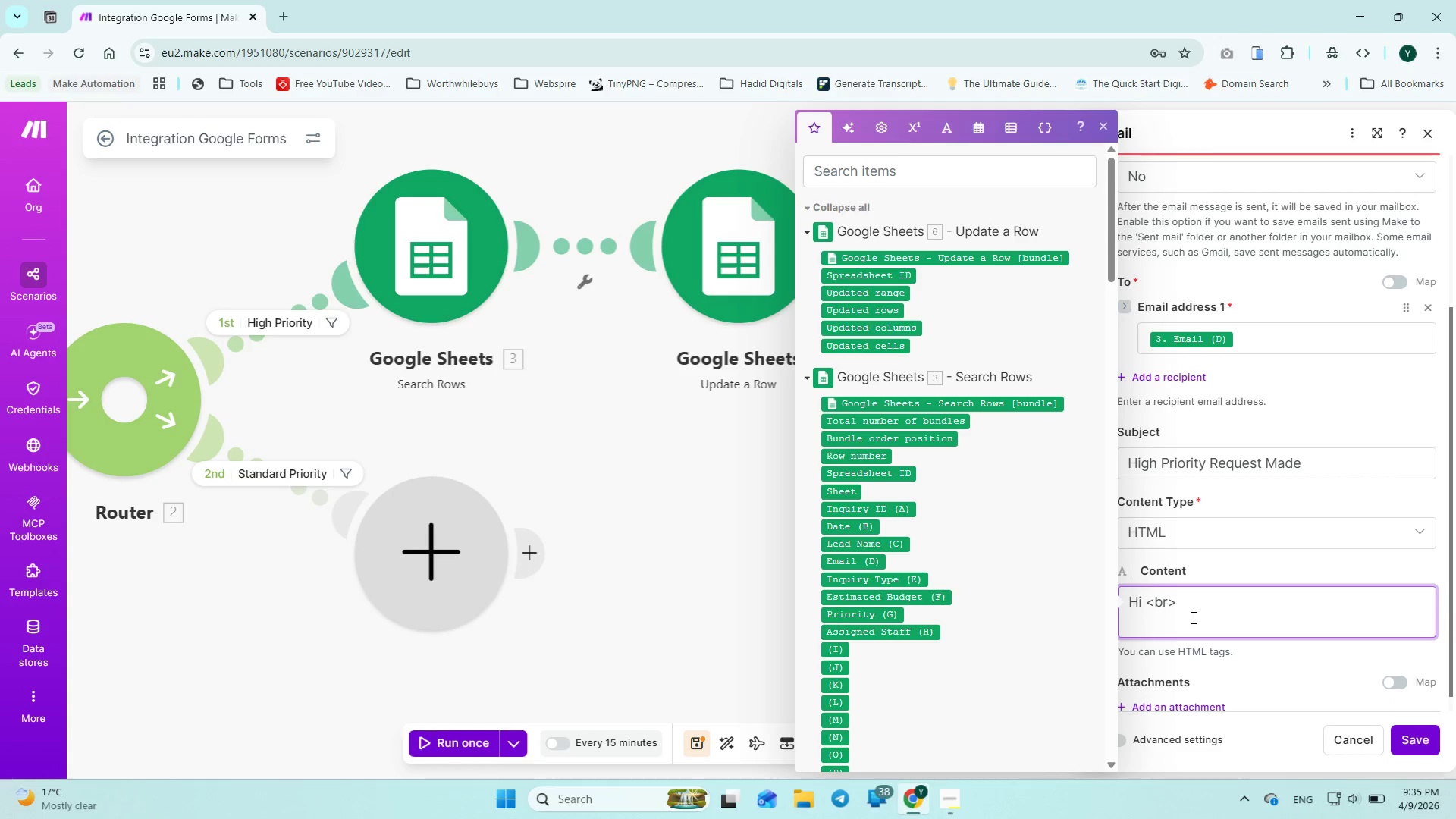 
key(Enter)
 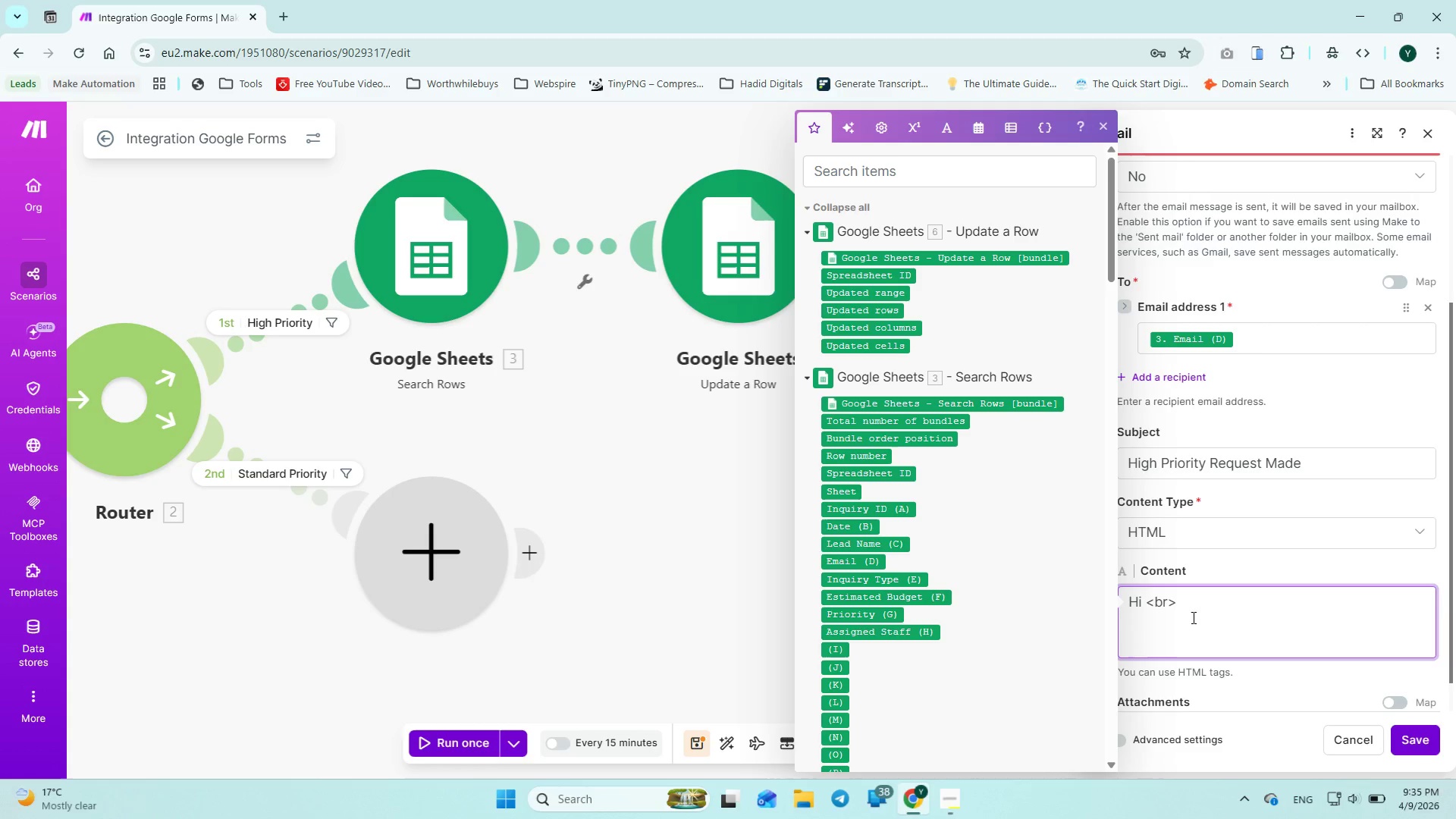 
type(Thr )
key(Backspace)
type(e has bee )
key(Backspace)
type(n a request made by )
 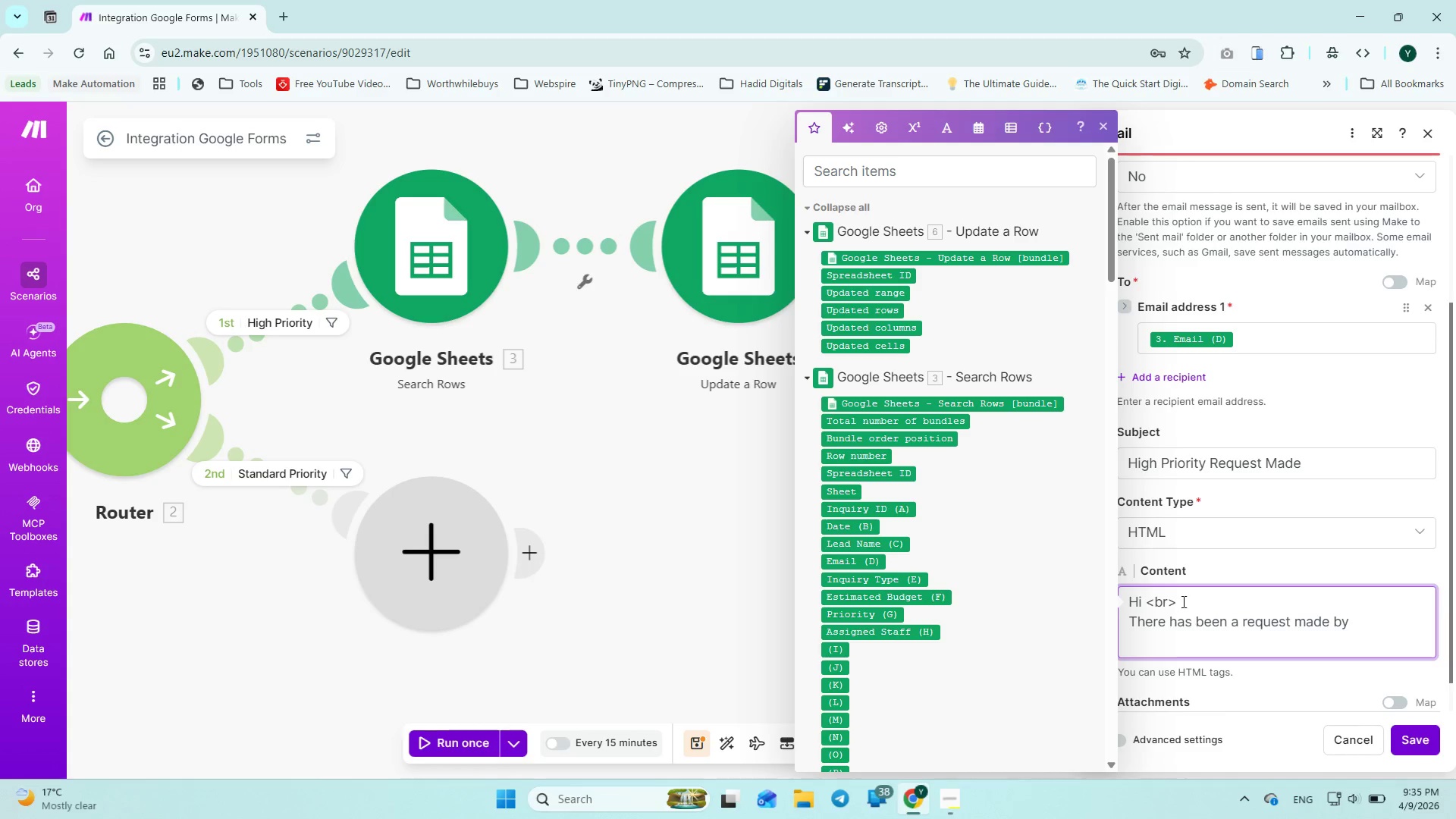 
wait(5.55)
 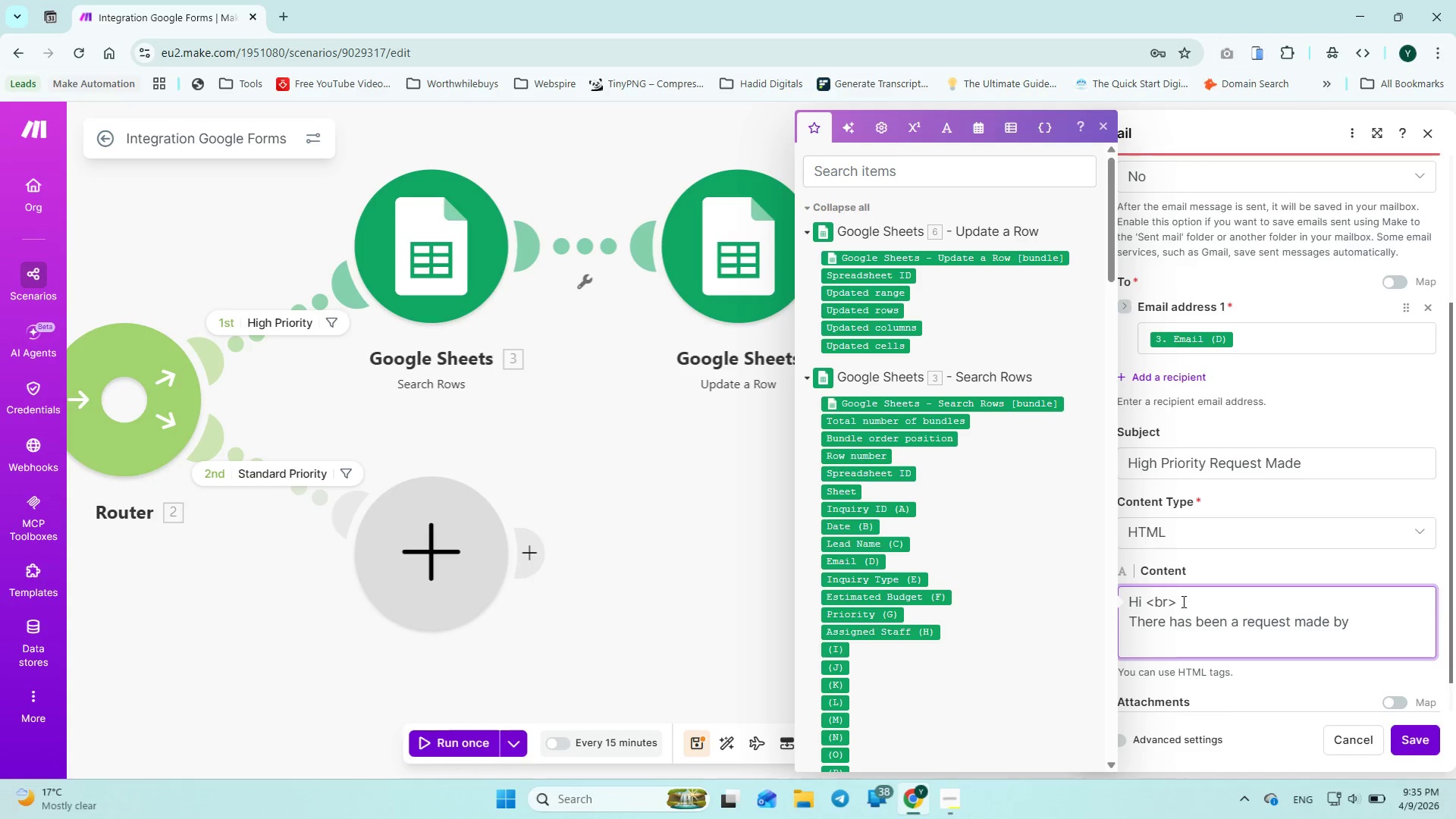 
left_click([883, 544])
 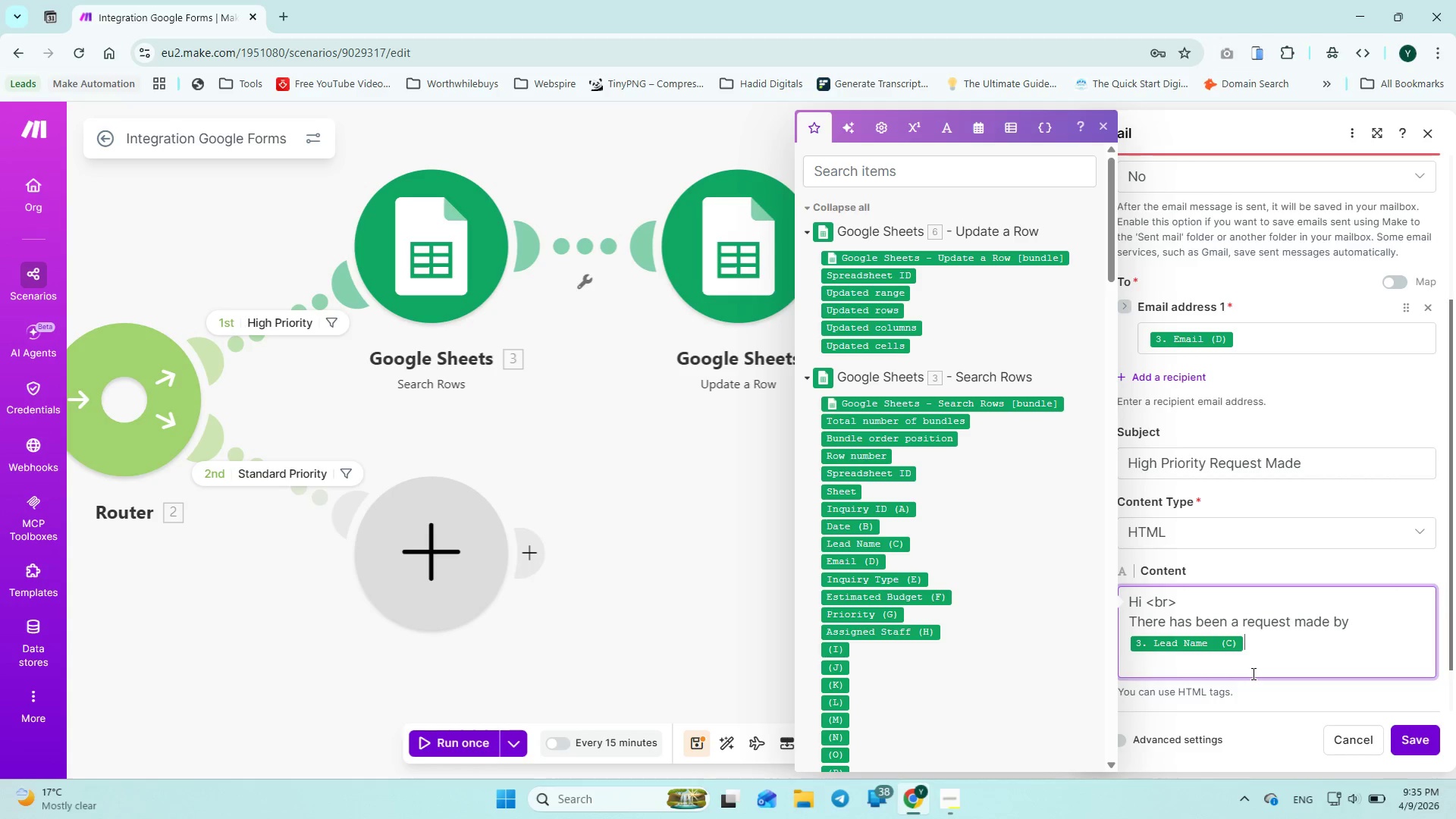 
wait(6.05)
 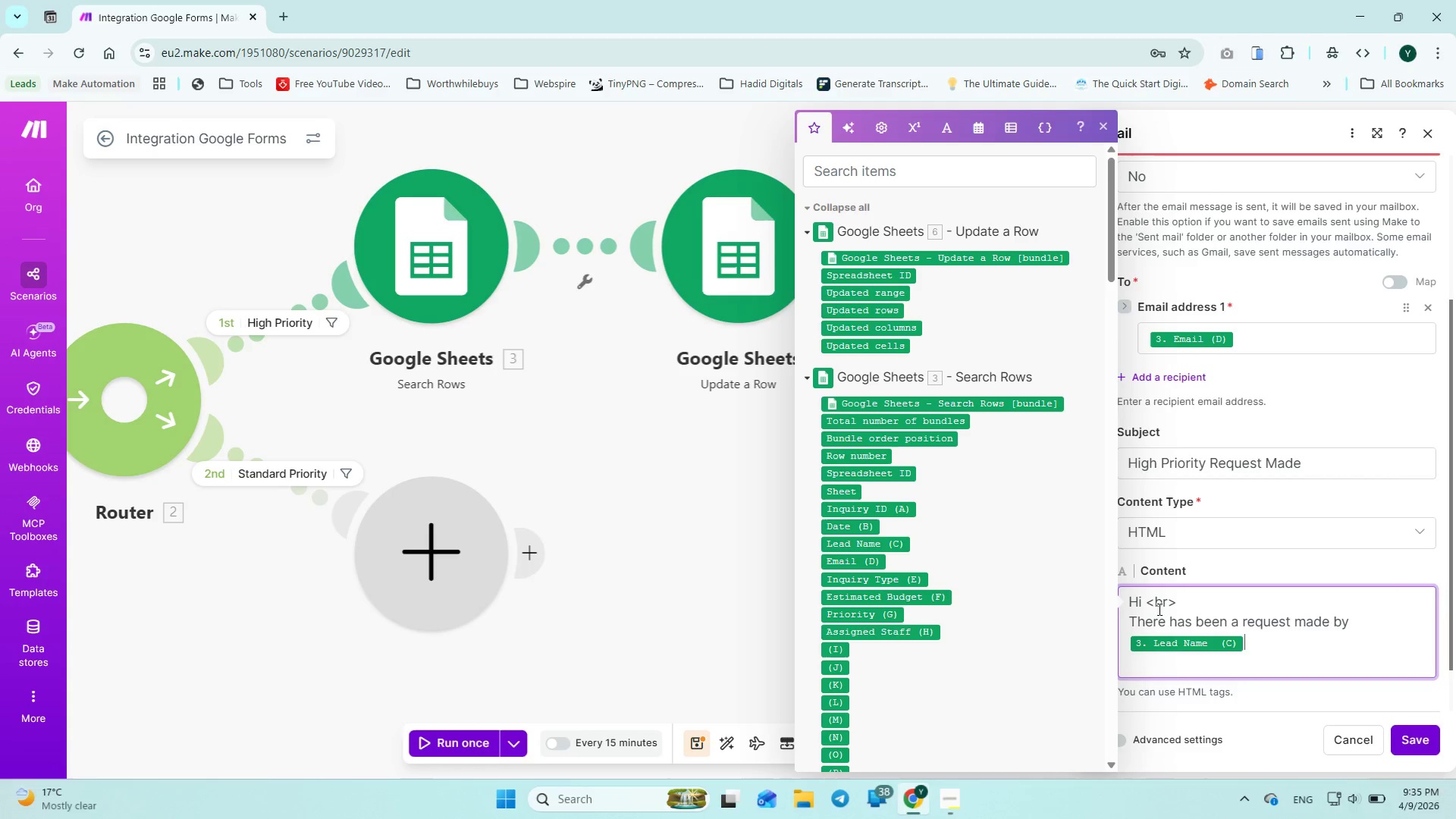 
type(. The request is )
 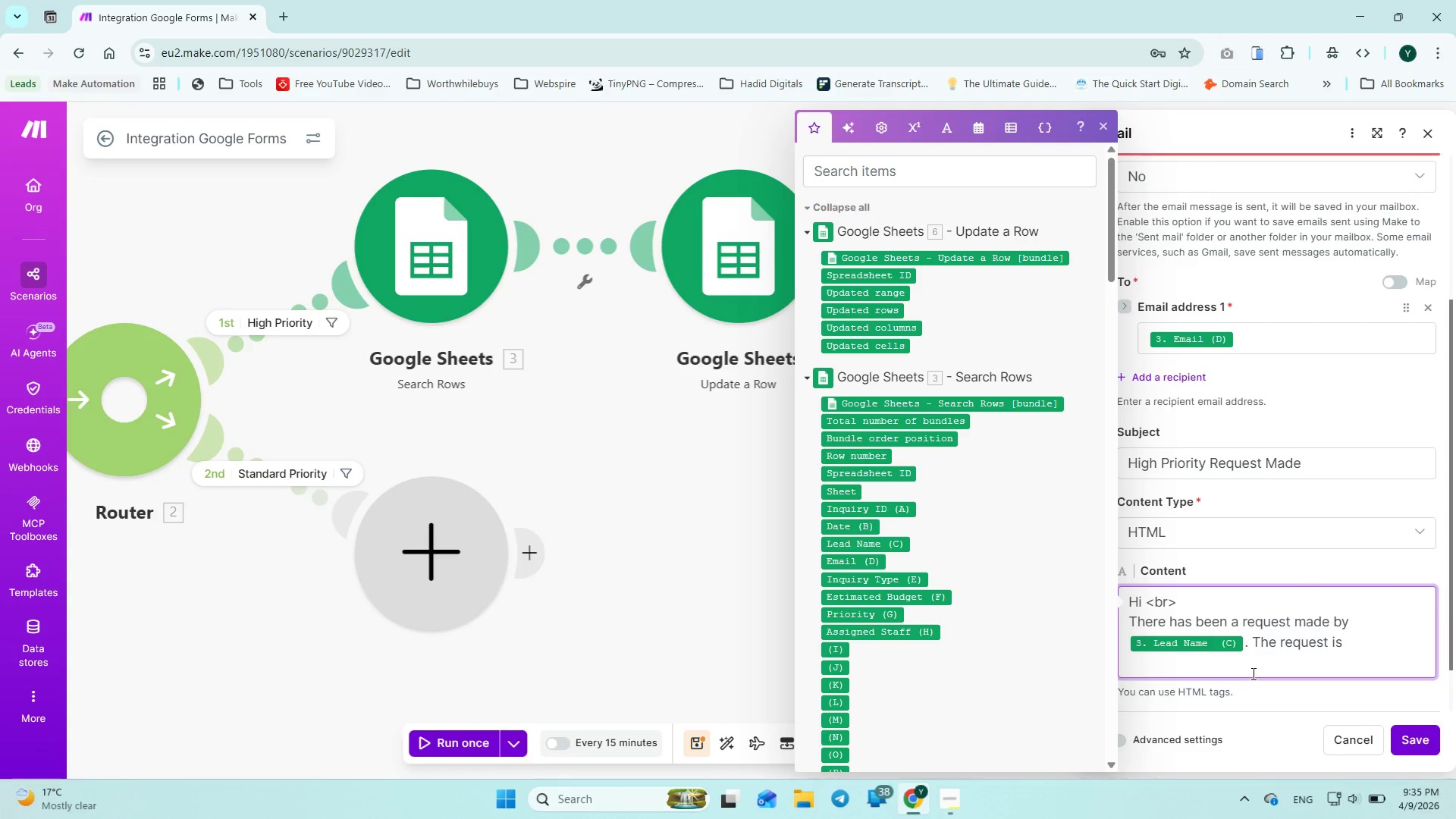 
left_click([897, 577])
 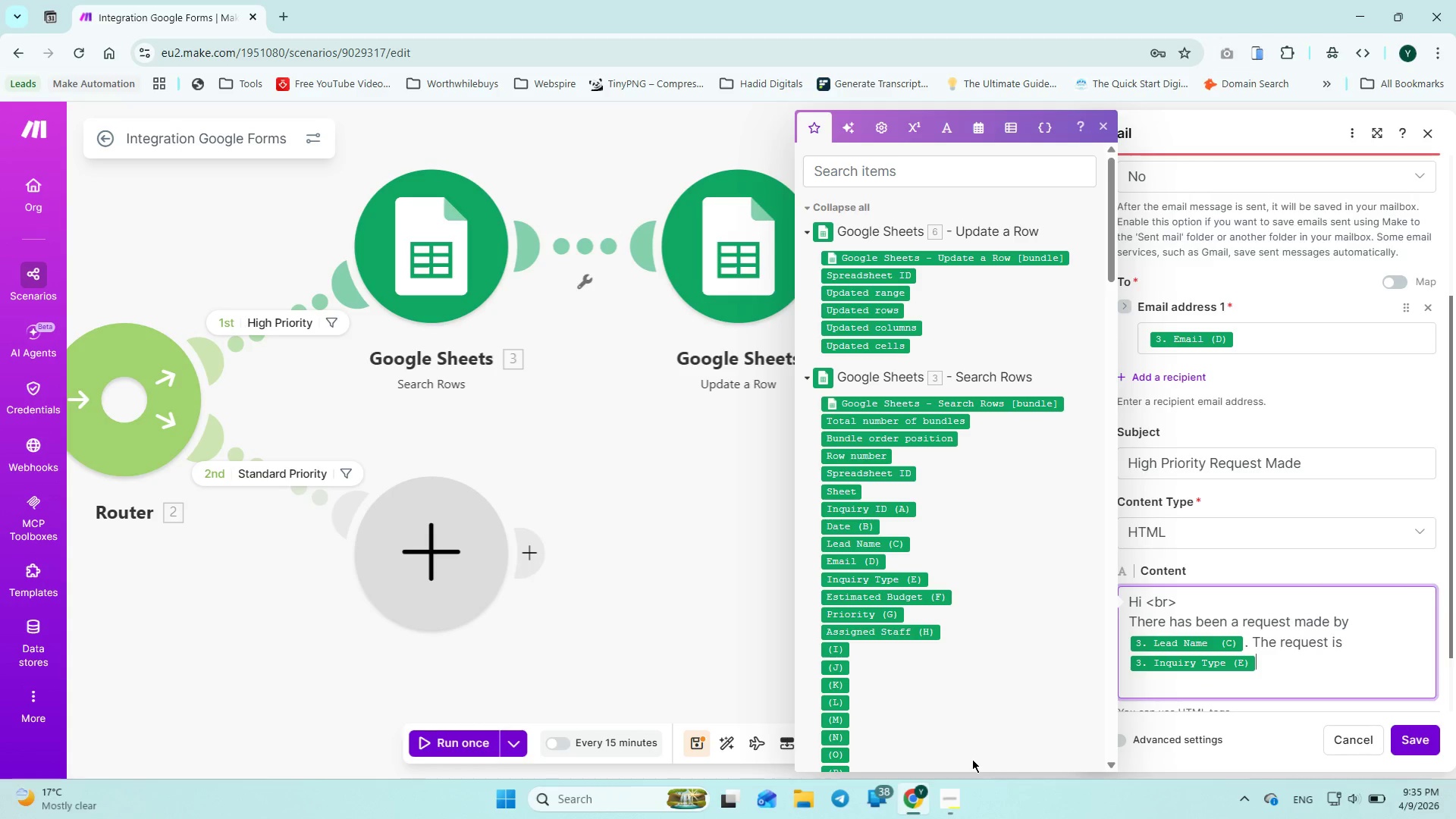 
key(Period)
 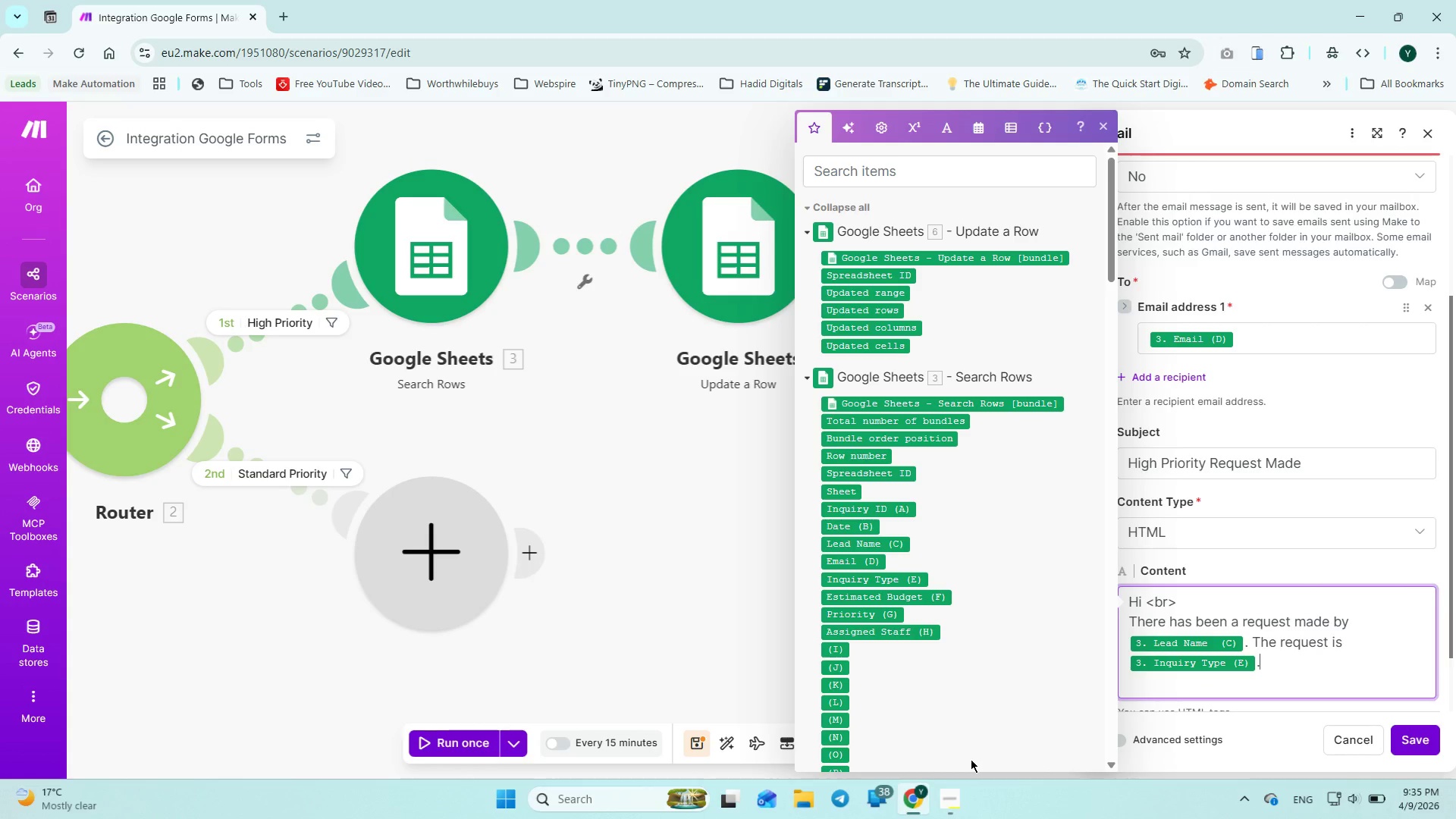 
key(Enter)
 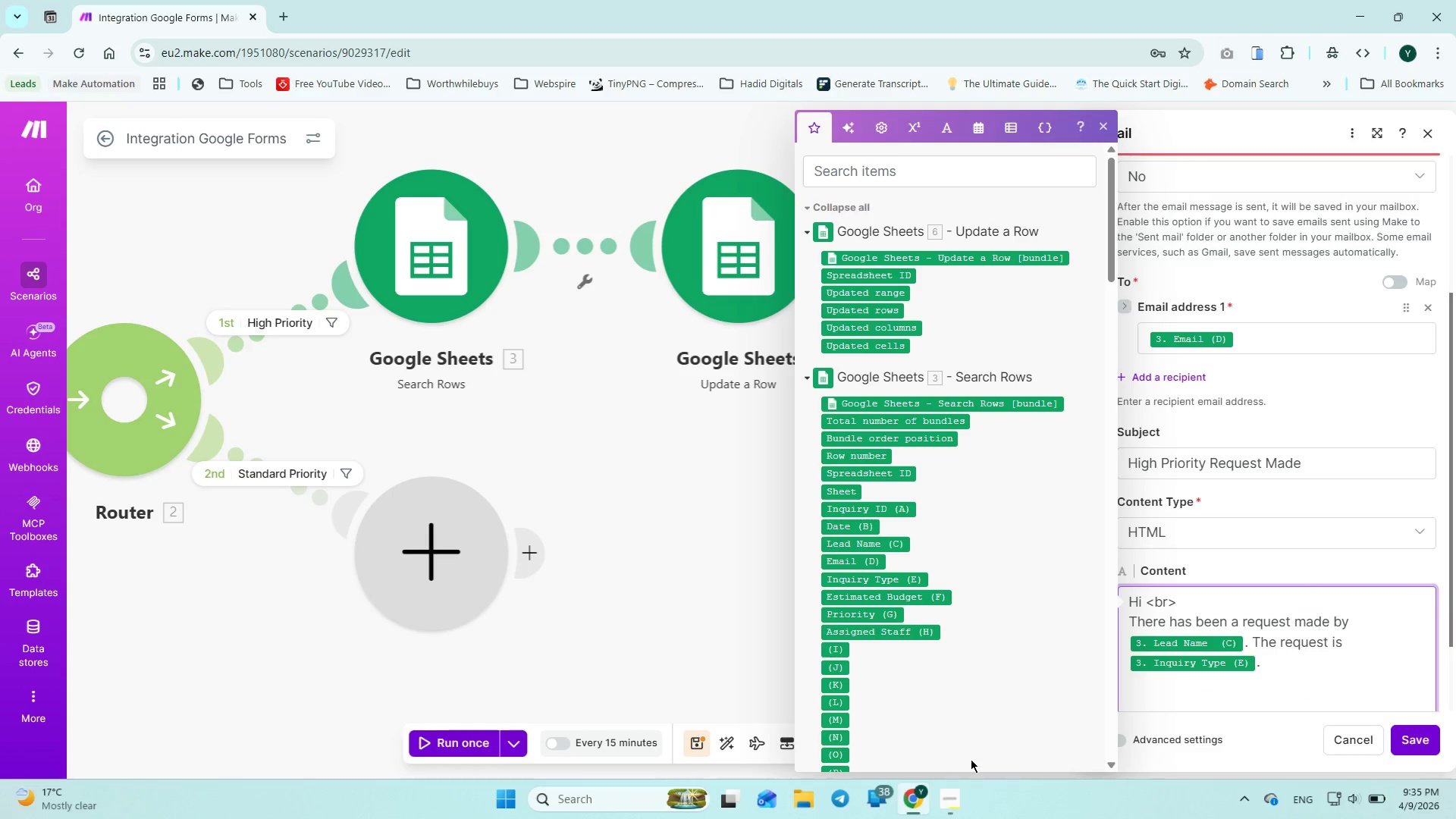 
type(<br>)
 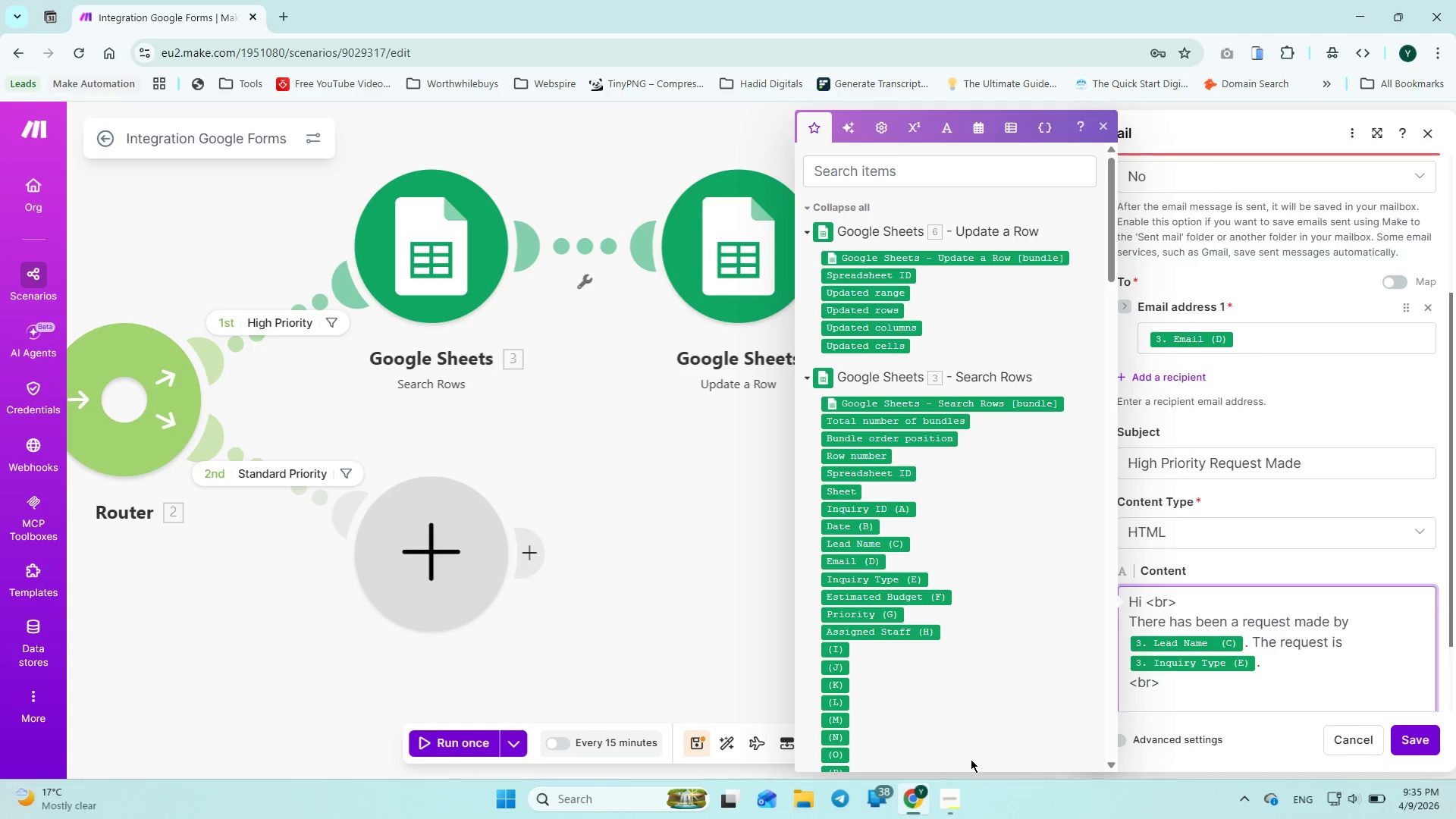 
key(Enter)
 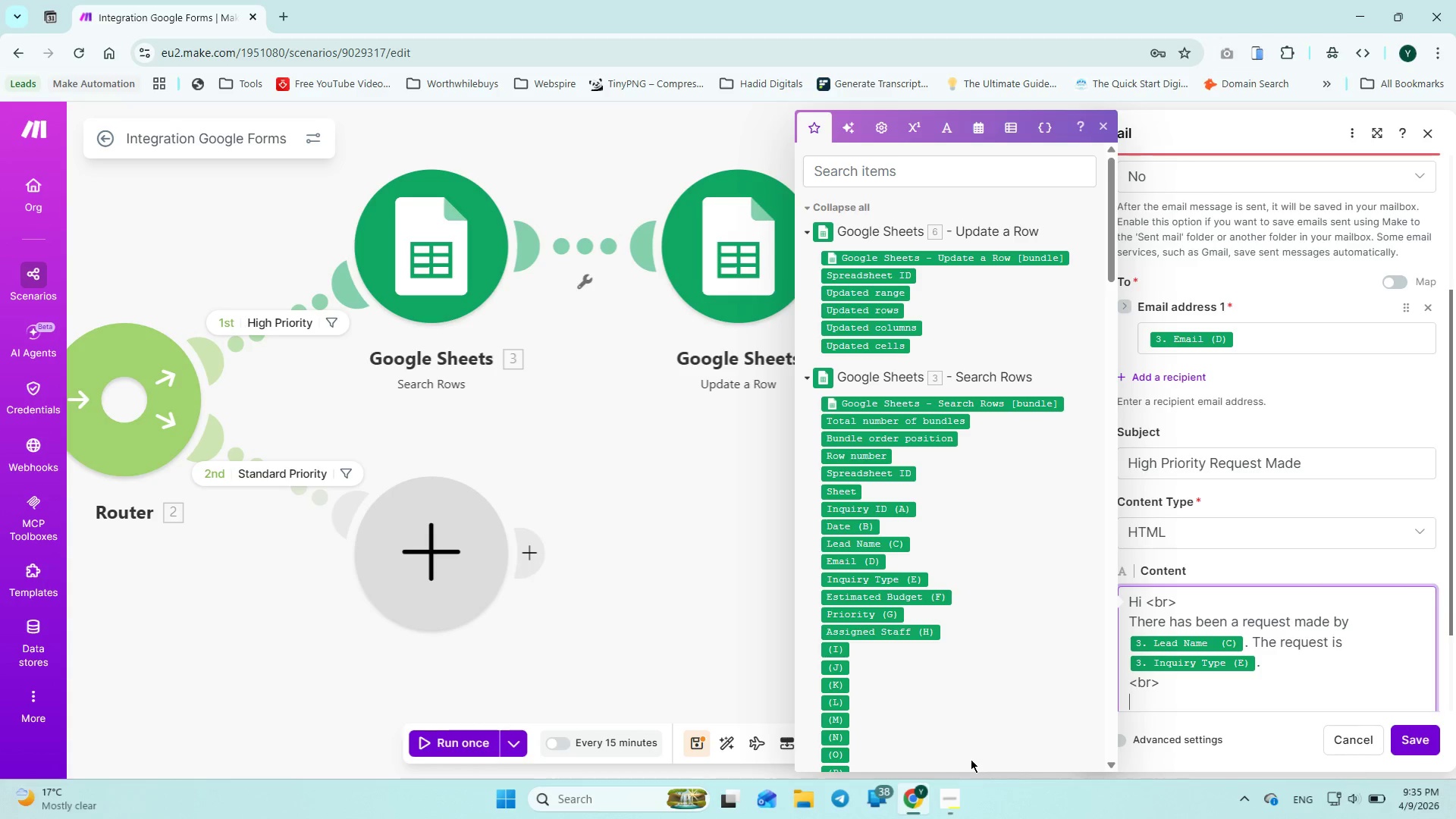 
type(Check the request and respin)
key(Backspace)
key(Backspace)
type(ond fastly. )
 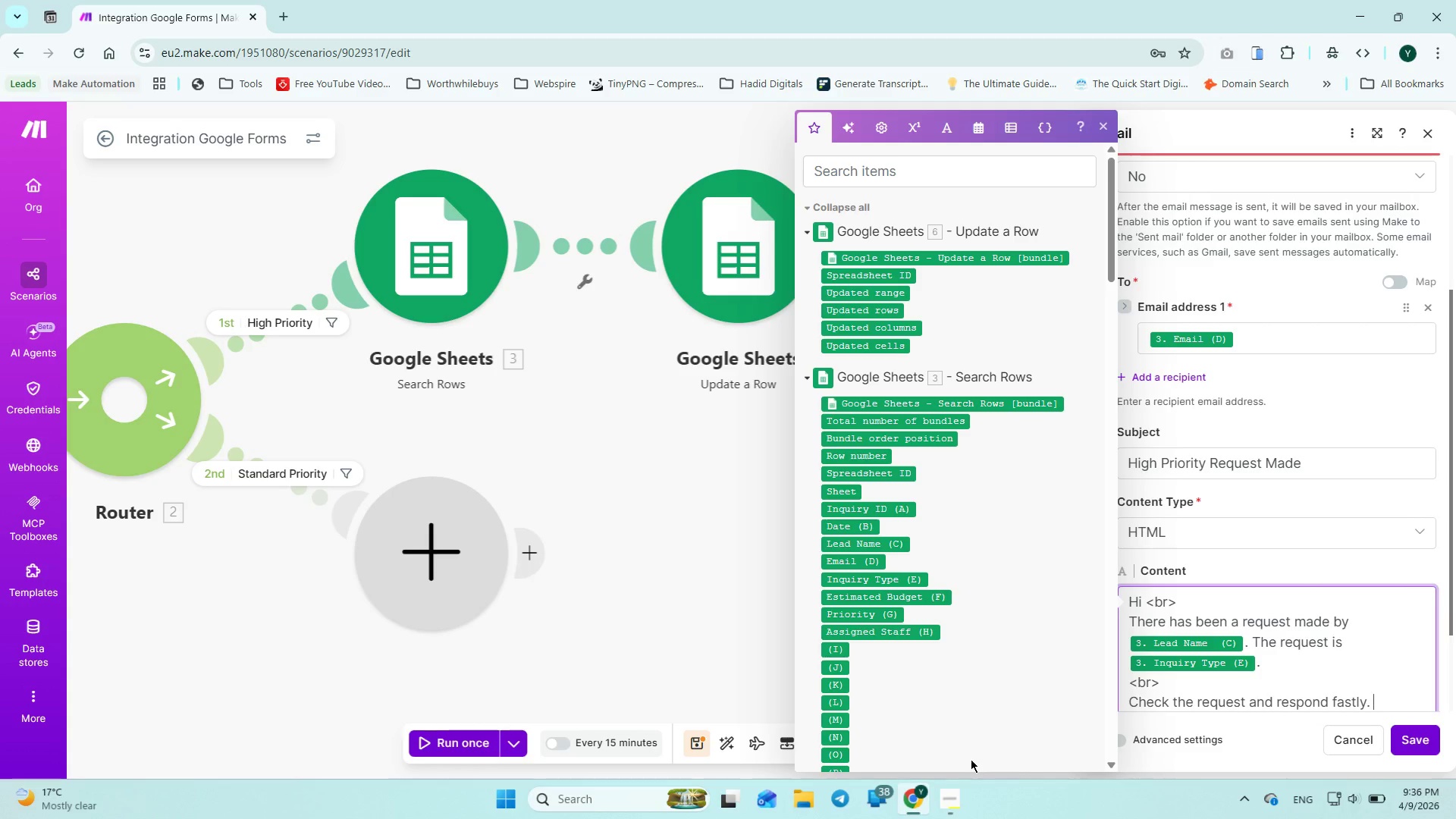 
key(Enter)
 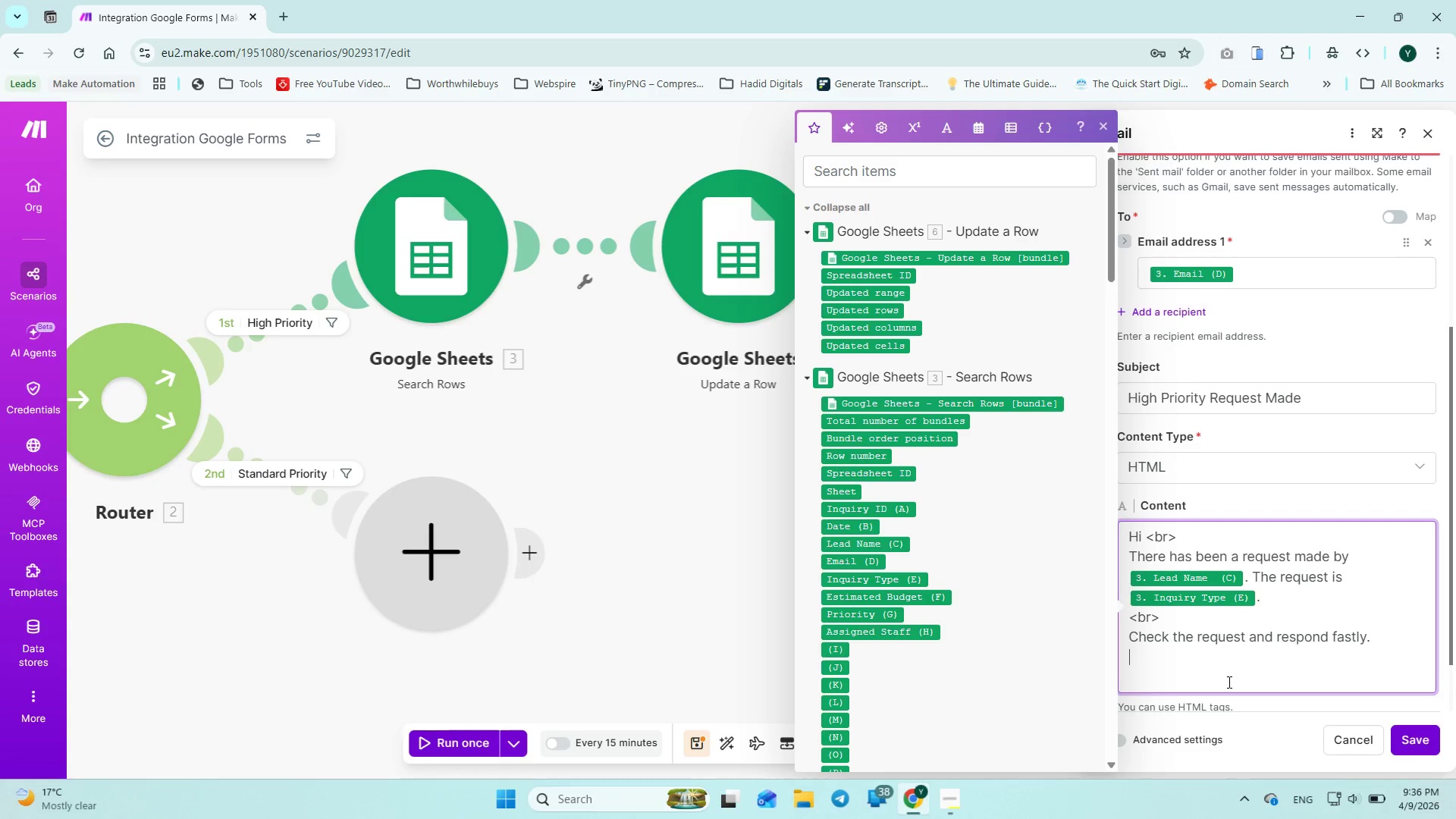 
type(Wish you the best luck.)
 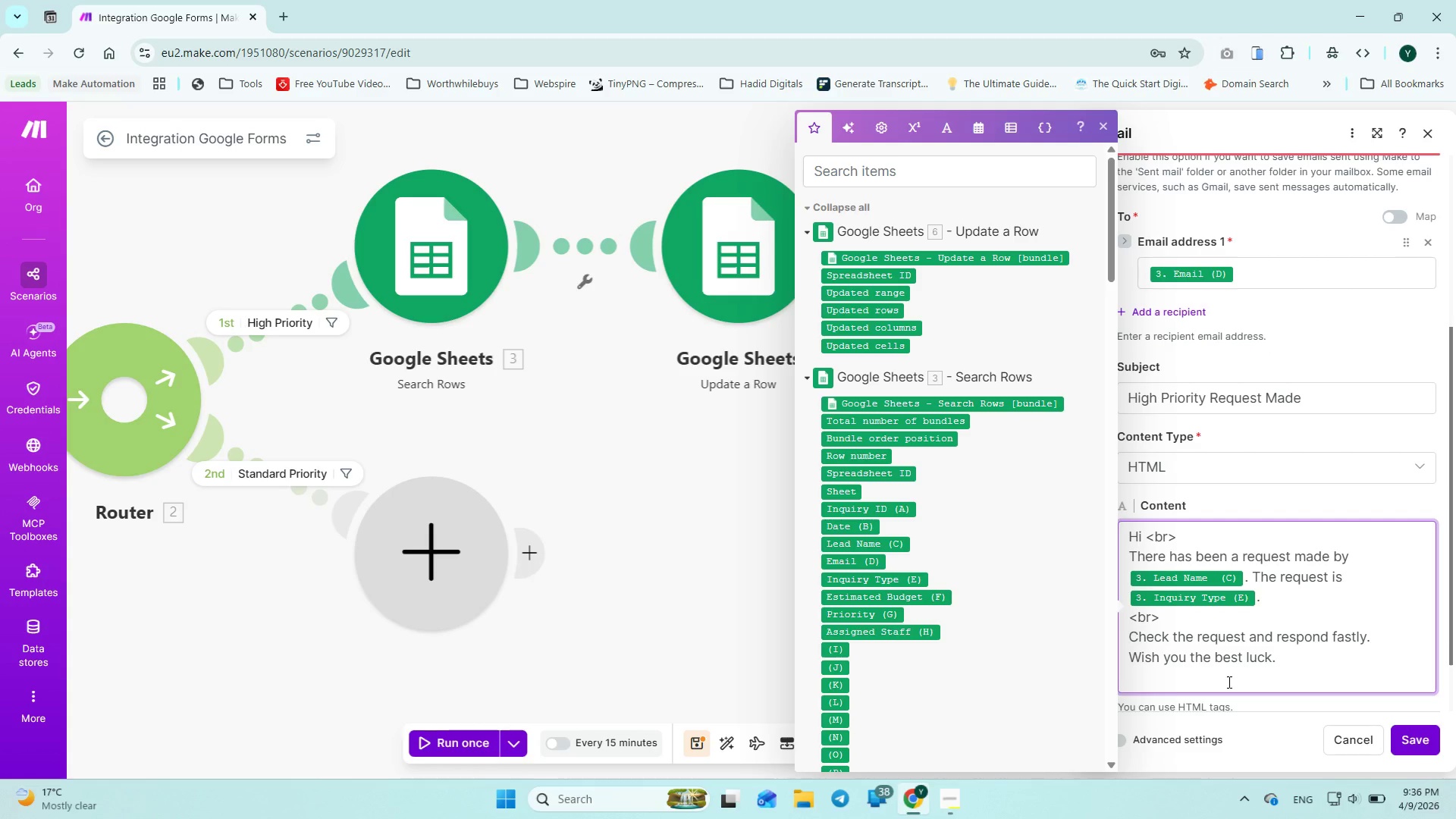 
key(Enter)
 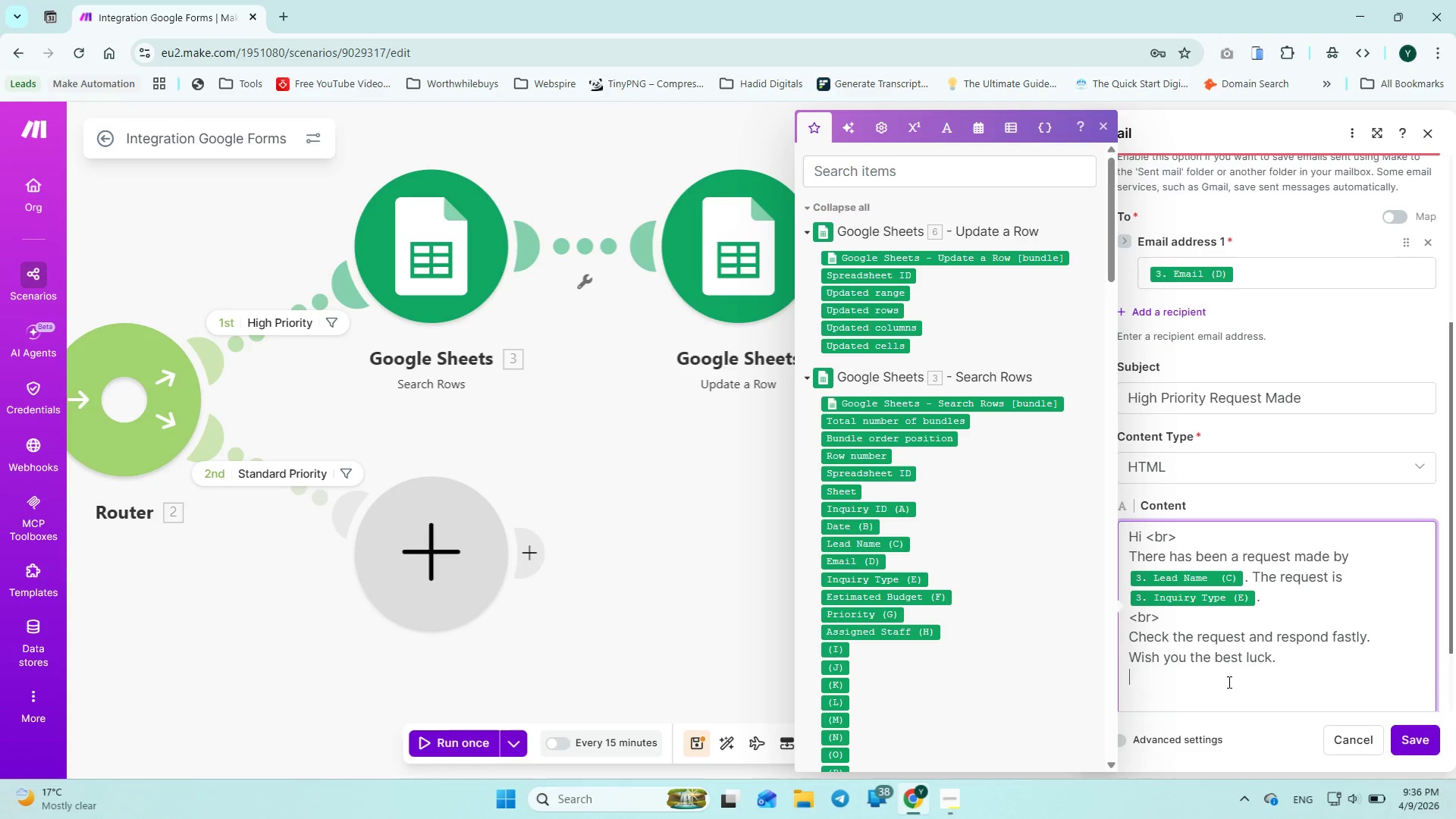 
type(<br>)
 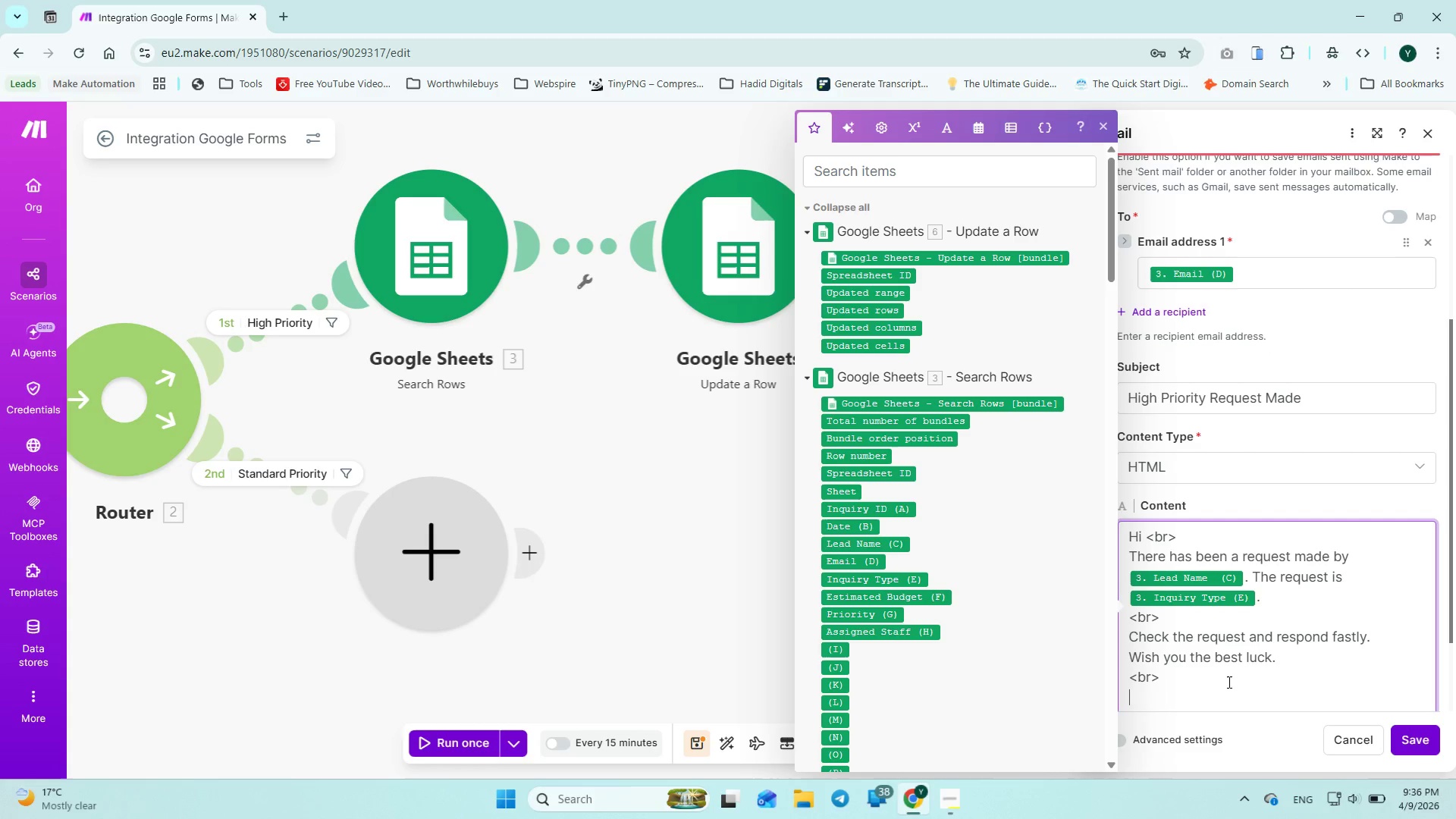 
 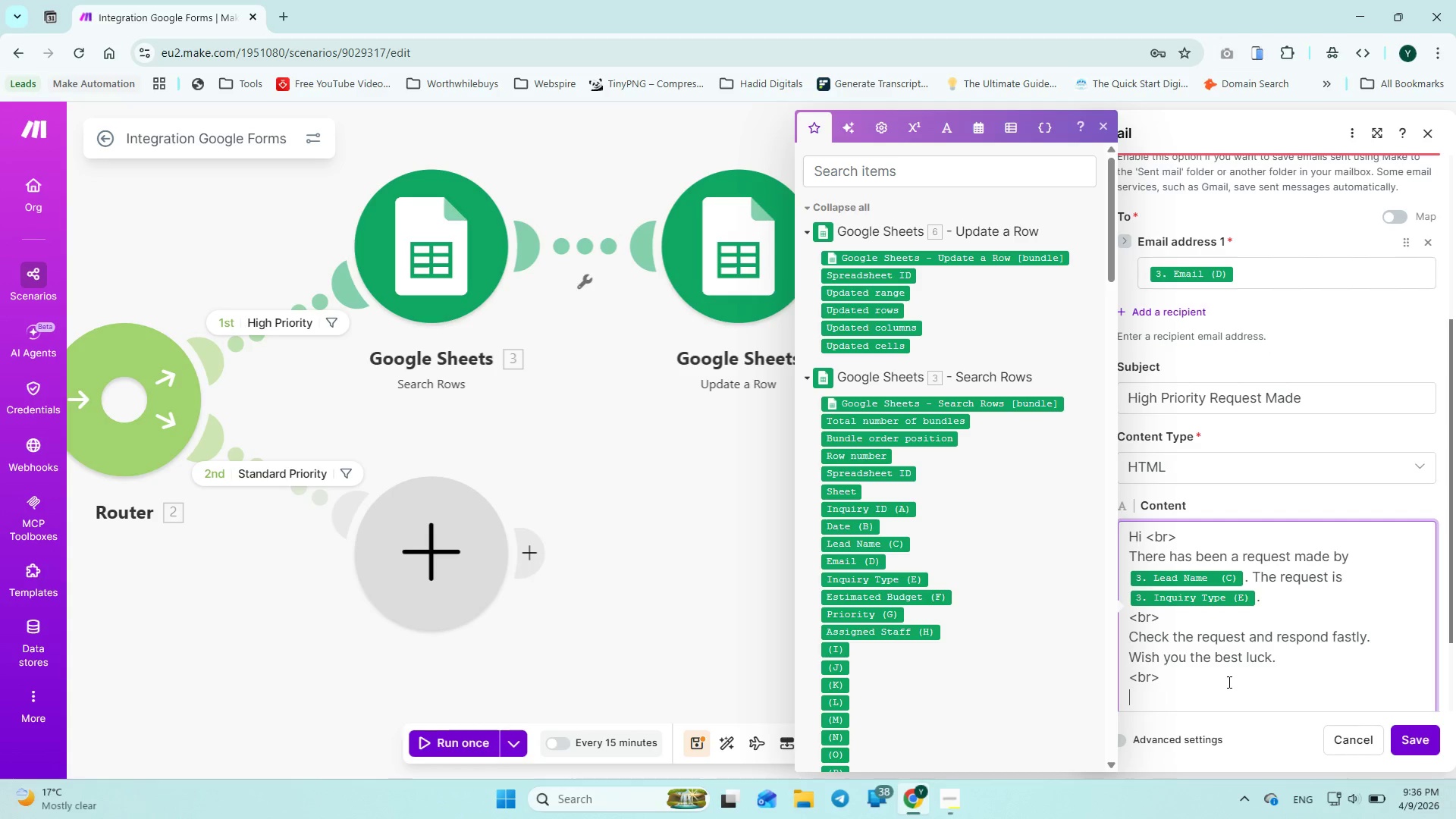 
key(Enter)
 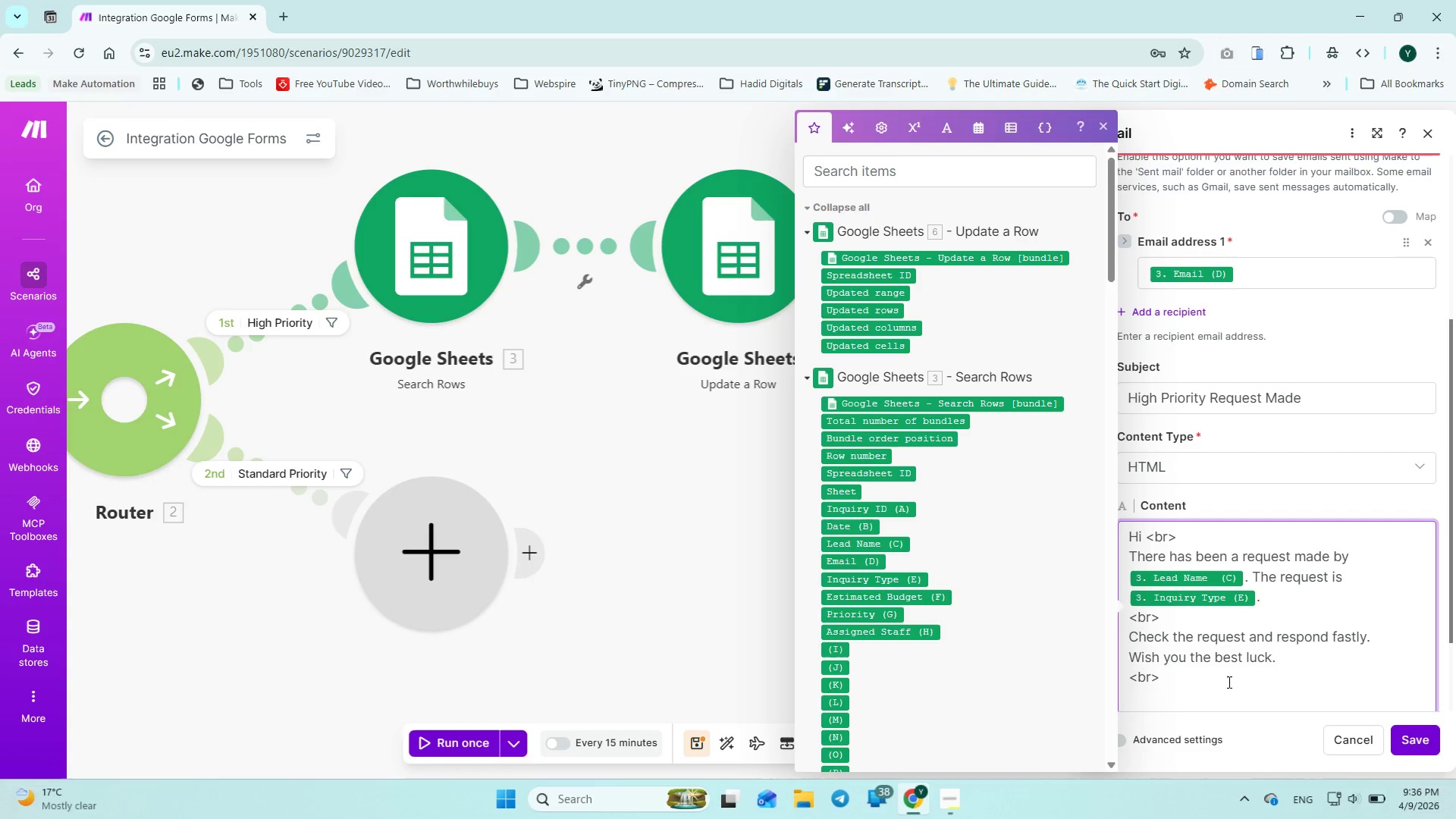 
type(Your Manager<br>)
 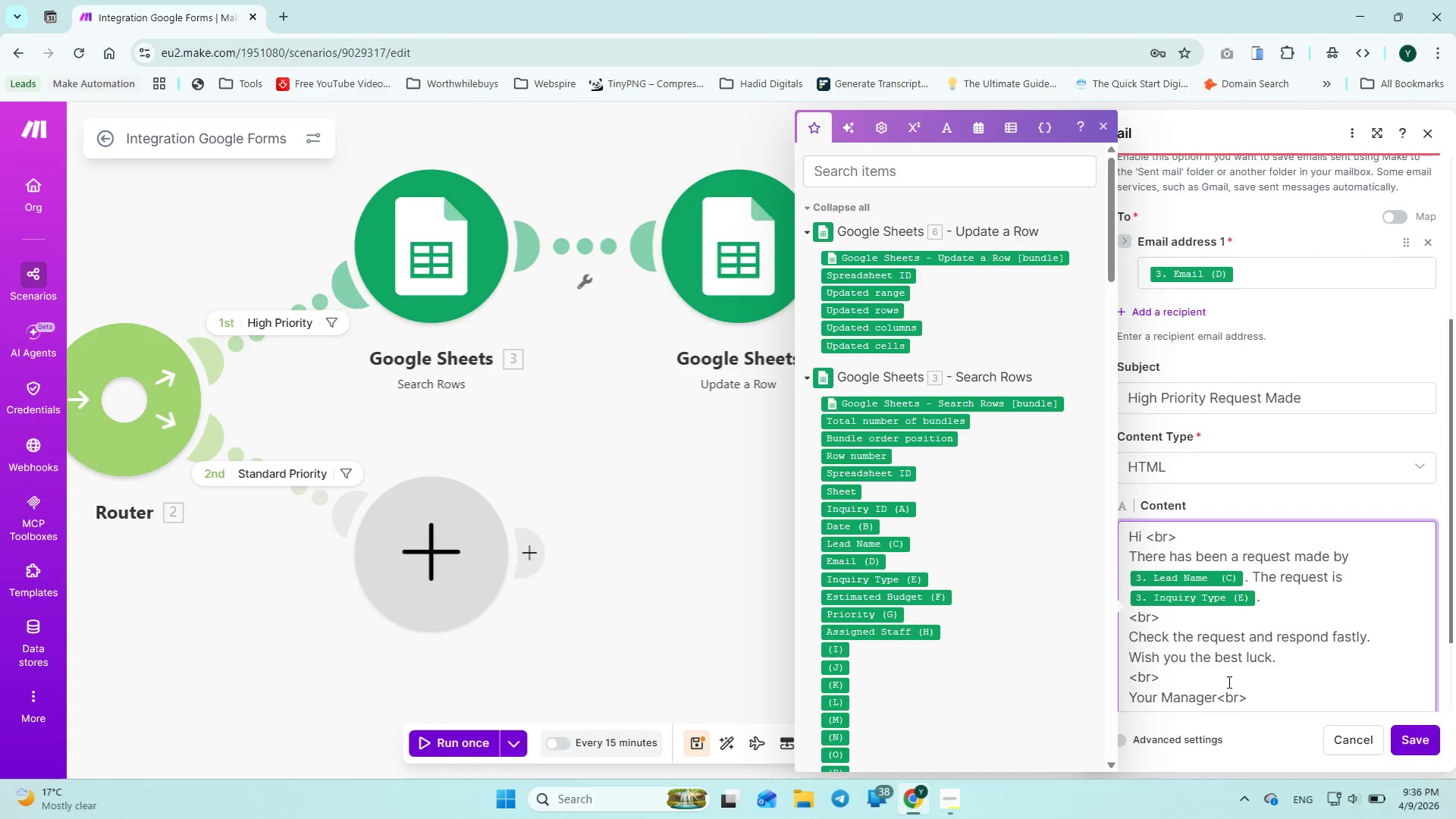 
key(Enter)
 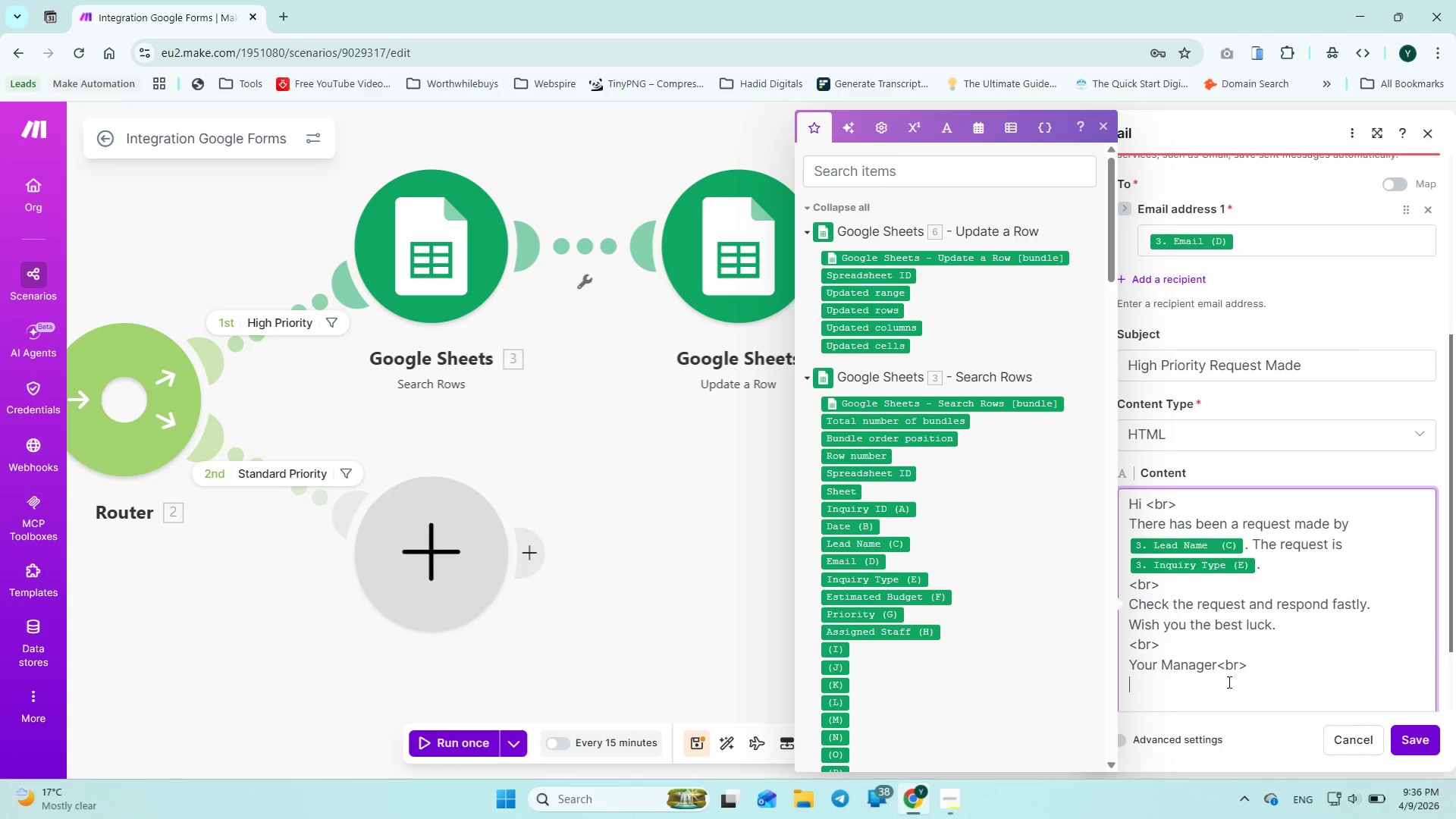 
type(Thanks)
 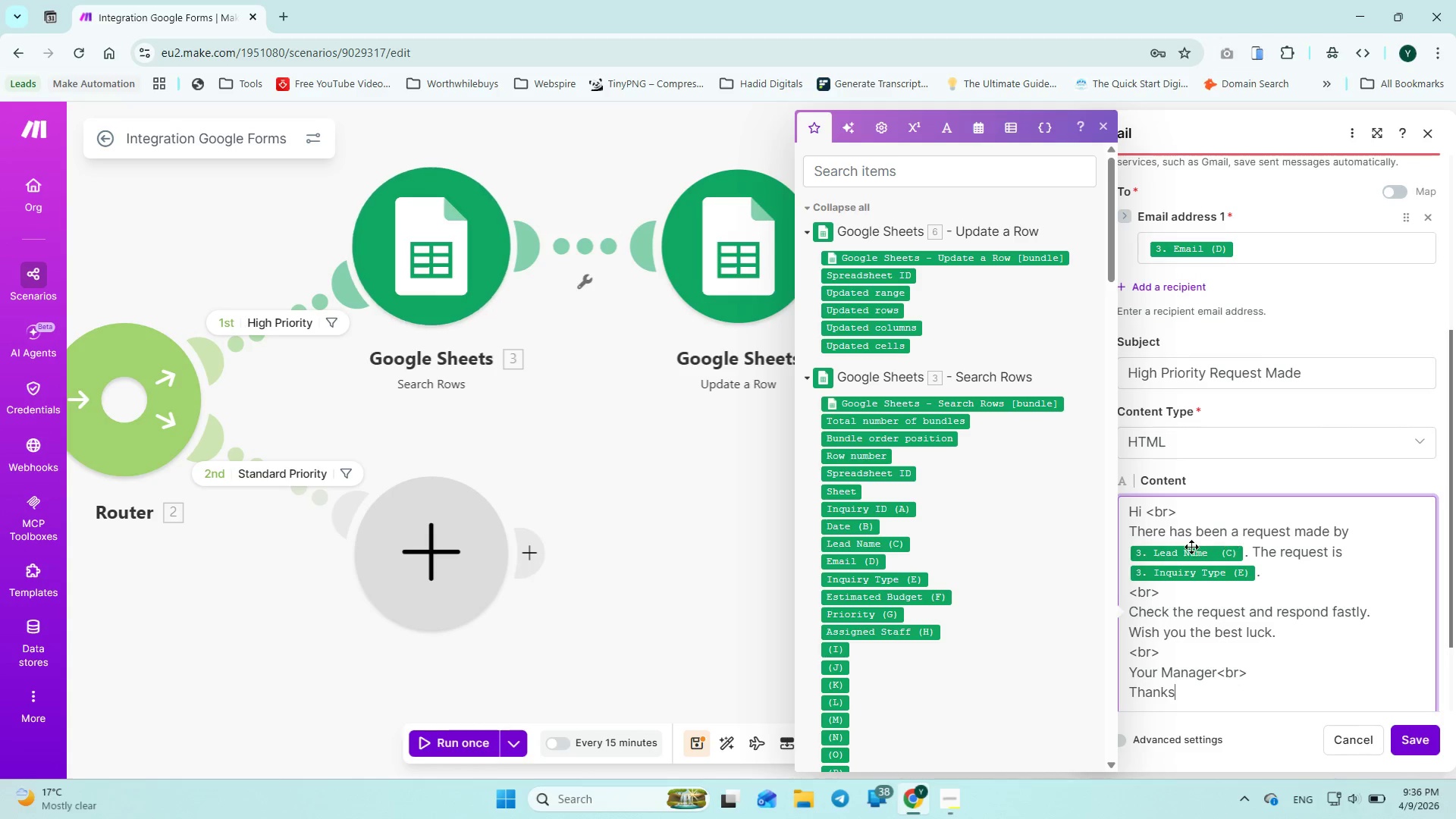 
left_click([1129, 543])
 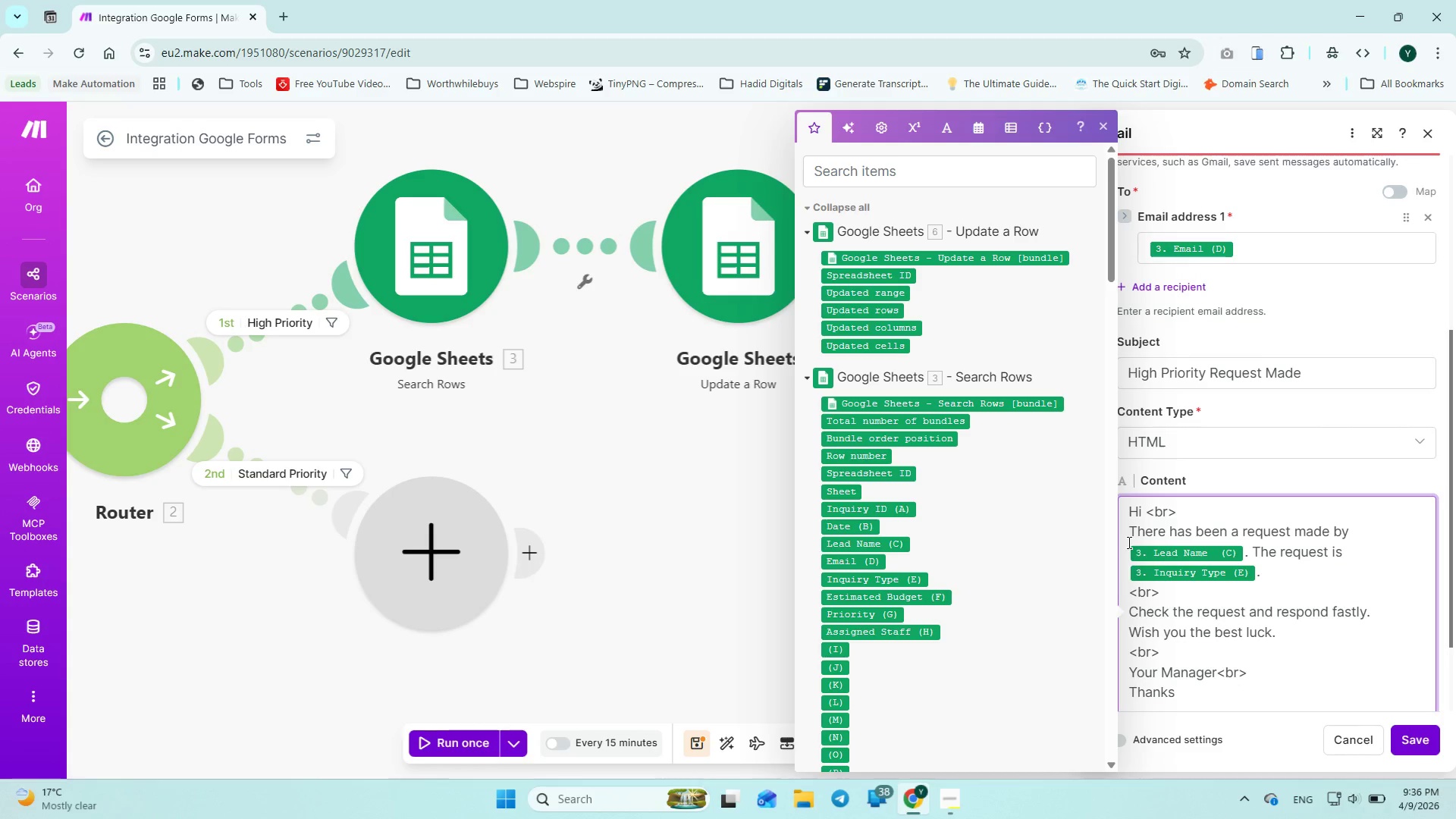 
key(Shift+Comma)
 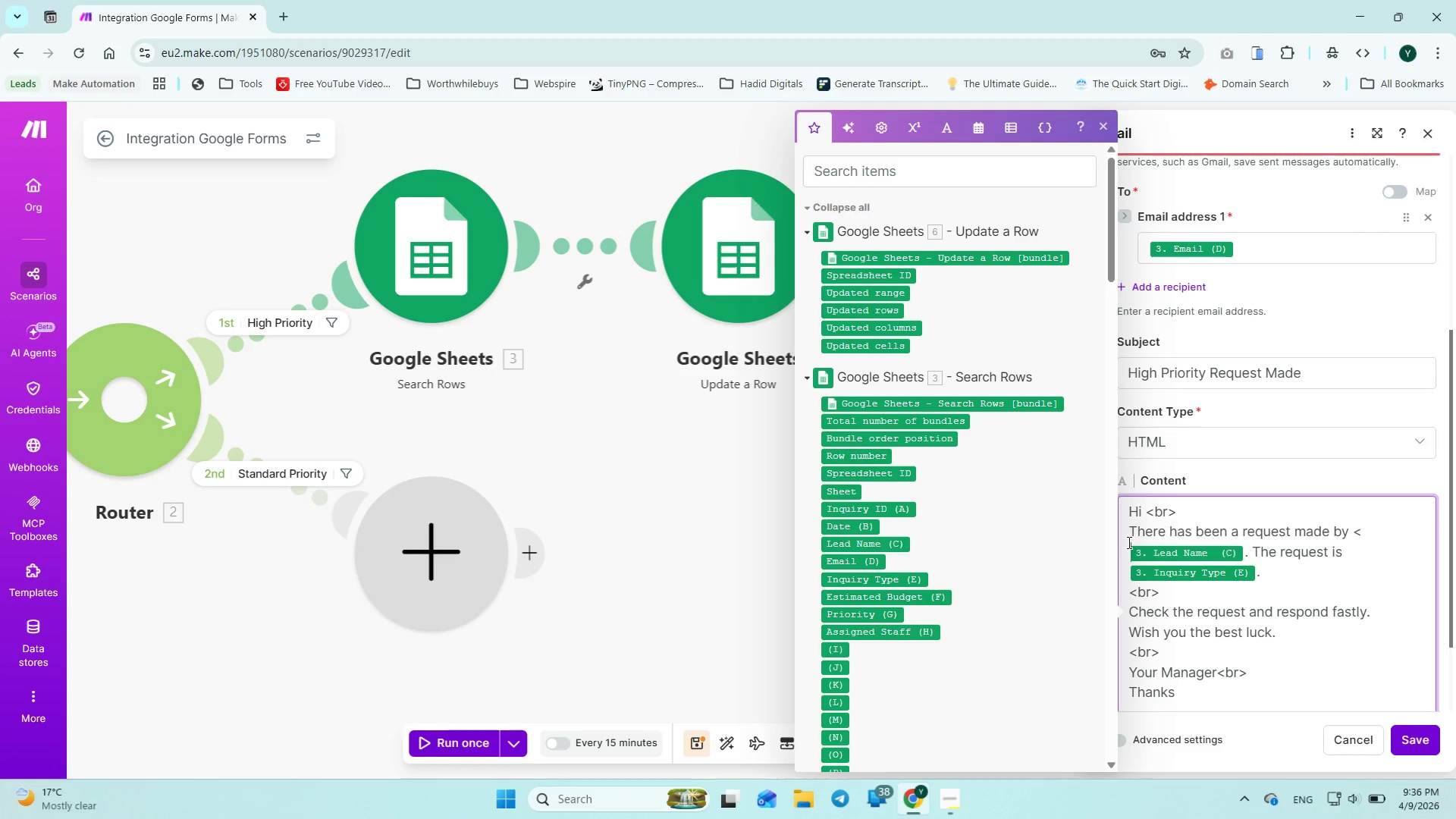 
type(strong>)
 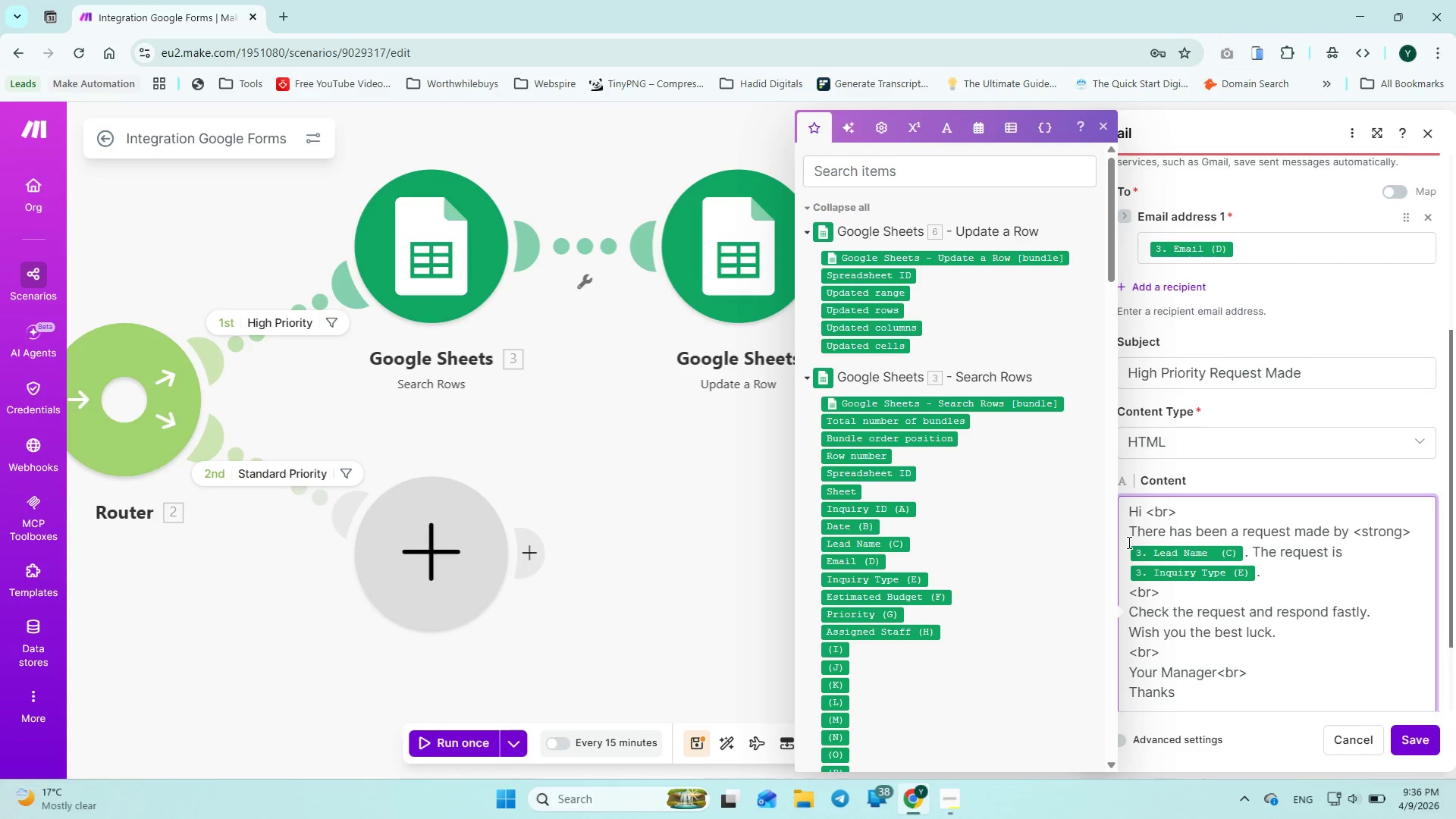 
key(ArrowRight)
 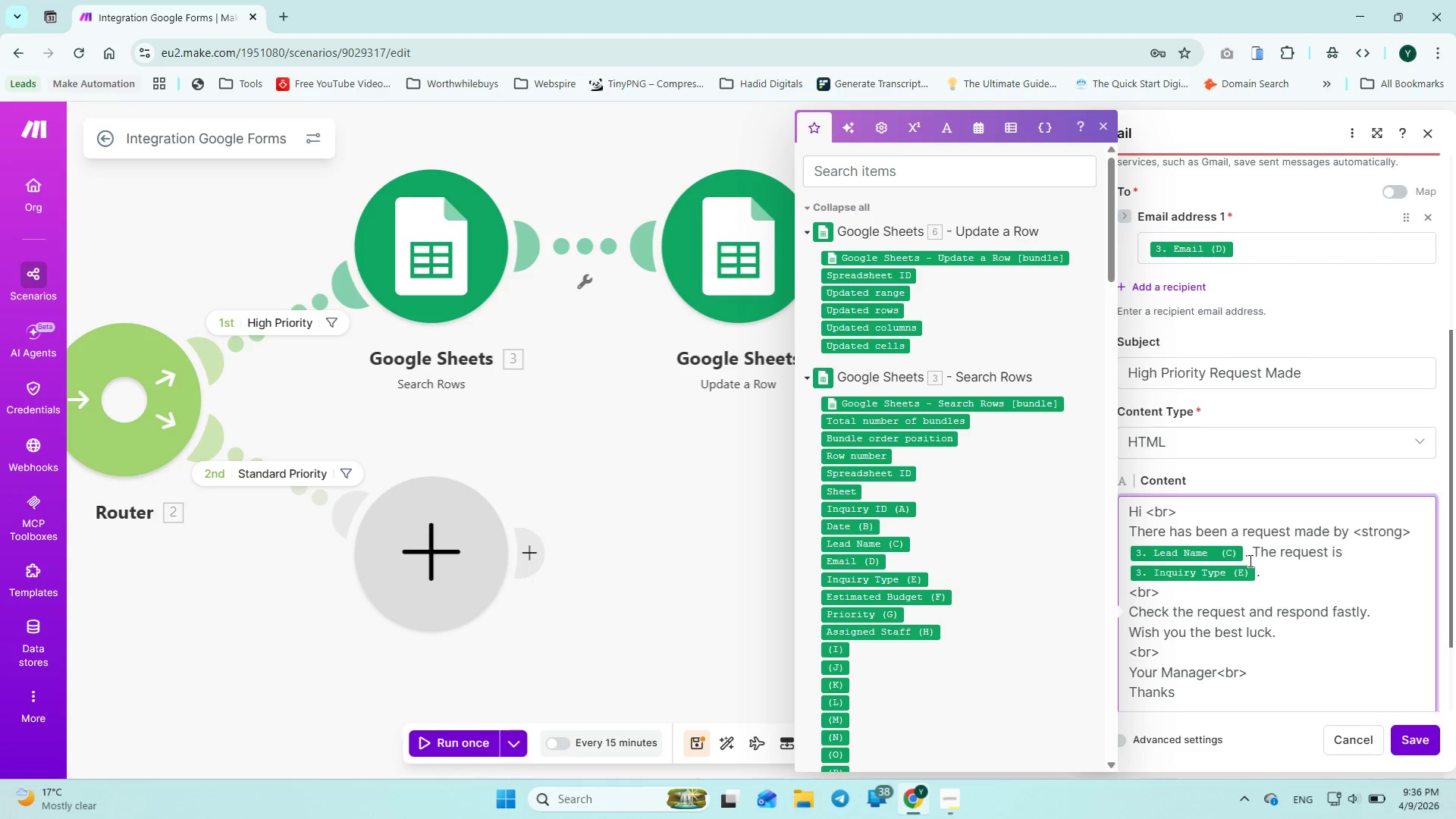 
type(</strong)
key(Escape)
type(>)
 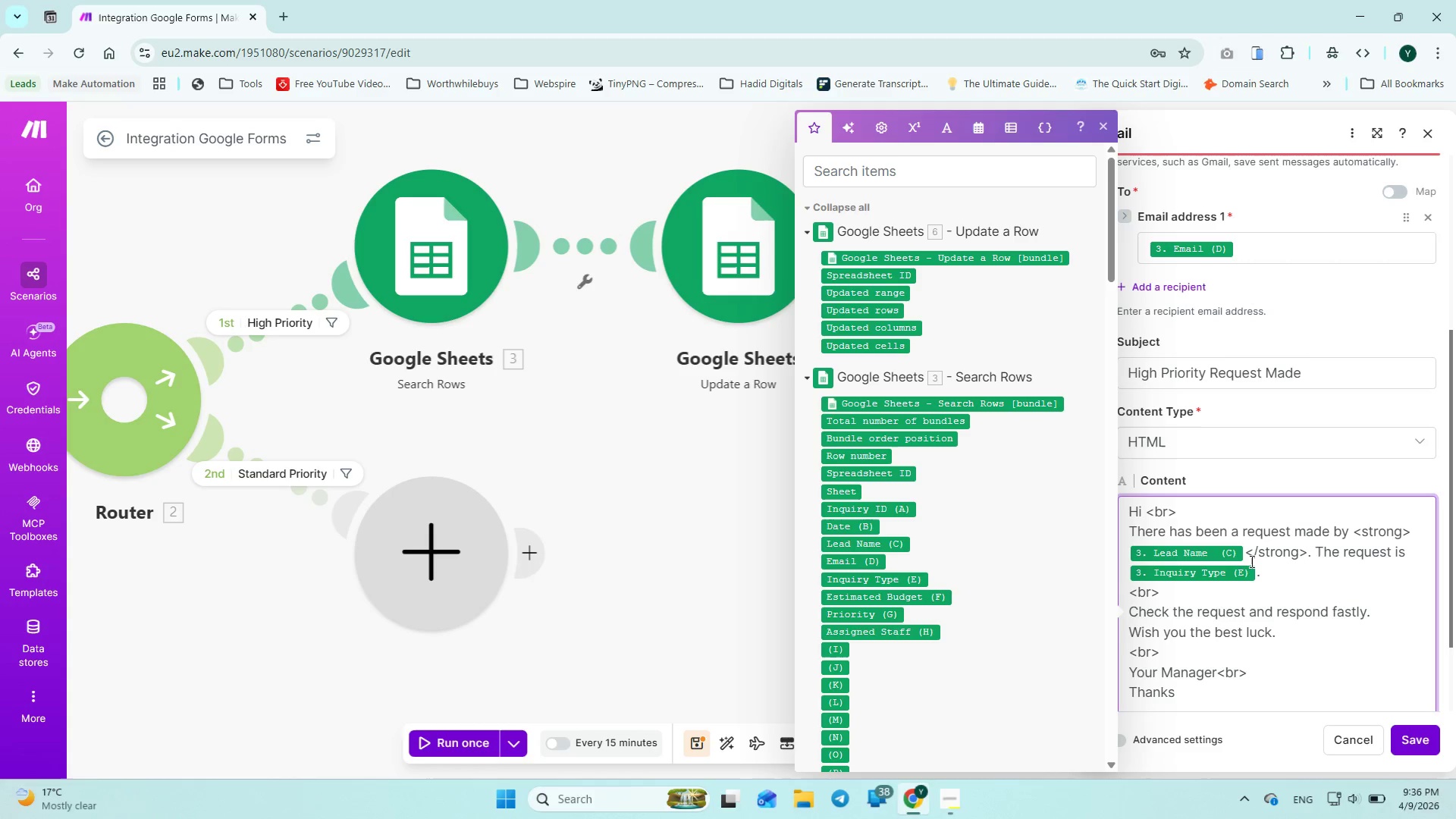 
left_click([1258, 569])
 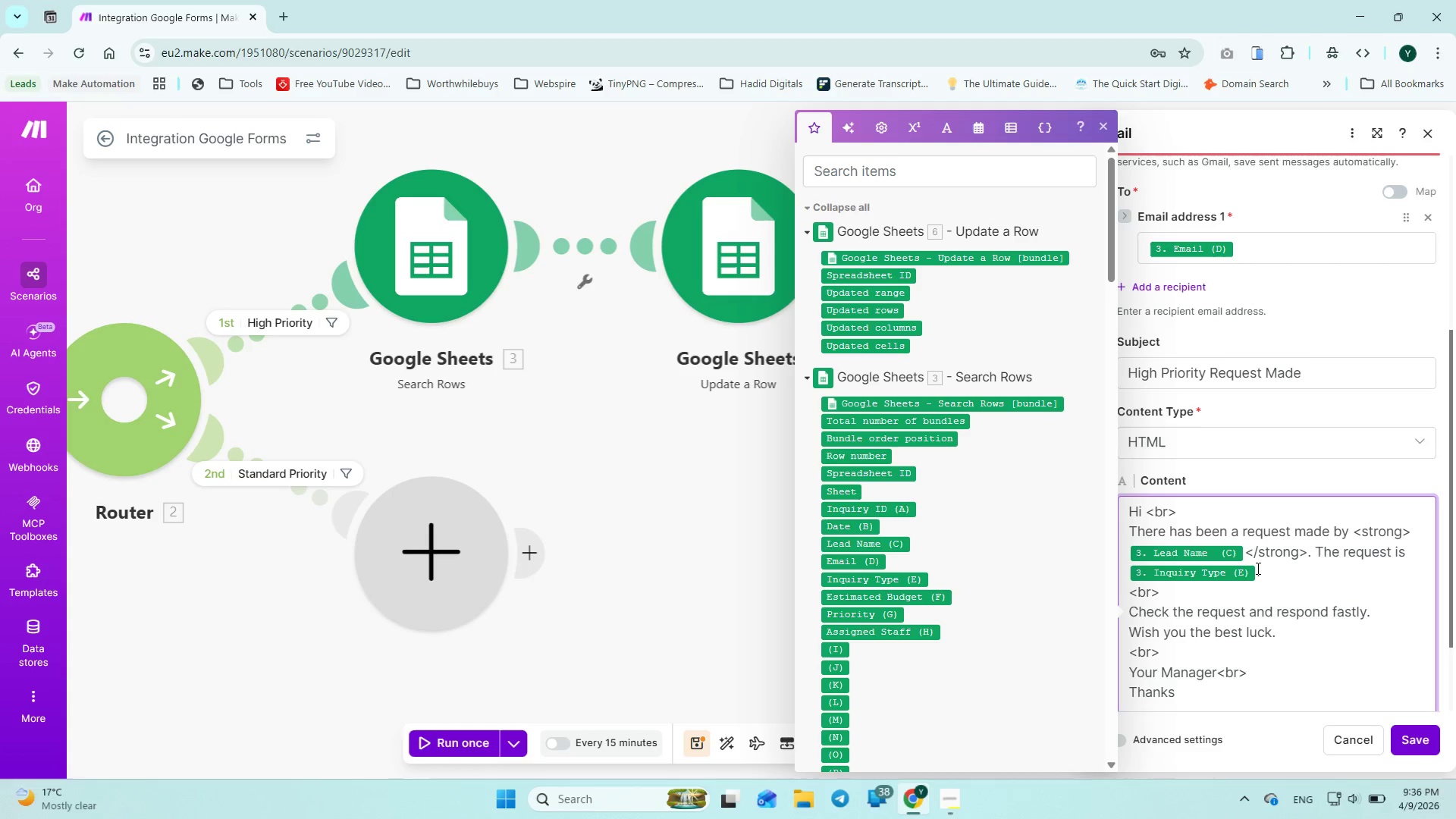 
hold_key(key=ShiftRight, duration=0.48)
 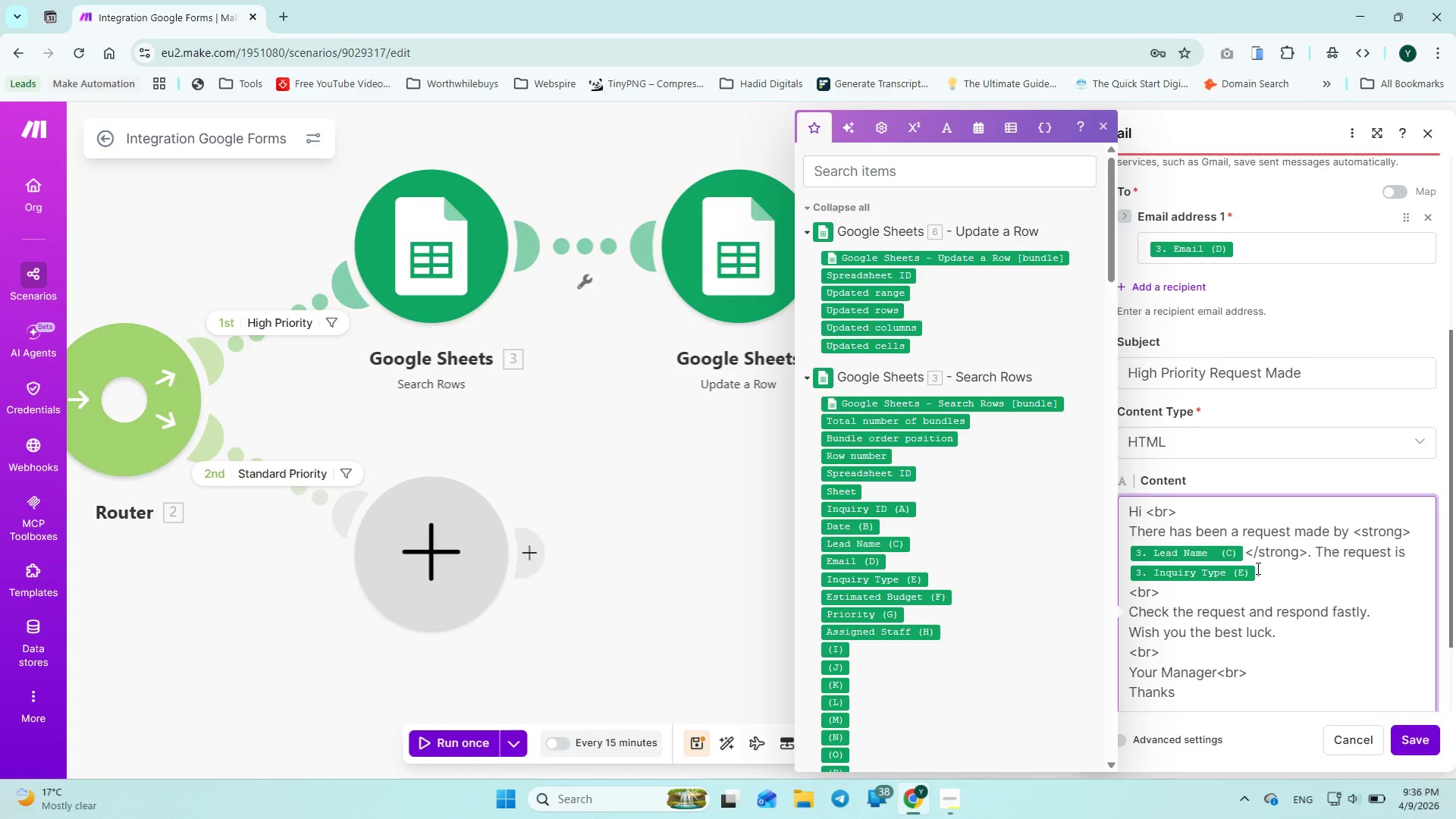 
key(ArrowLeft)
 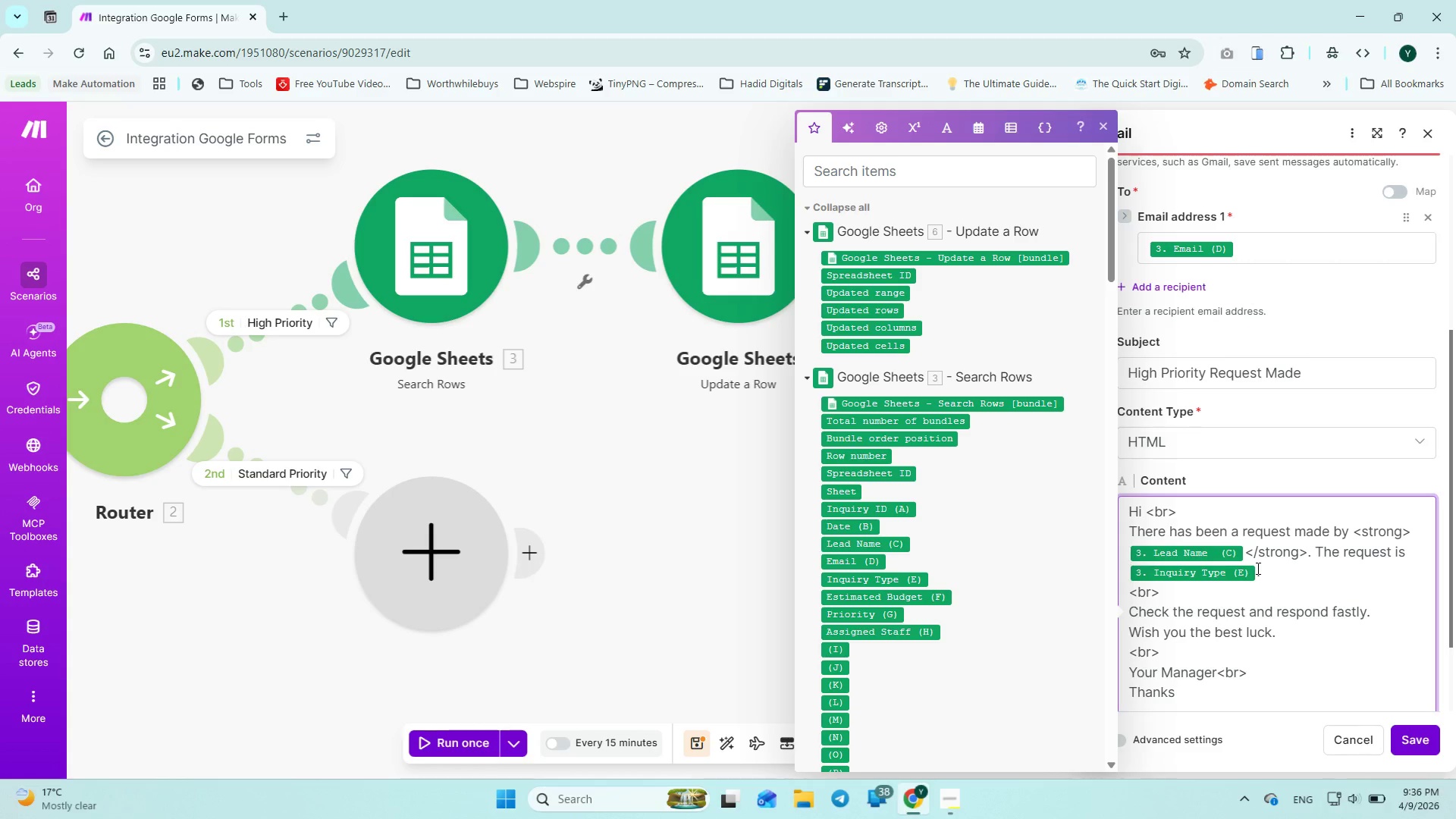 
type(>)
key(Backspace)
type(<strong>)
 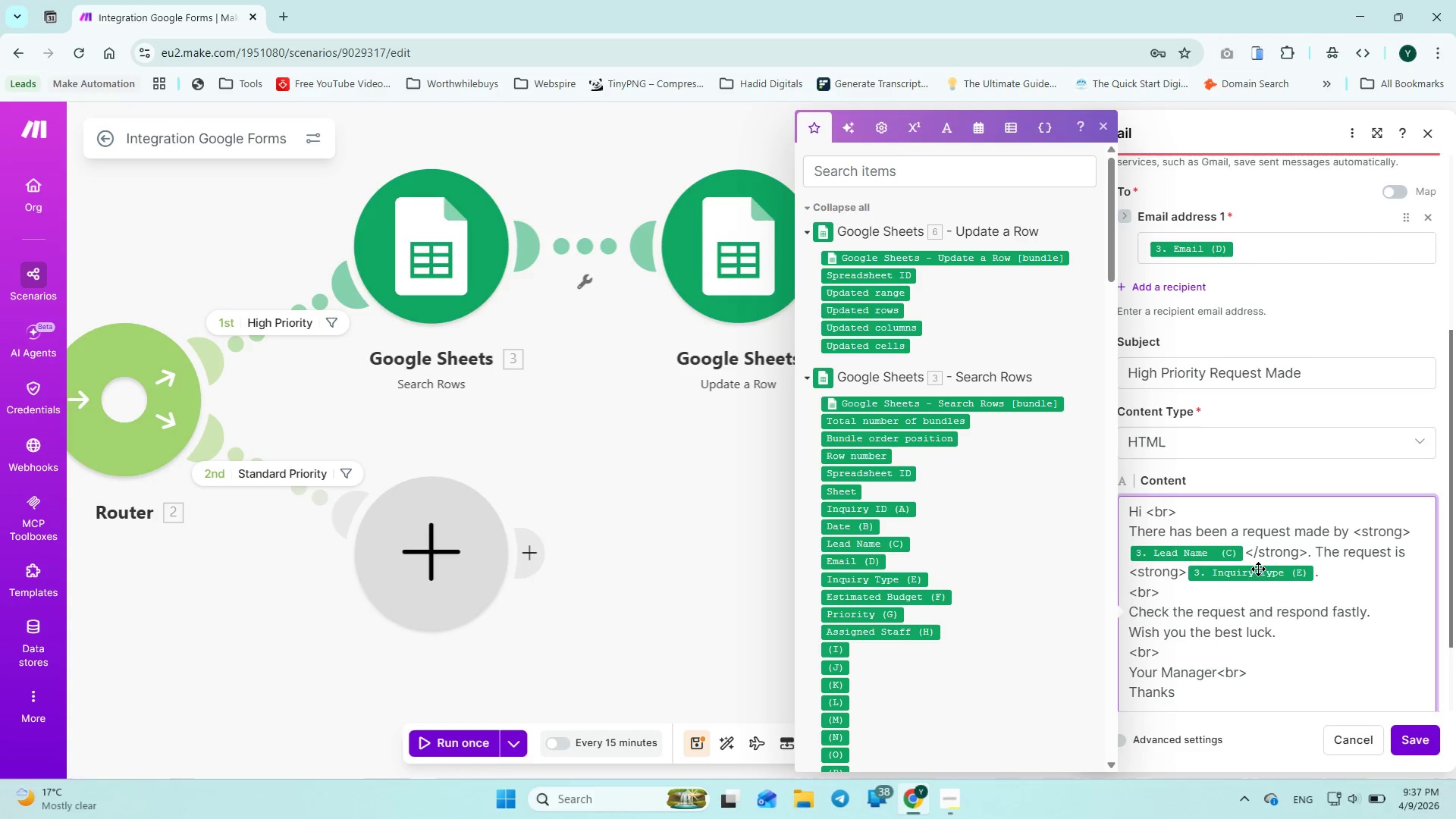 
key(ArrowRight)
 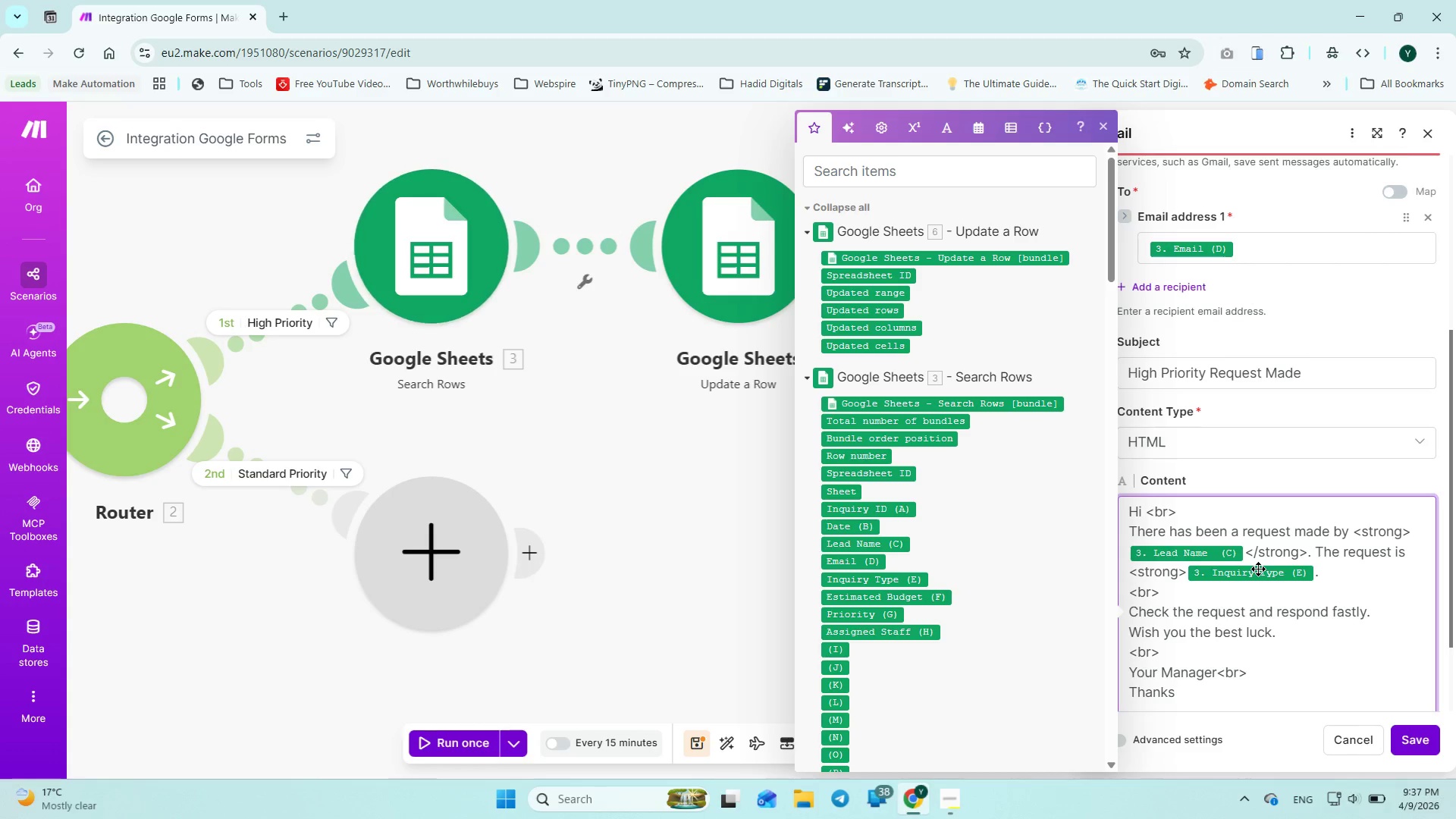 
type(</)
key(Escape)
type(strong>)
 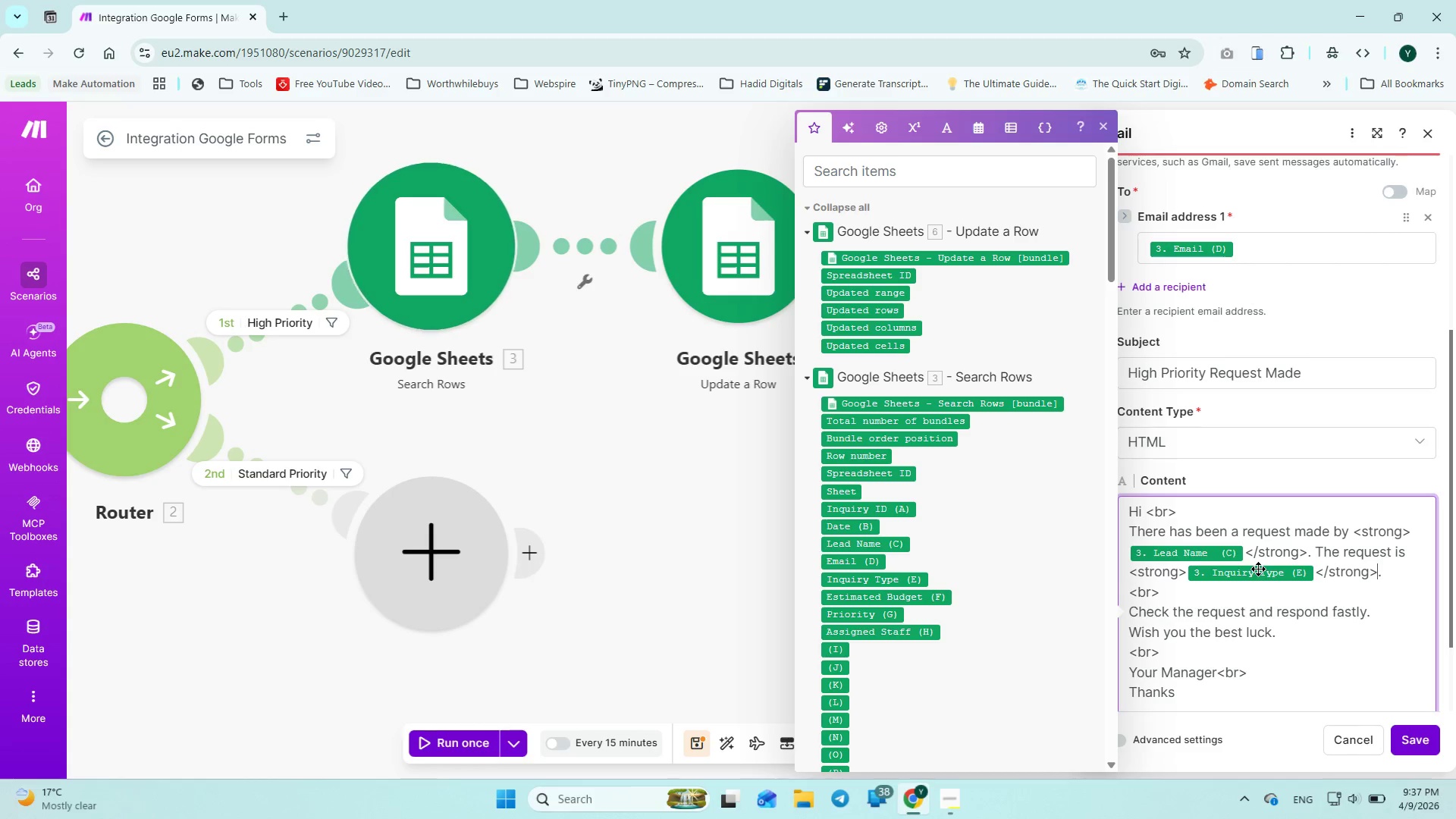 
wait(7.97)
 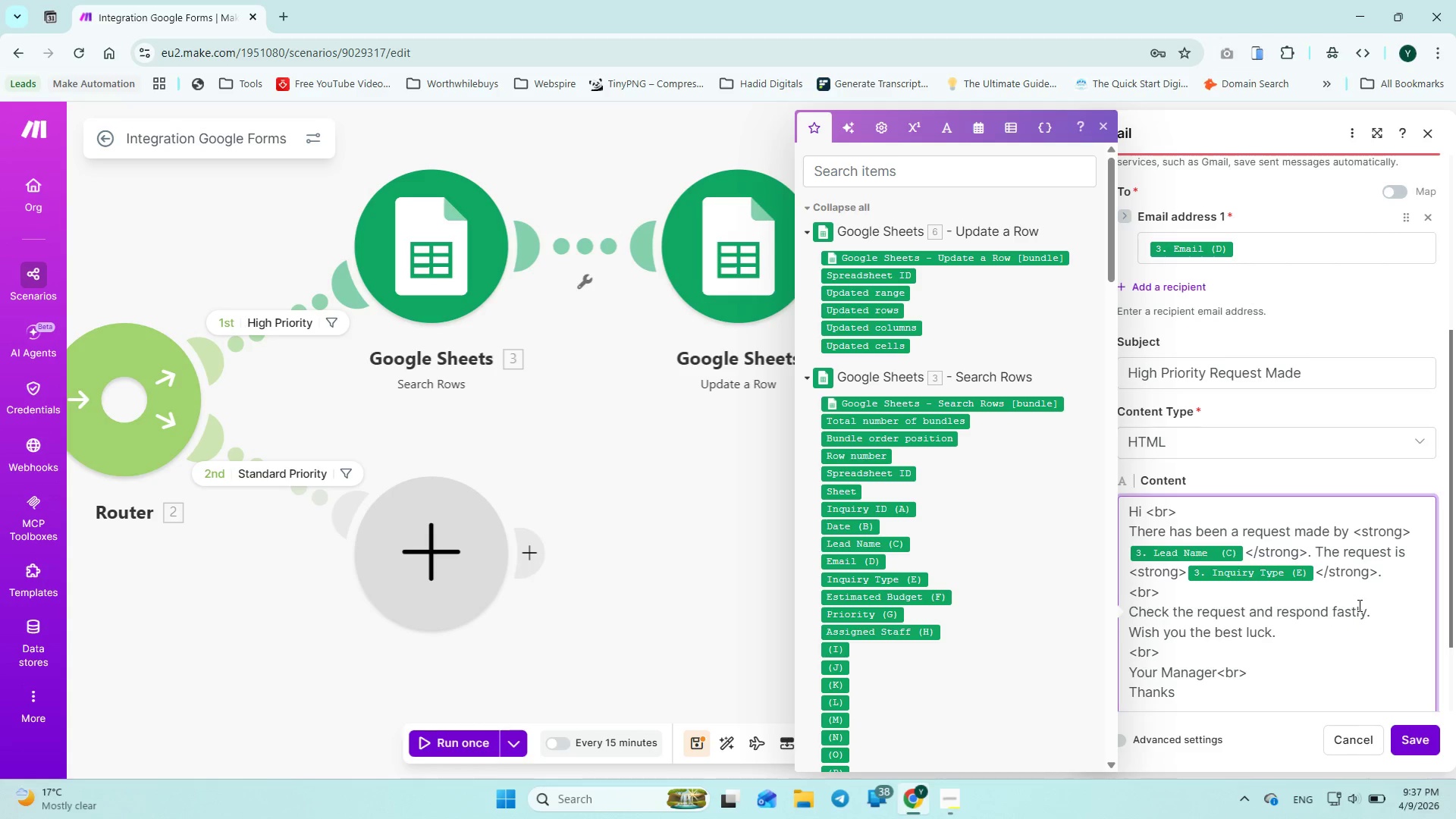 
left_click([1125, 575])
 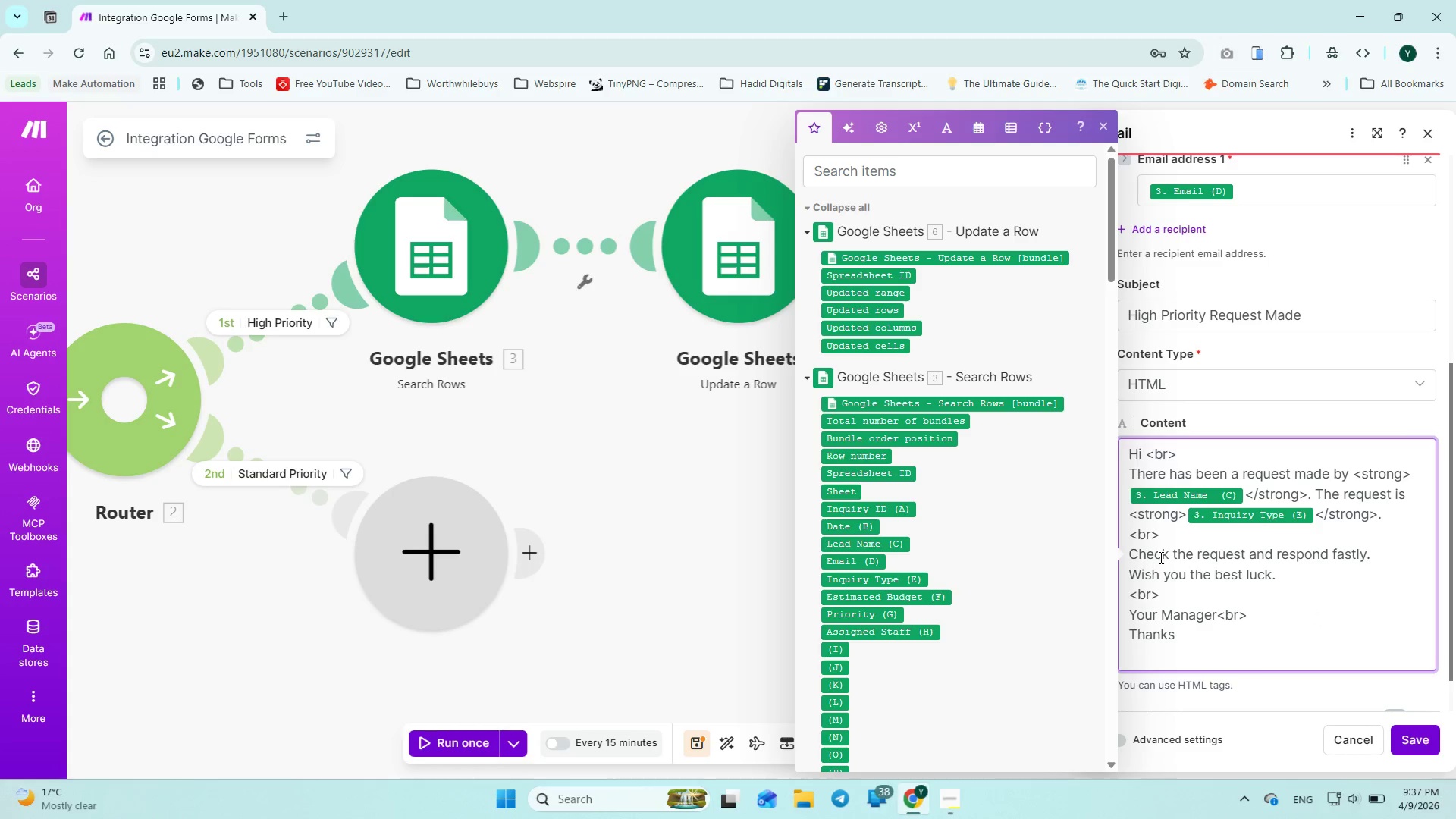 
key(Shift+Comma)
 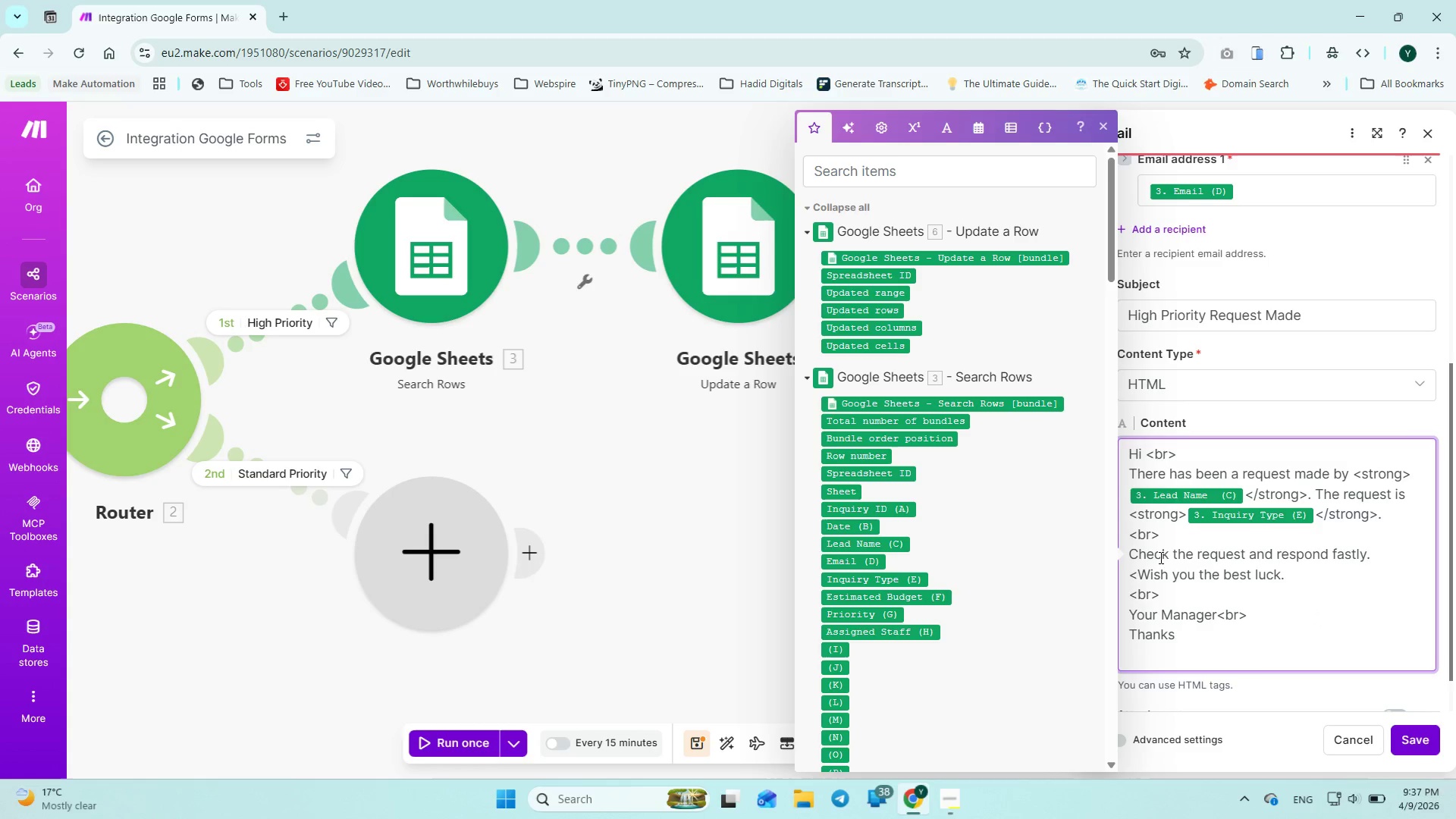 
hold_key(key=ShiftRight, duration=0.75)
 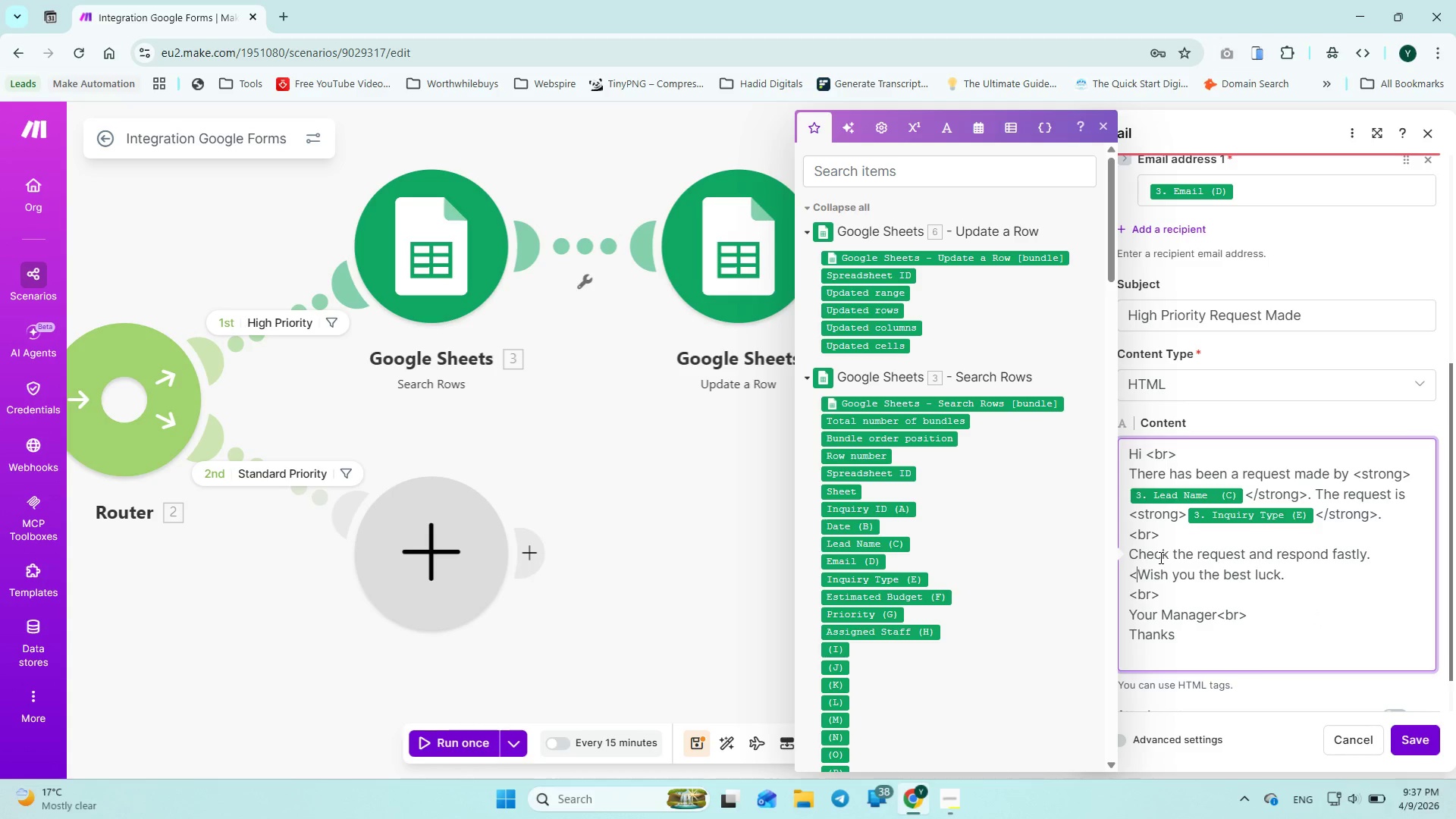 
key(Backspace)
 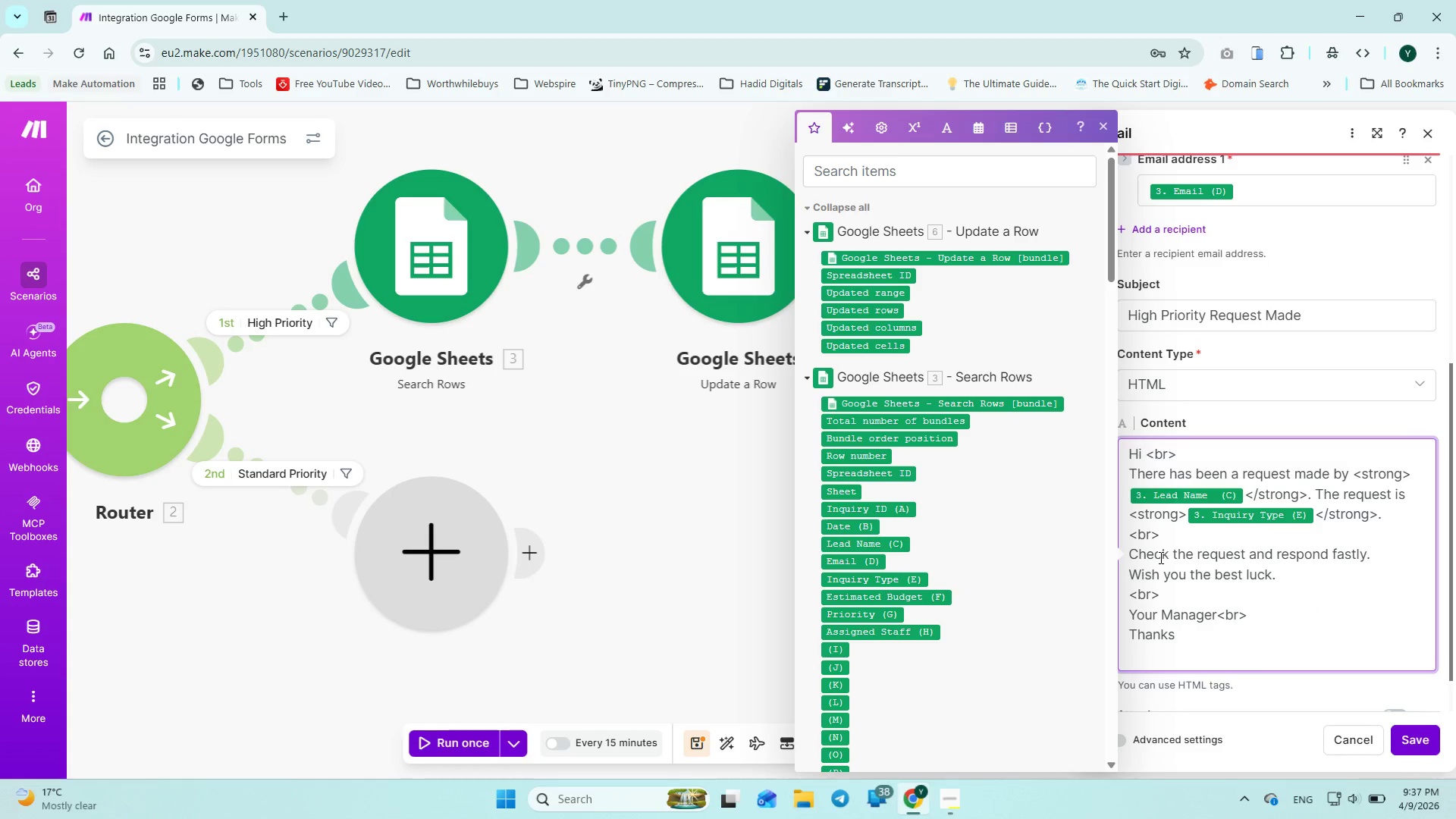 
key(Shift+Comma)
 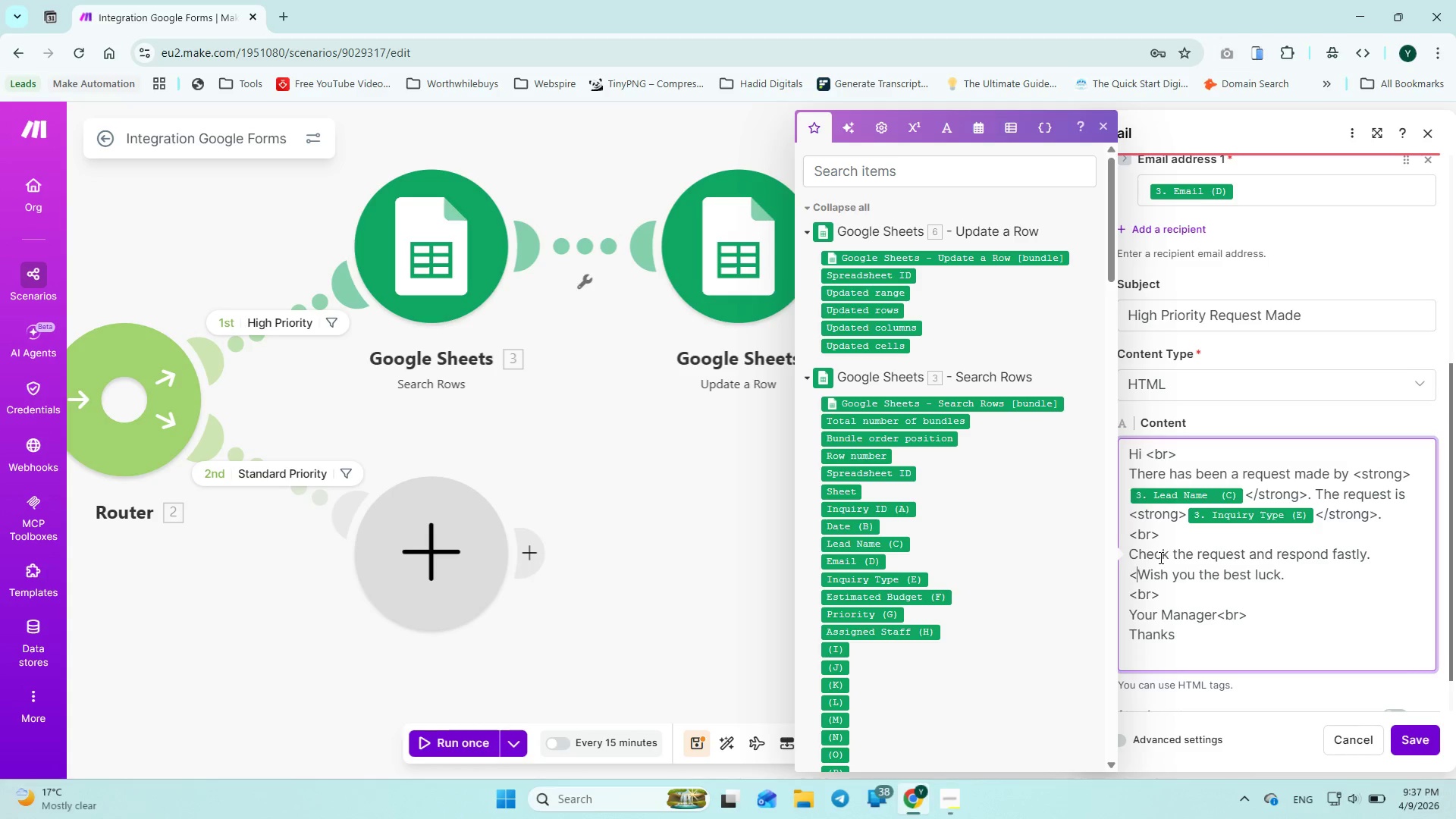 
type(br>)
 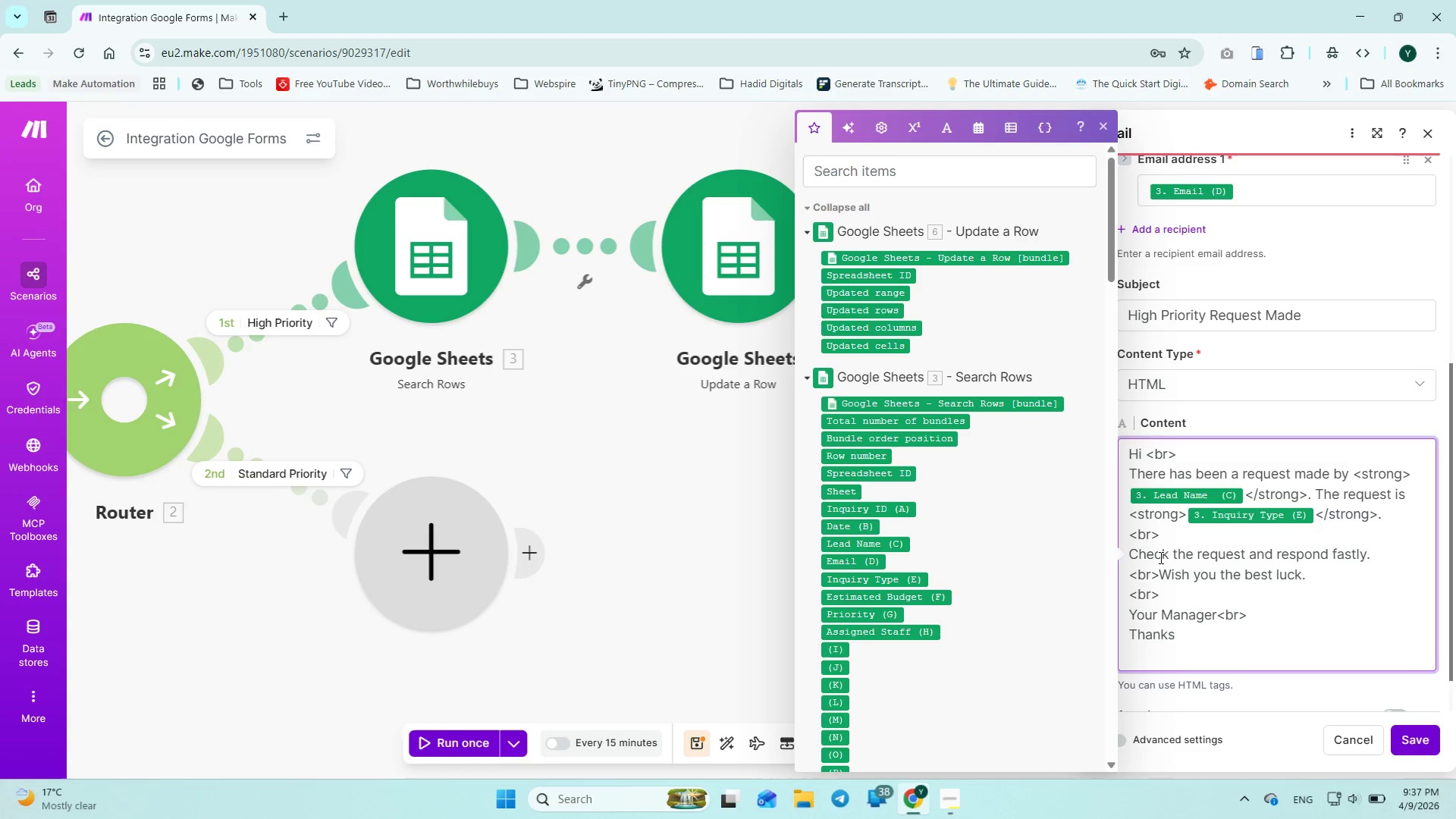 
key(Enter)
 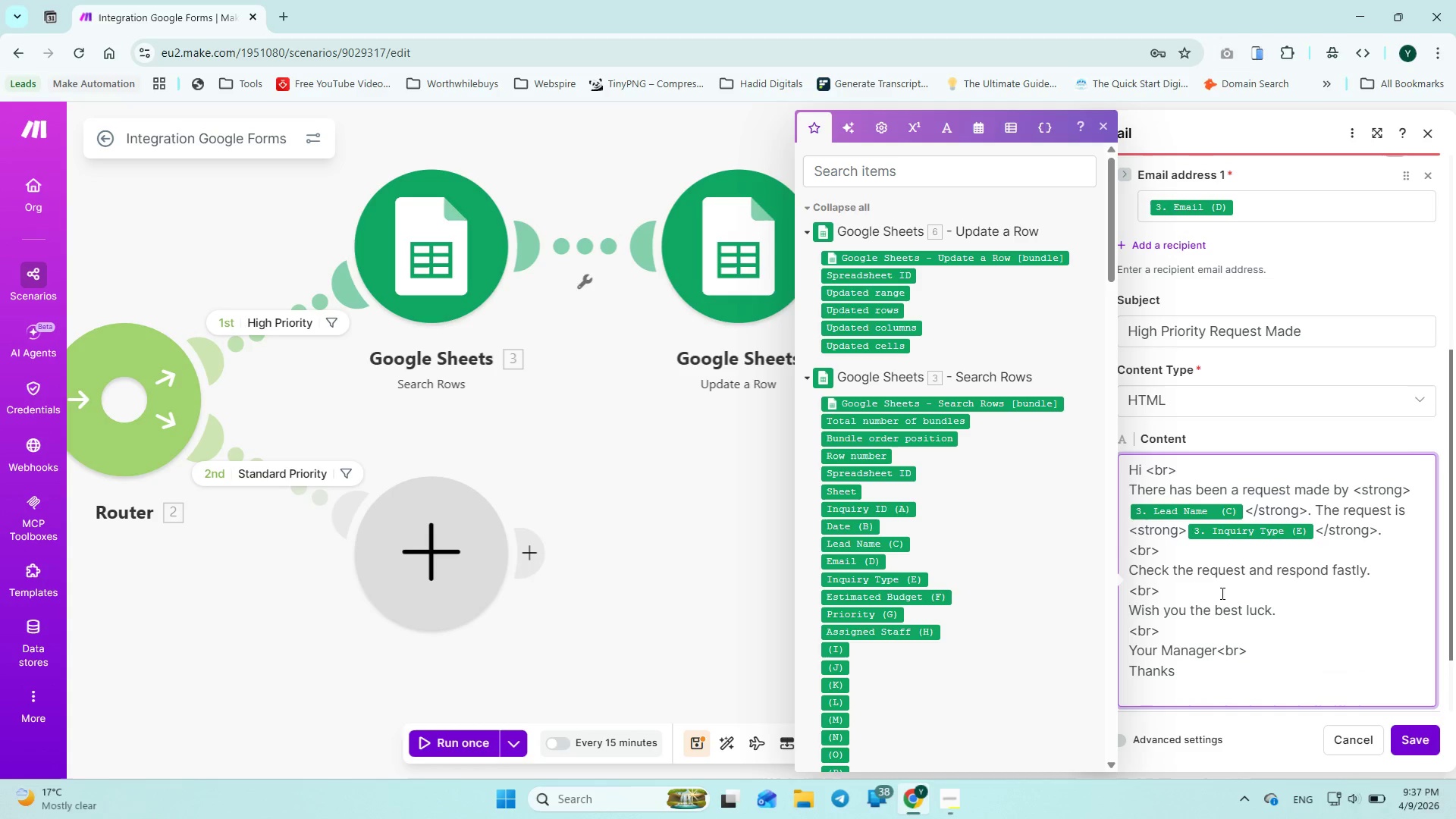 
right_click([1222, 563])
 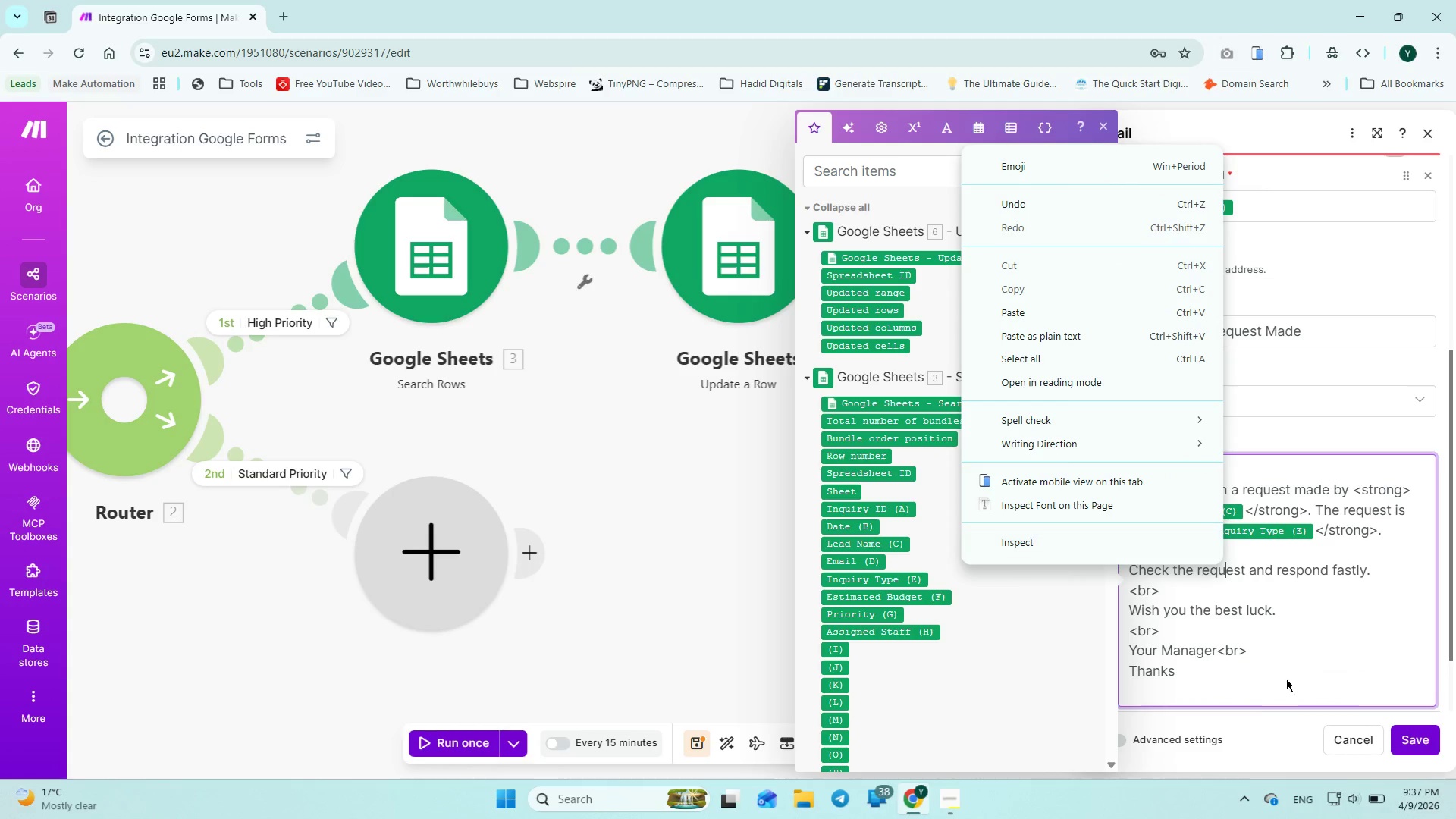 
scroll: coordinate [1288, 530], scroll_direction: down, amount: 7.0
 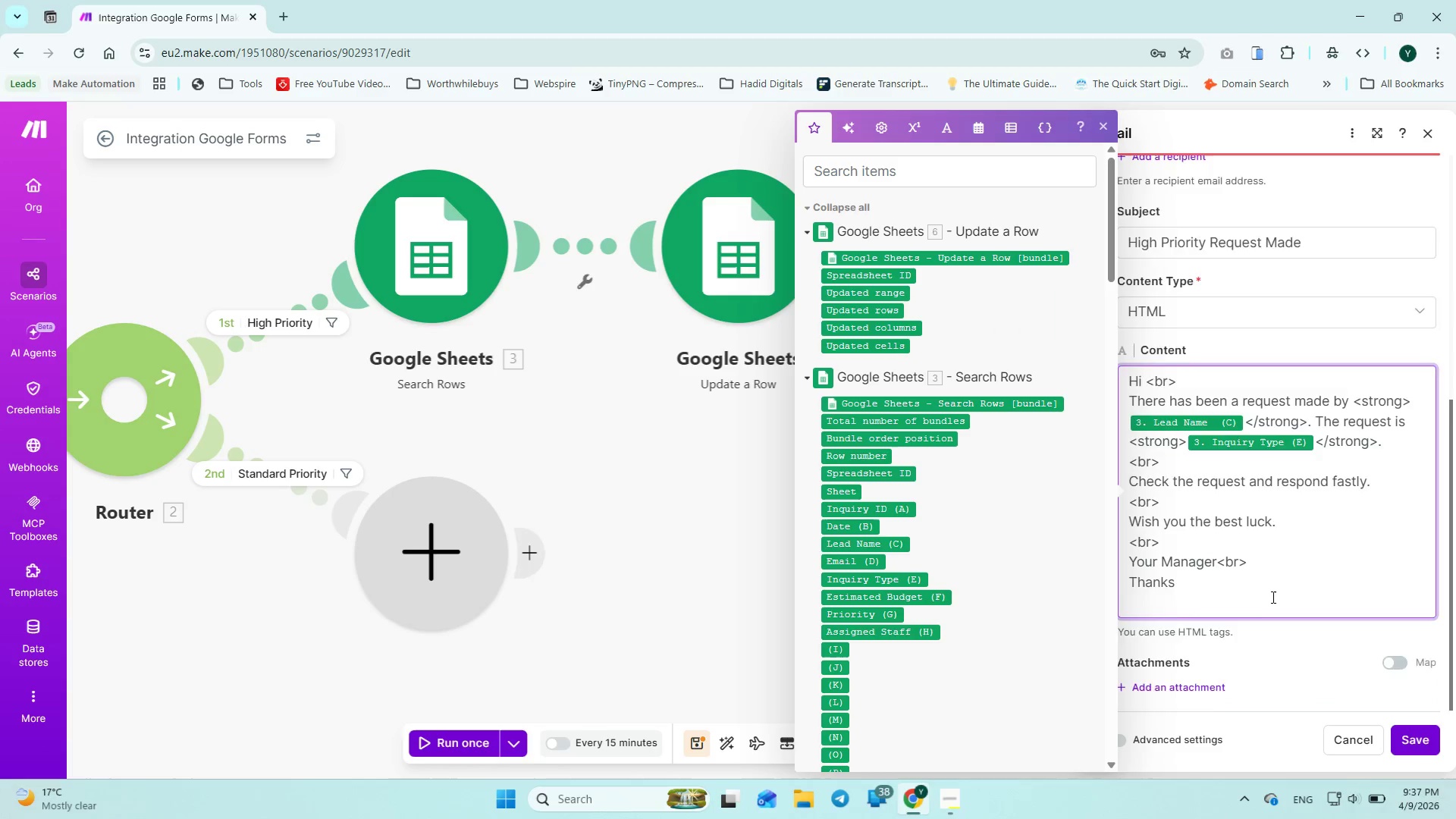 
scroll: coordinate [1268, 589], scroll_direction: up, amount: 4.0
 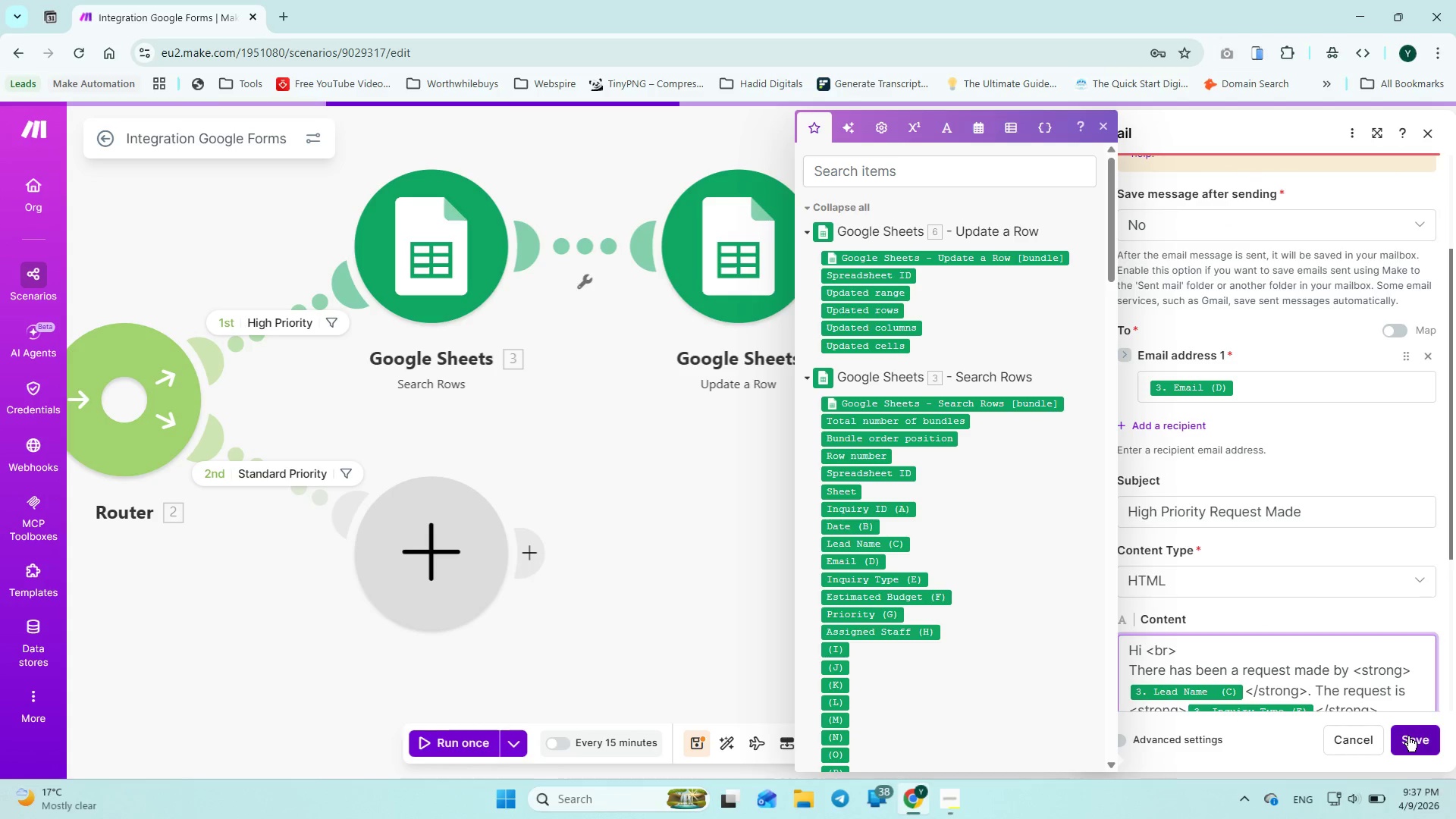 
left_click([1408, 736])
 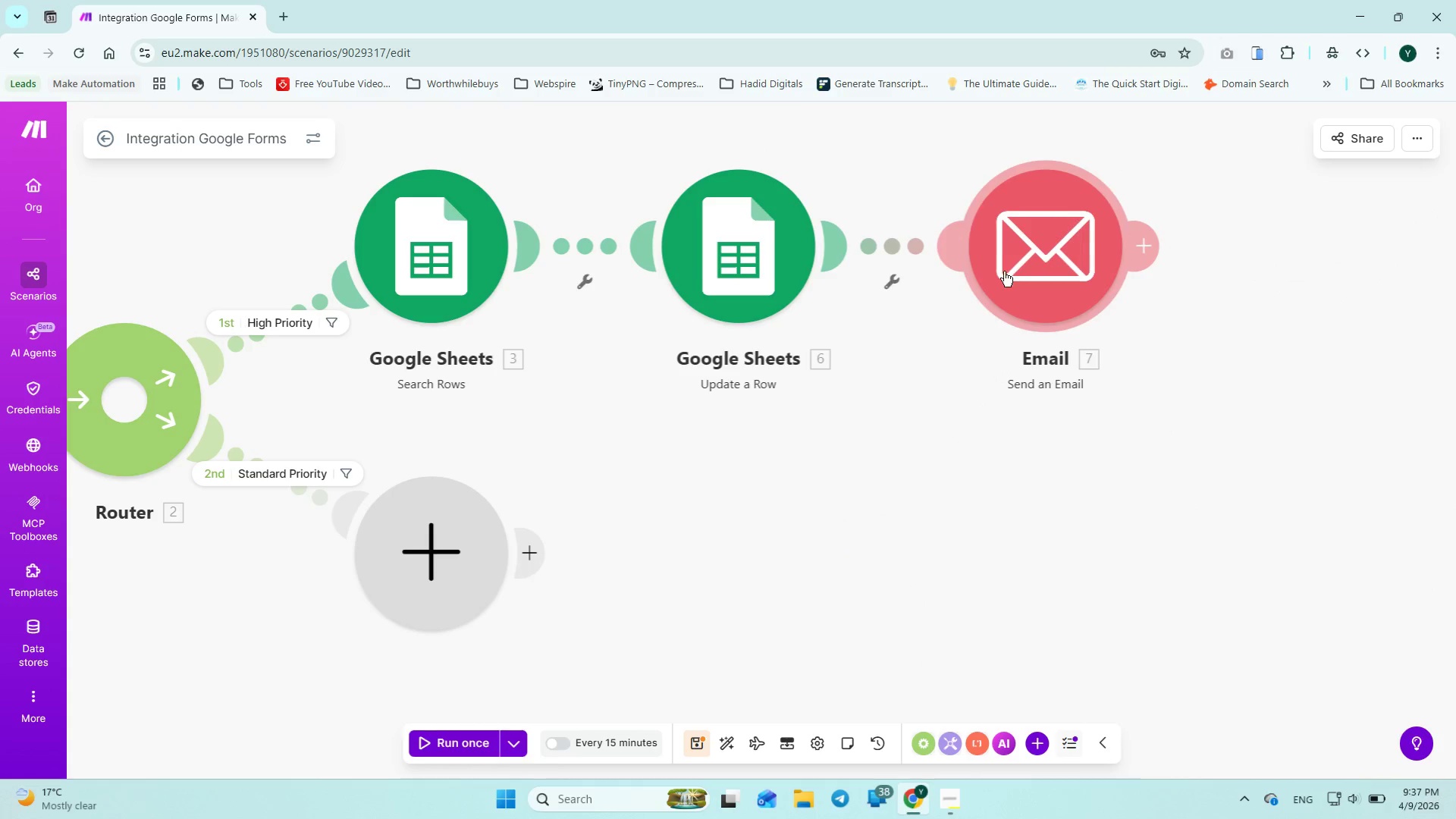 
left_click([745, 253])
 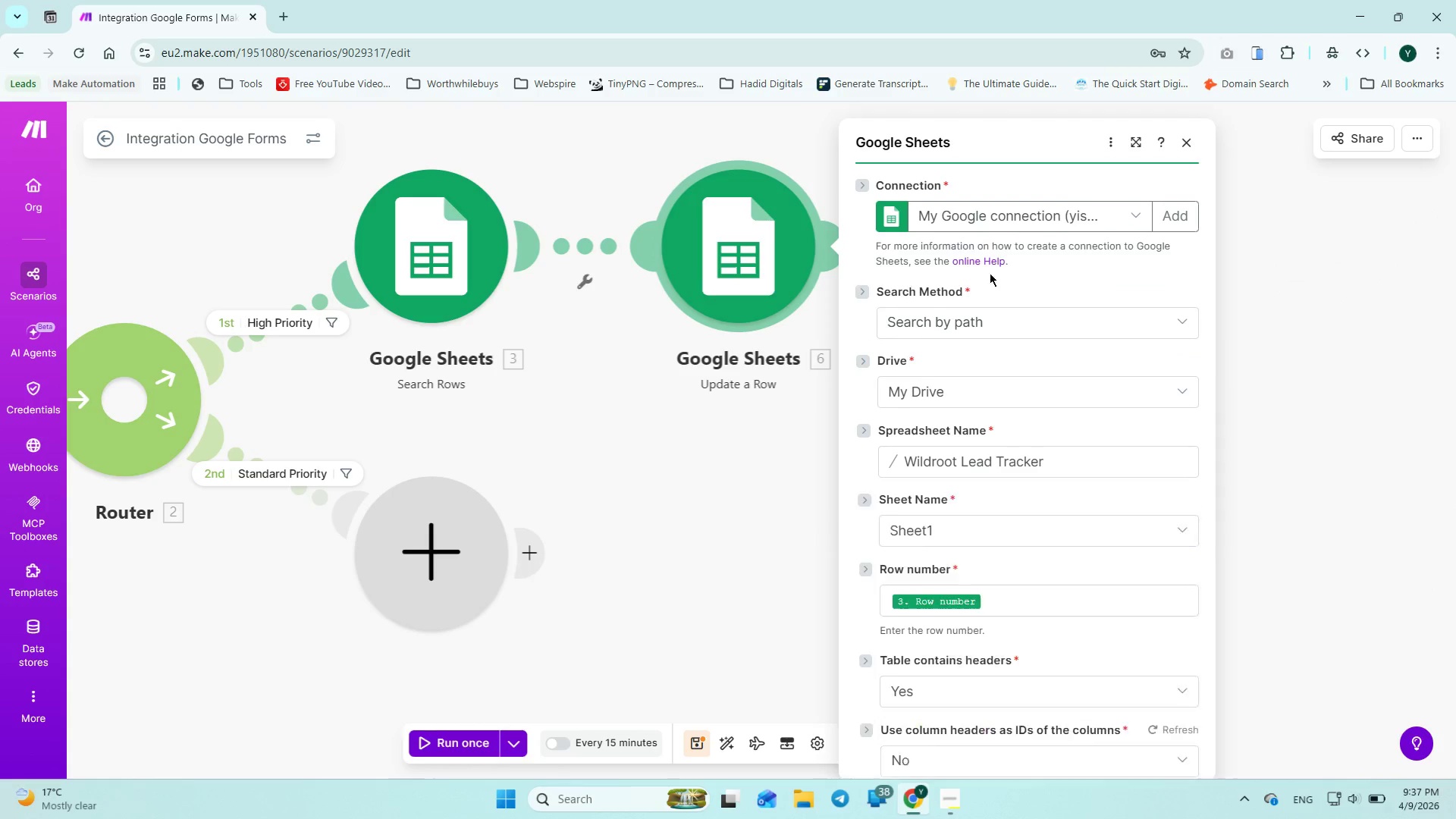 
scroll: coordinate [993, 280], scroll_direction: down, amount: 12.0
 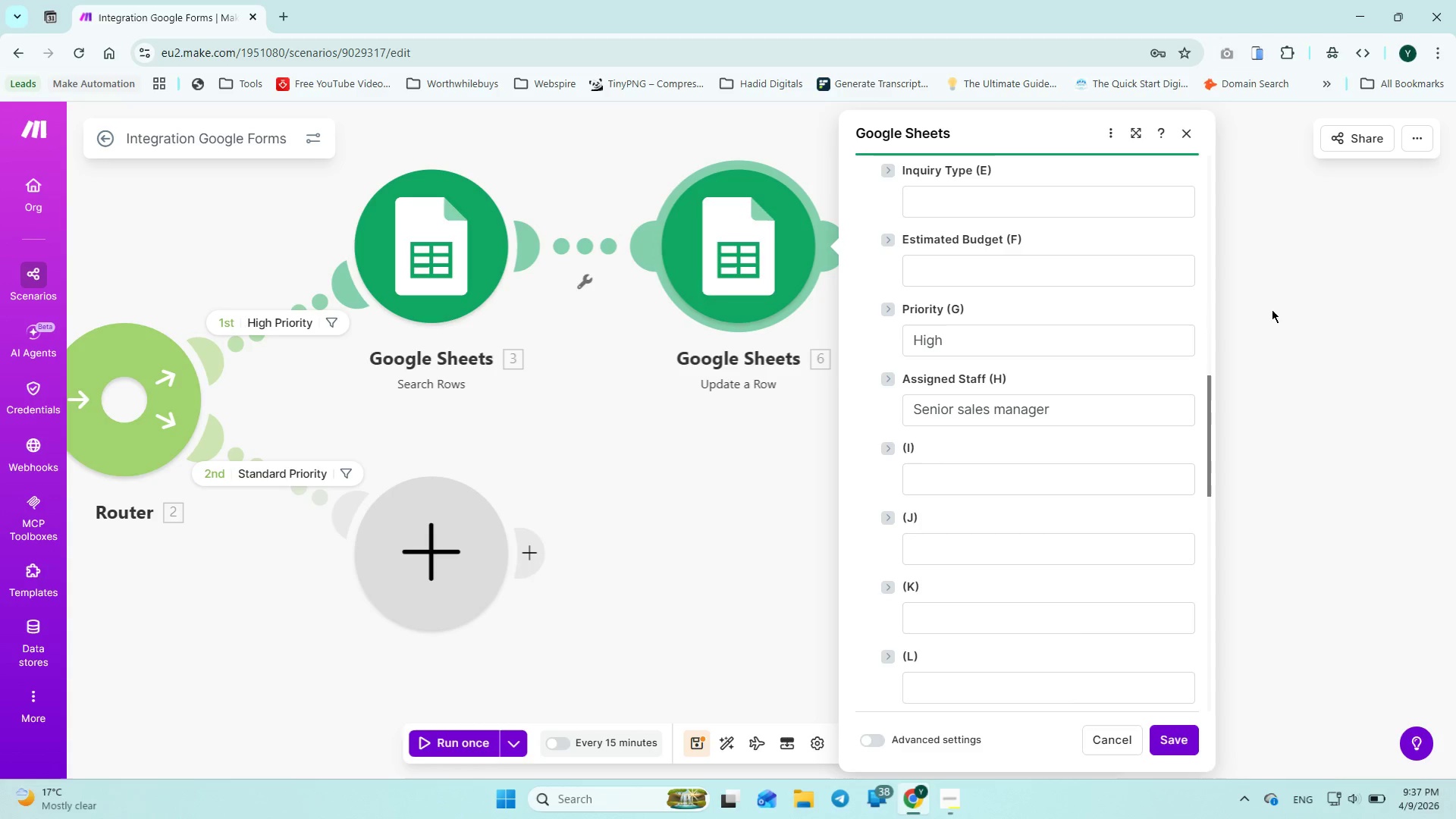 
left_click([1272, 314])
 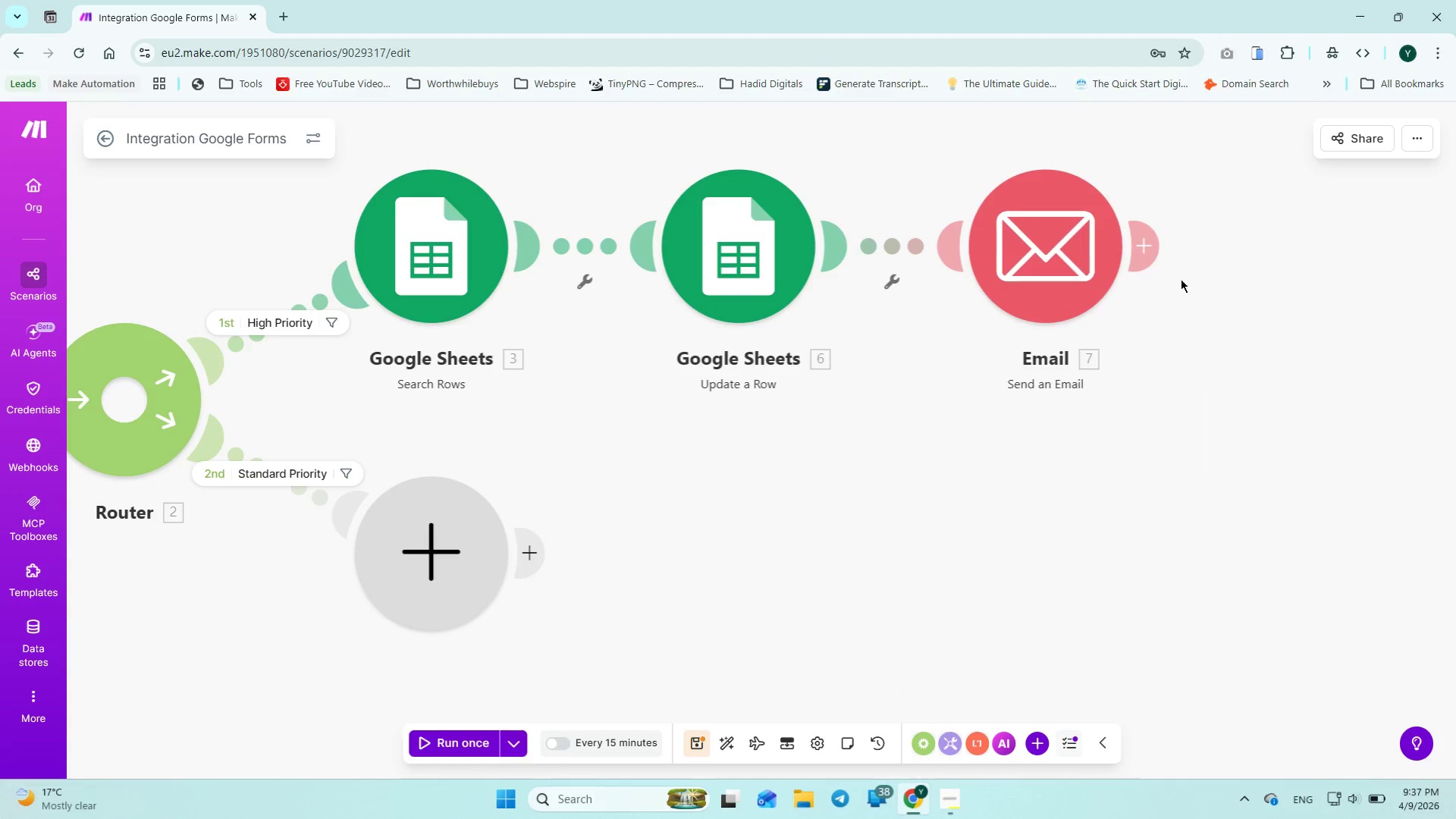 
mouse_move([1144, 249])
 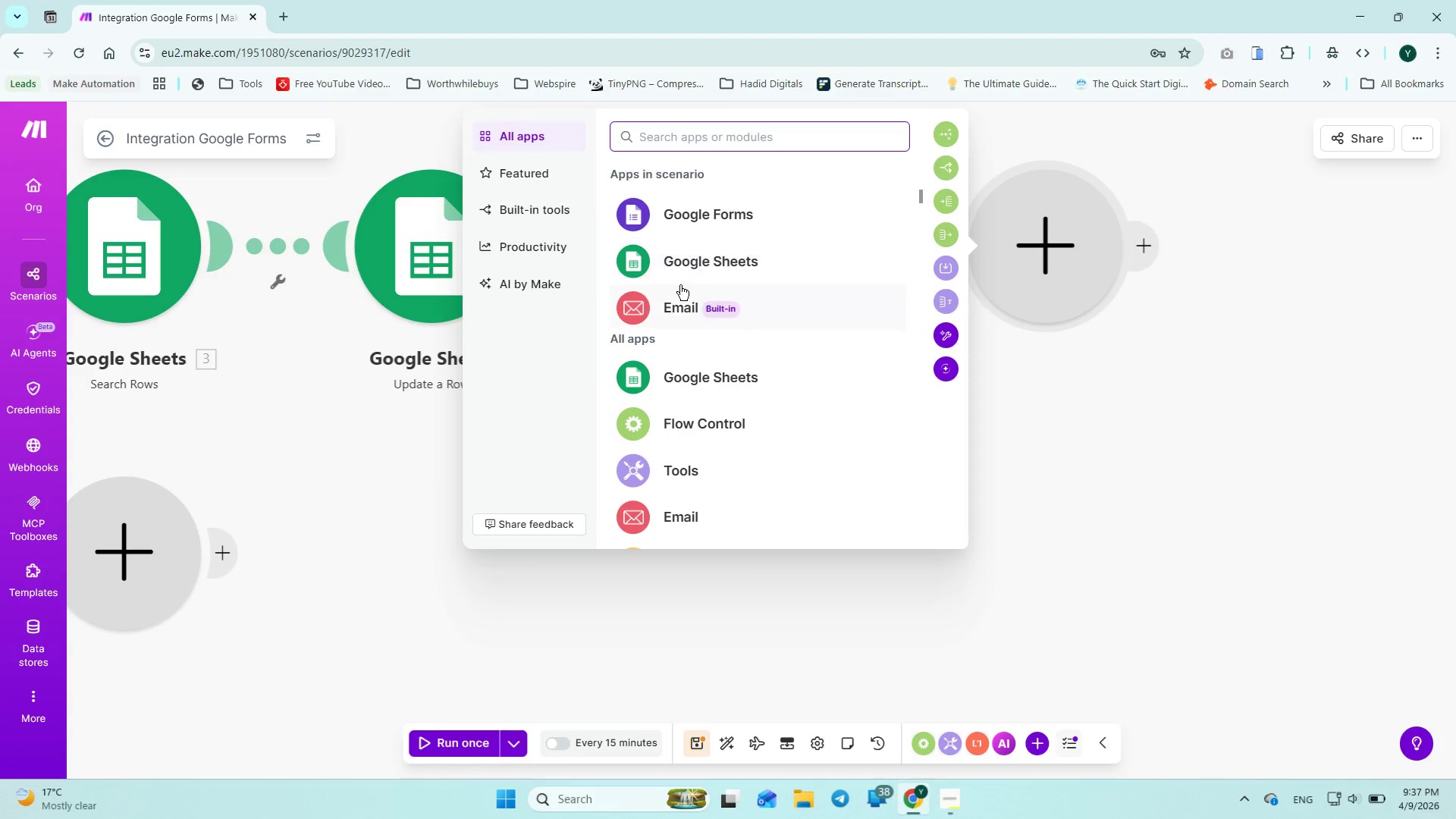 
left_click([679, 290])
 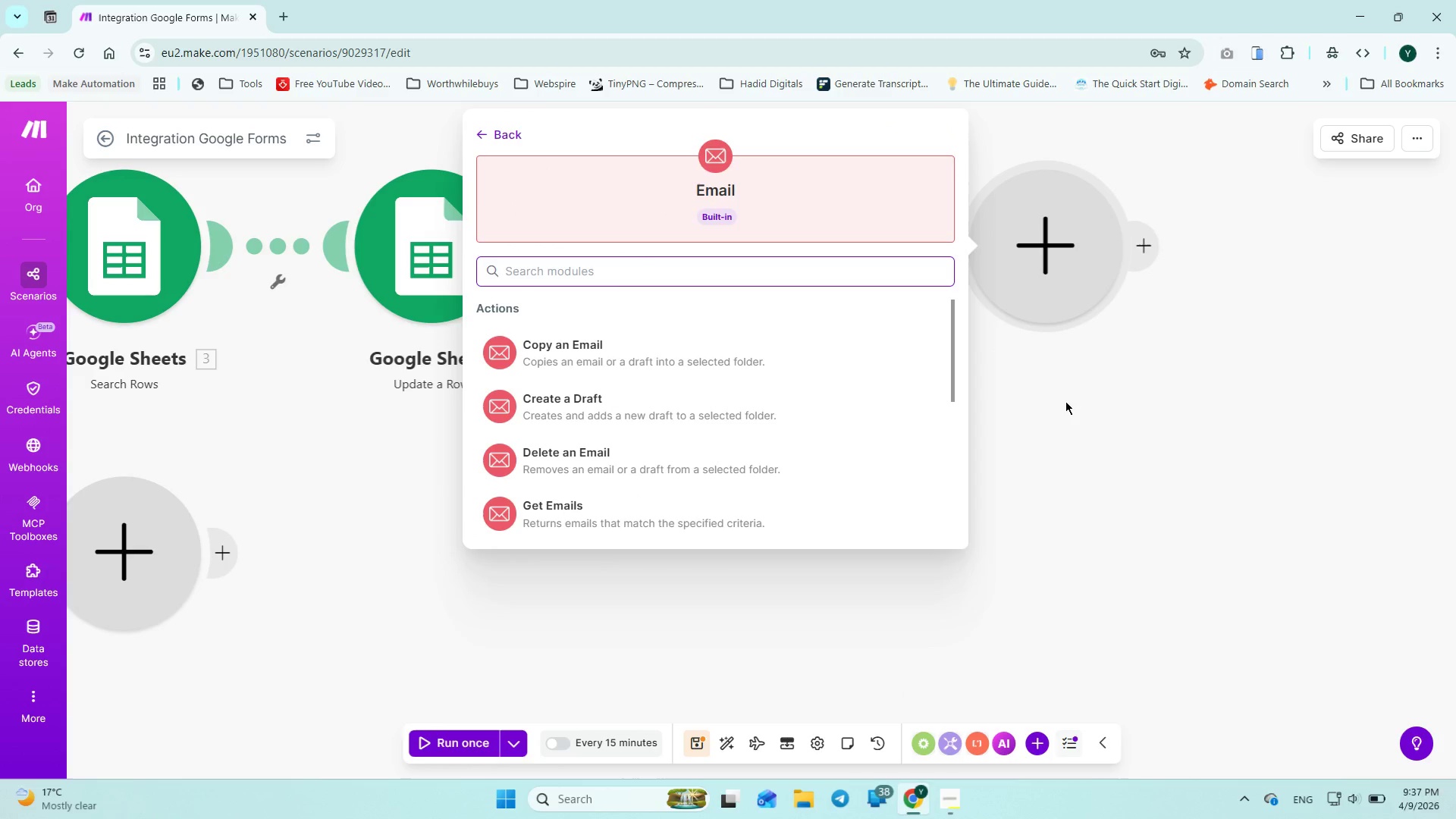 
scroll: coordinate [669, 375], scroll_direction: down, amount: 4.0
 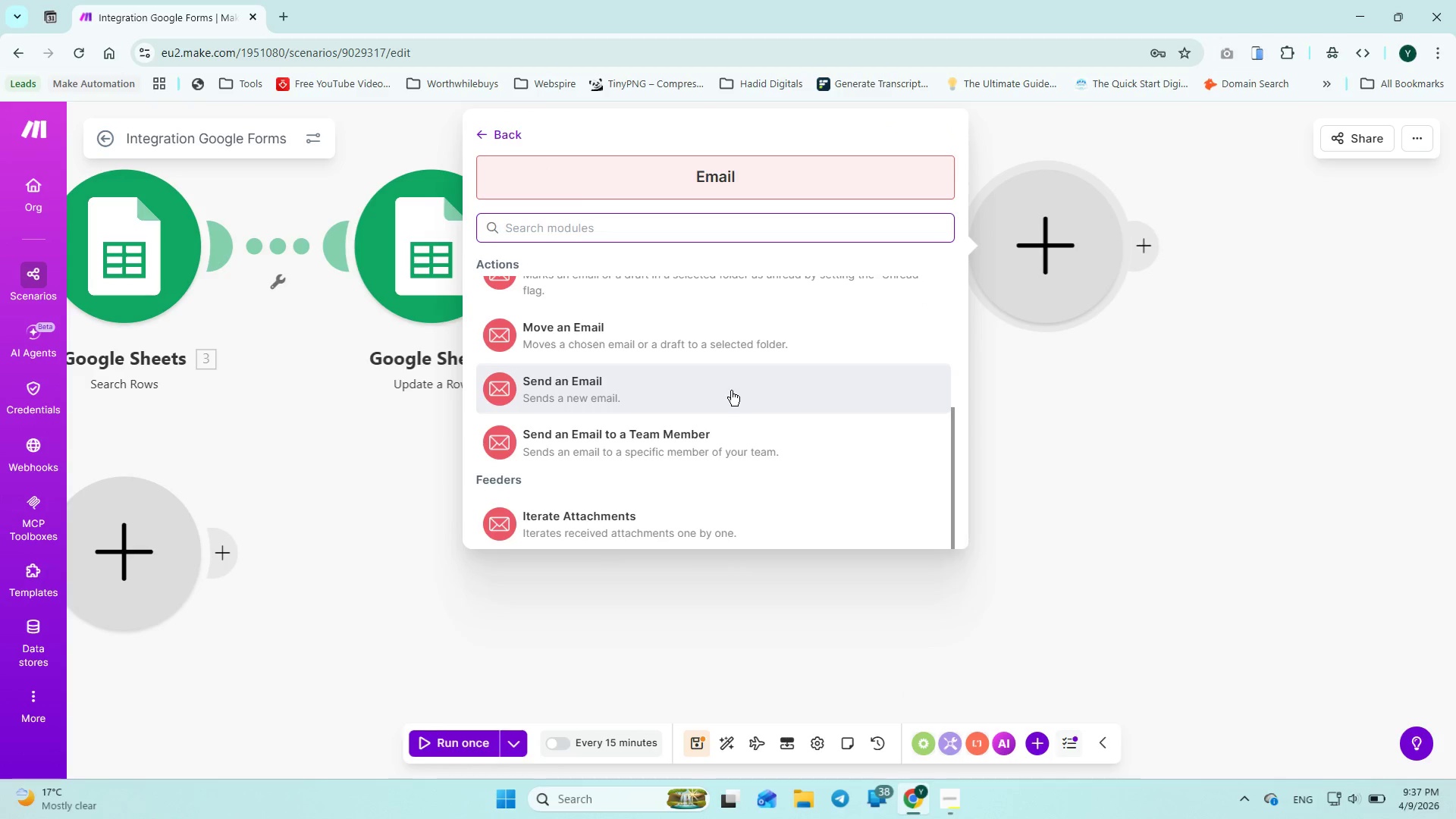 
left_click([730, 391])
 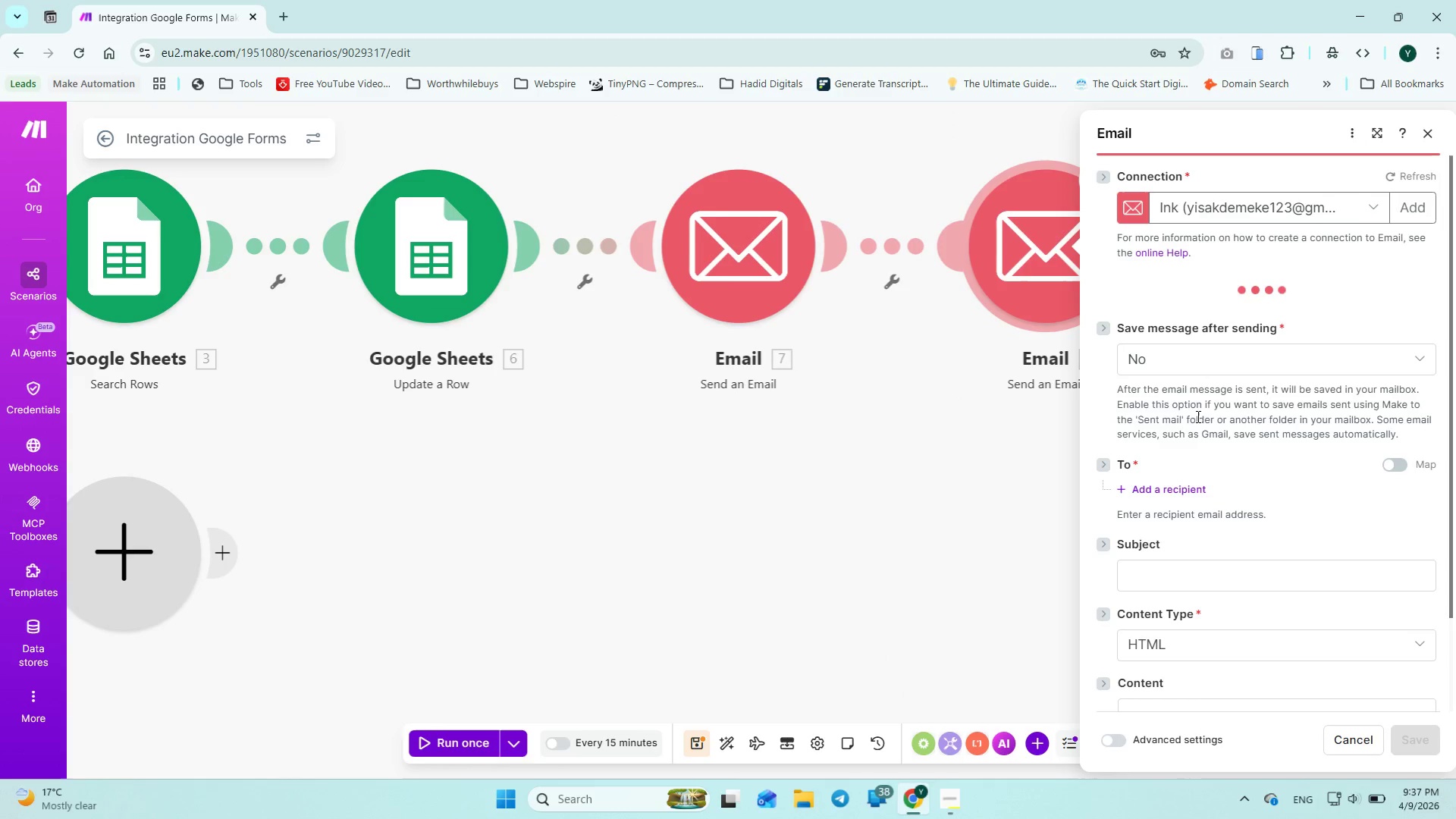 
scroll: coordinate [1265, 400], scroll_direction: down, amount: 3.0
 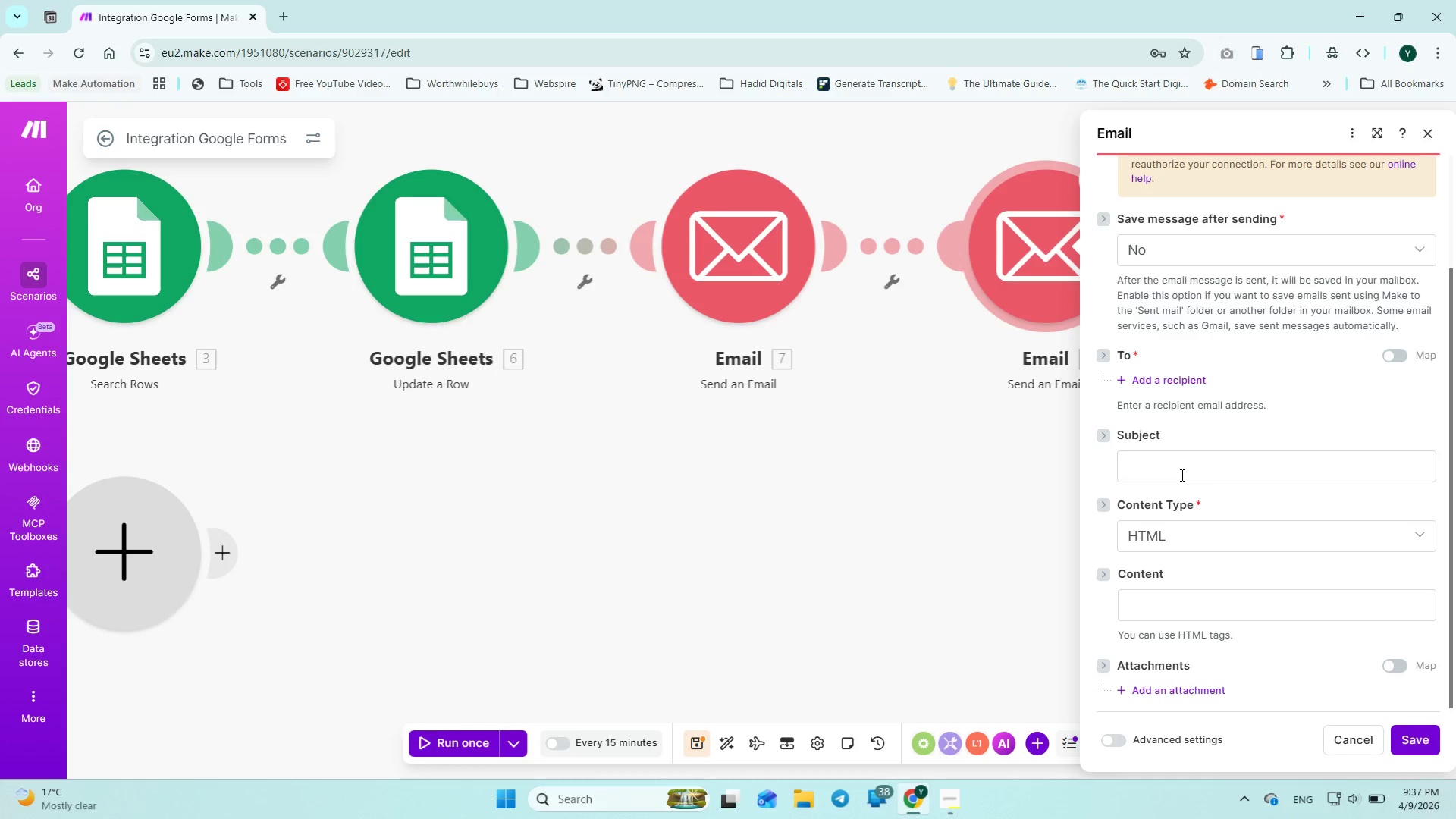 
left_click([1182, 475])
 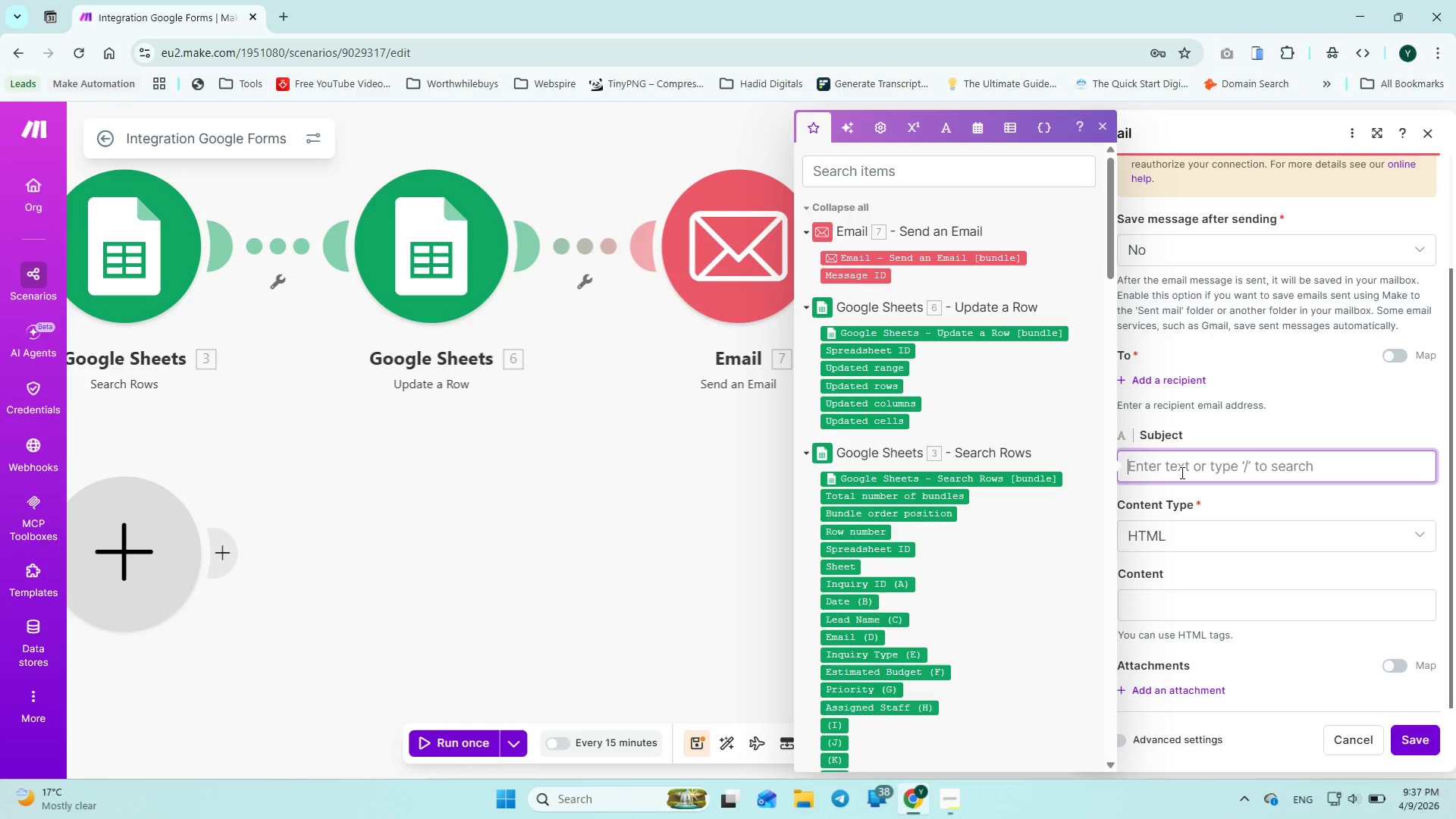 
type(Requst )
key(Backspace)
key(Backspace)
key(Backspace)
key(Backspace)
key(Backspace)
key(Backspace)
key(Backspace)
type(Thanks For the request )
 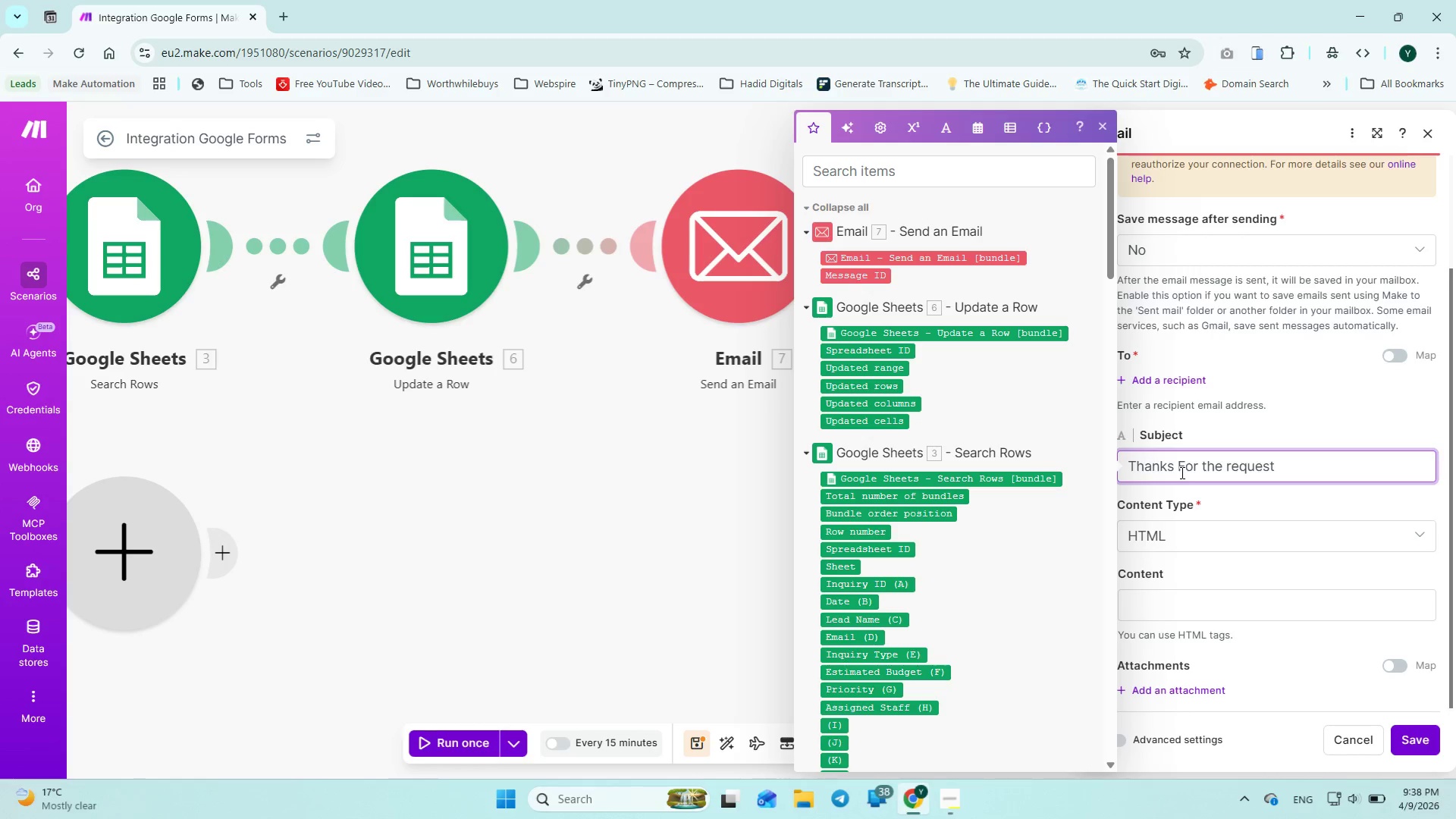 
scroll: coordinate [1219, 483], scroll_direction: down, amount: 2.0
 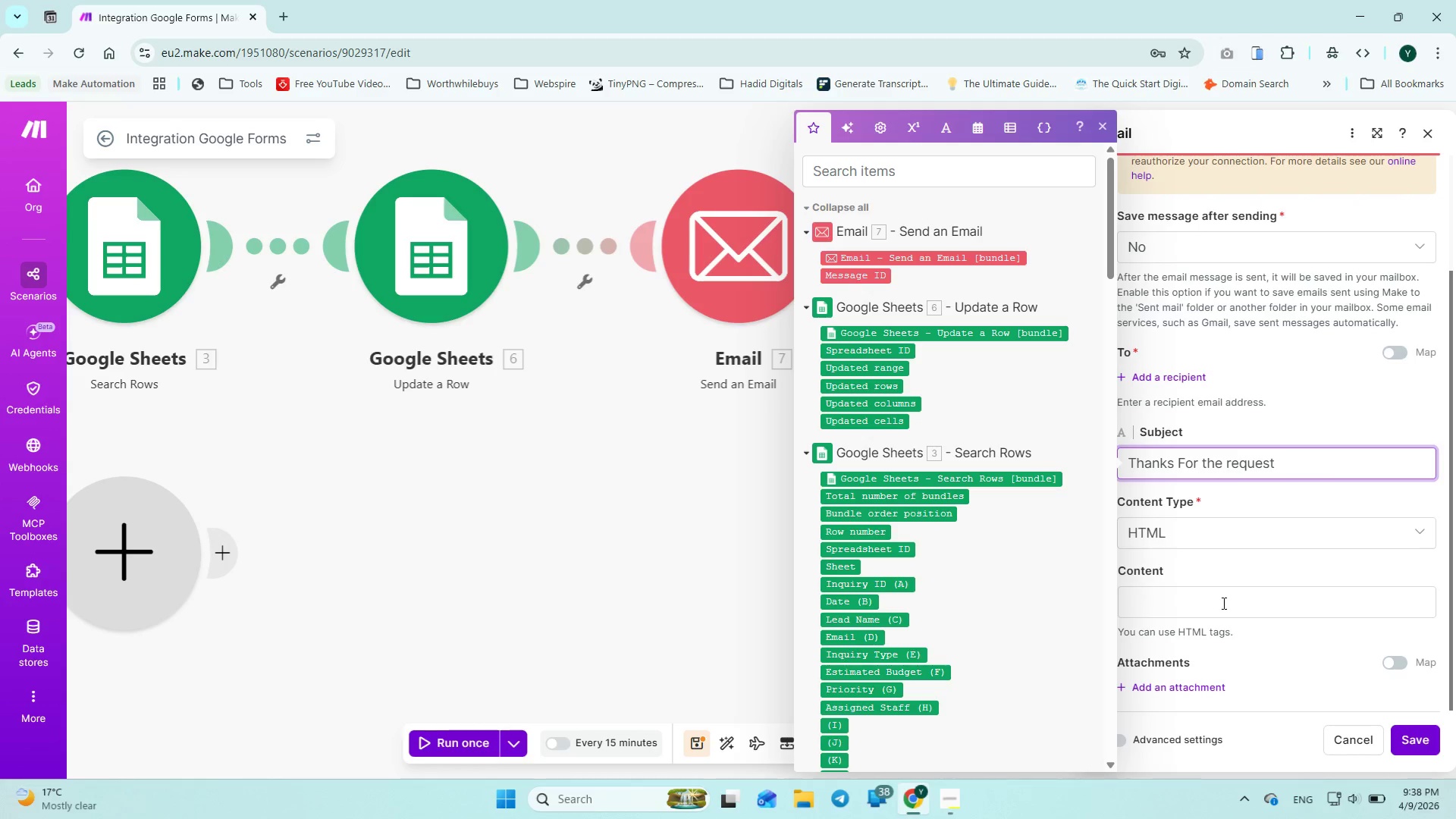 
left_click([1222, 604])
 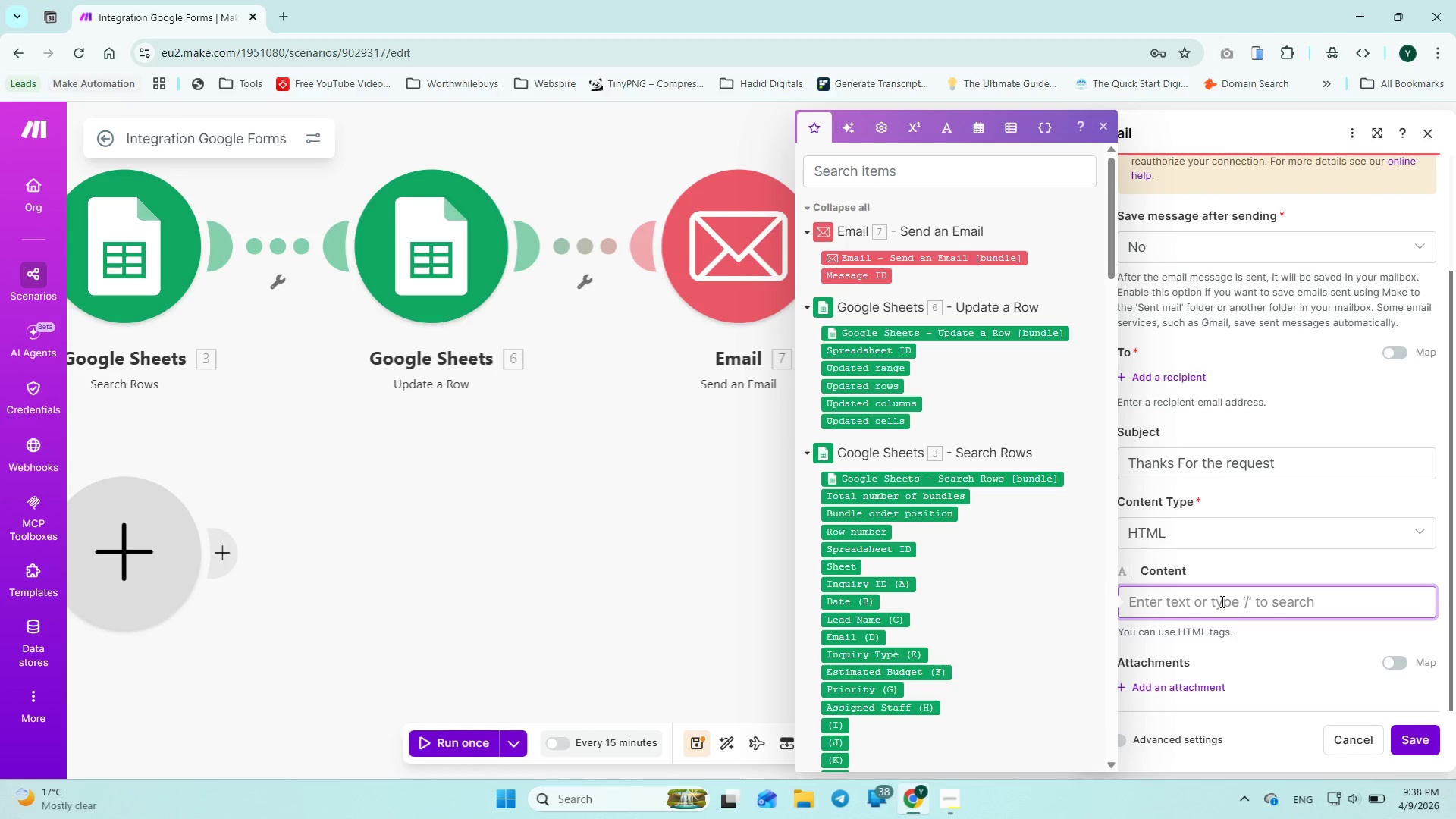 
type(Hi )
 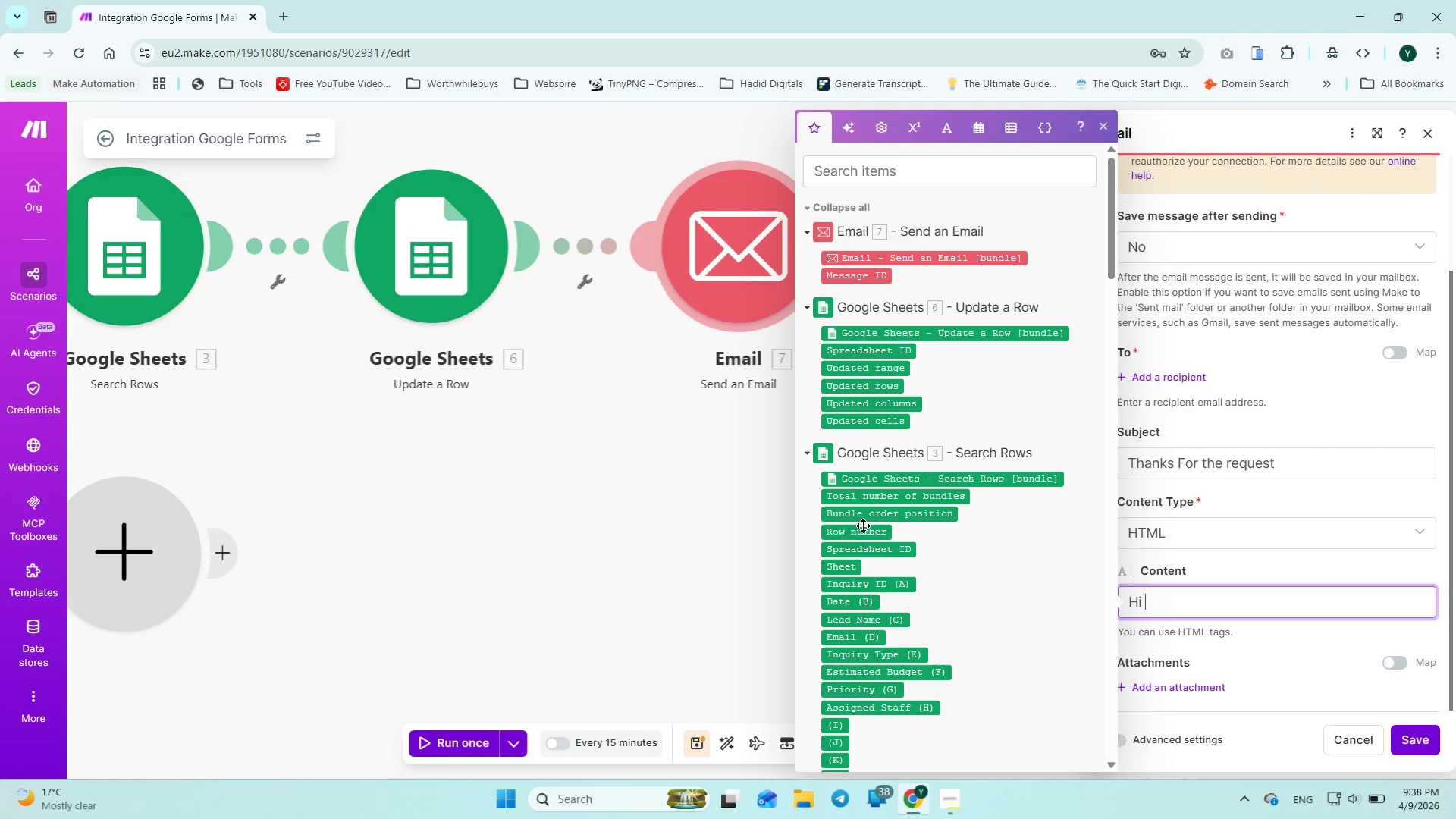 
left_click([881, 620])
 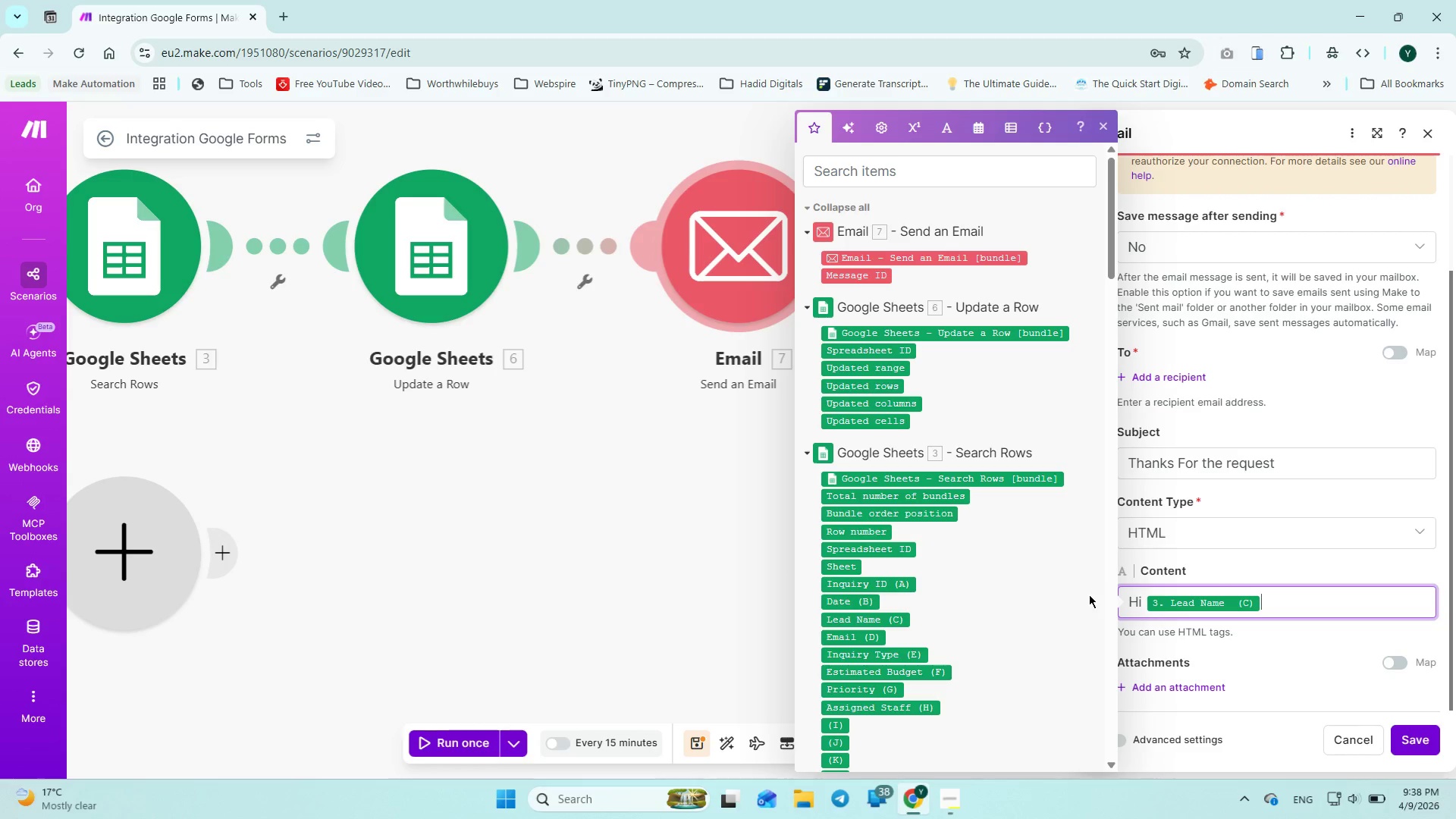 
key(Comma)
 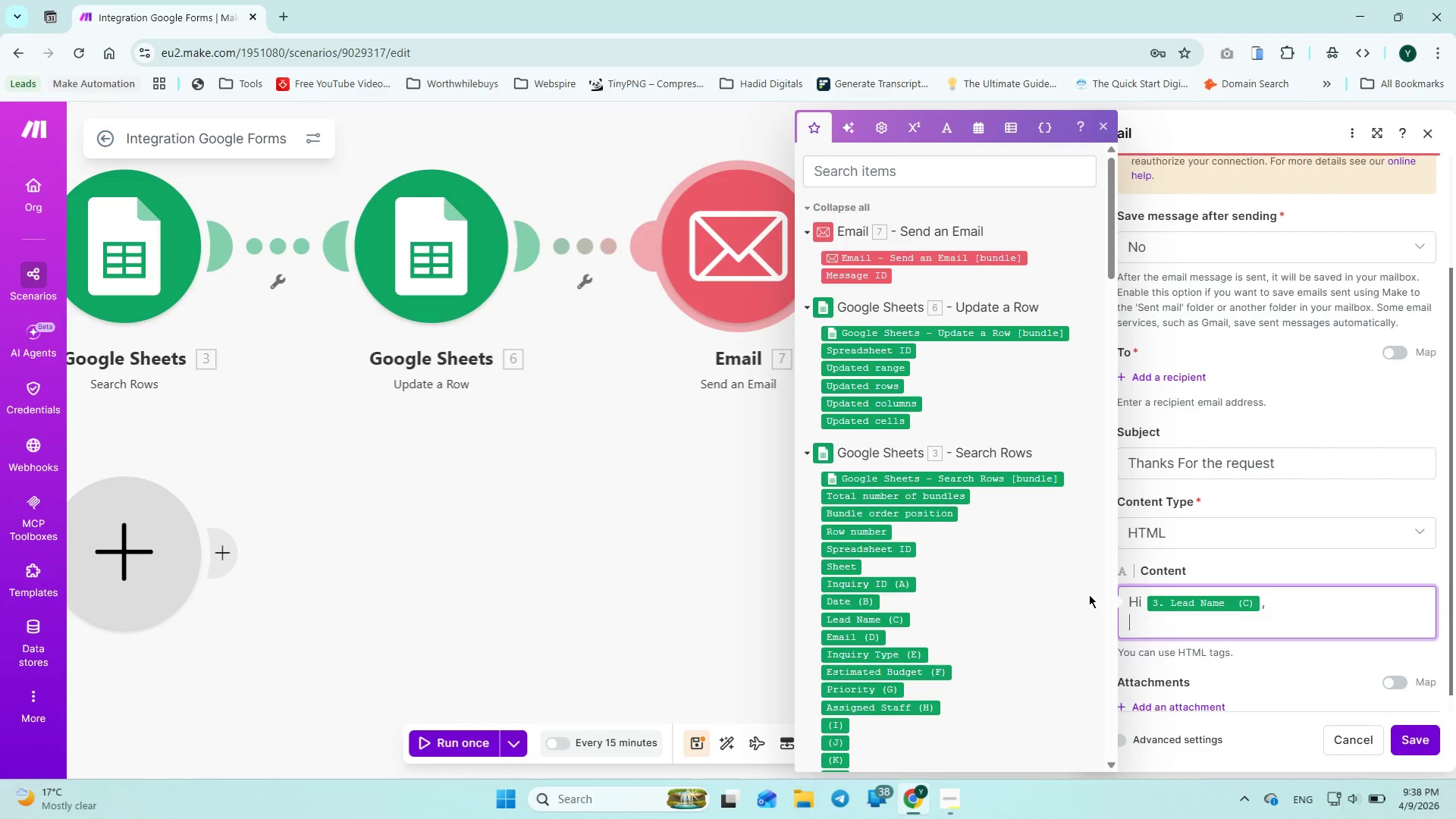 
key(Enter)
 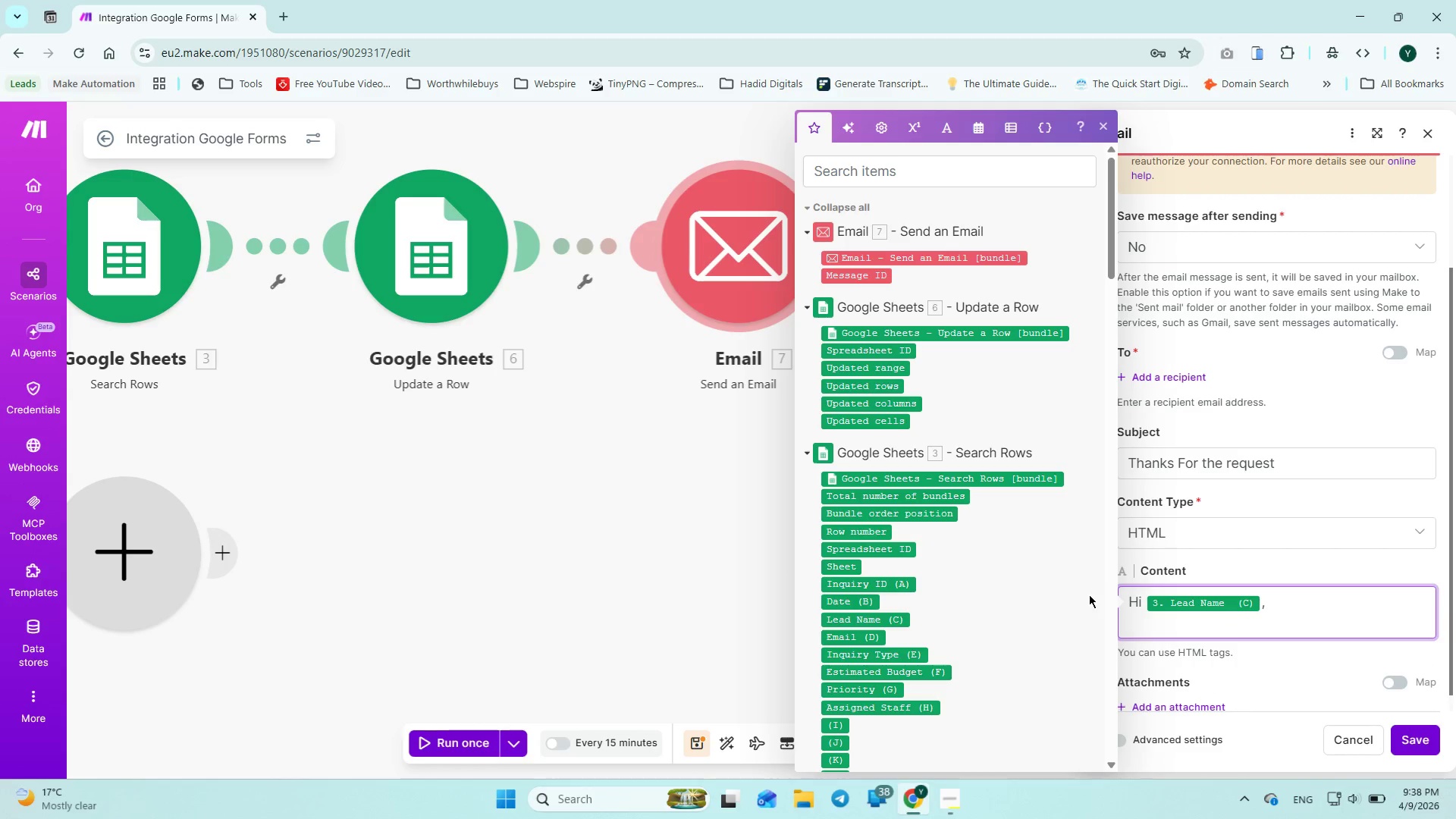 
type(<br>)
 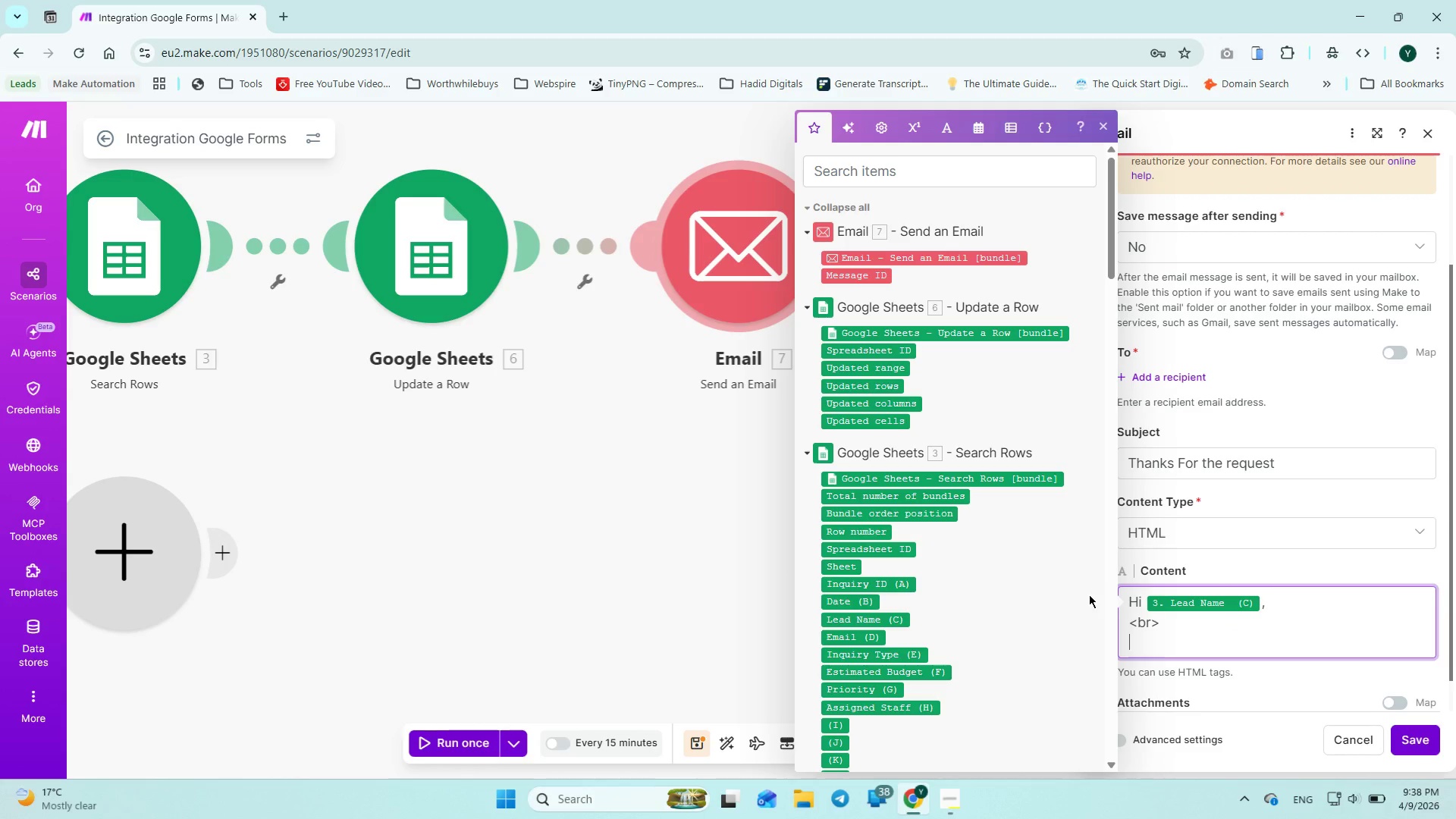 
 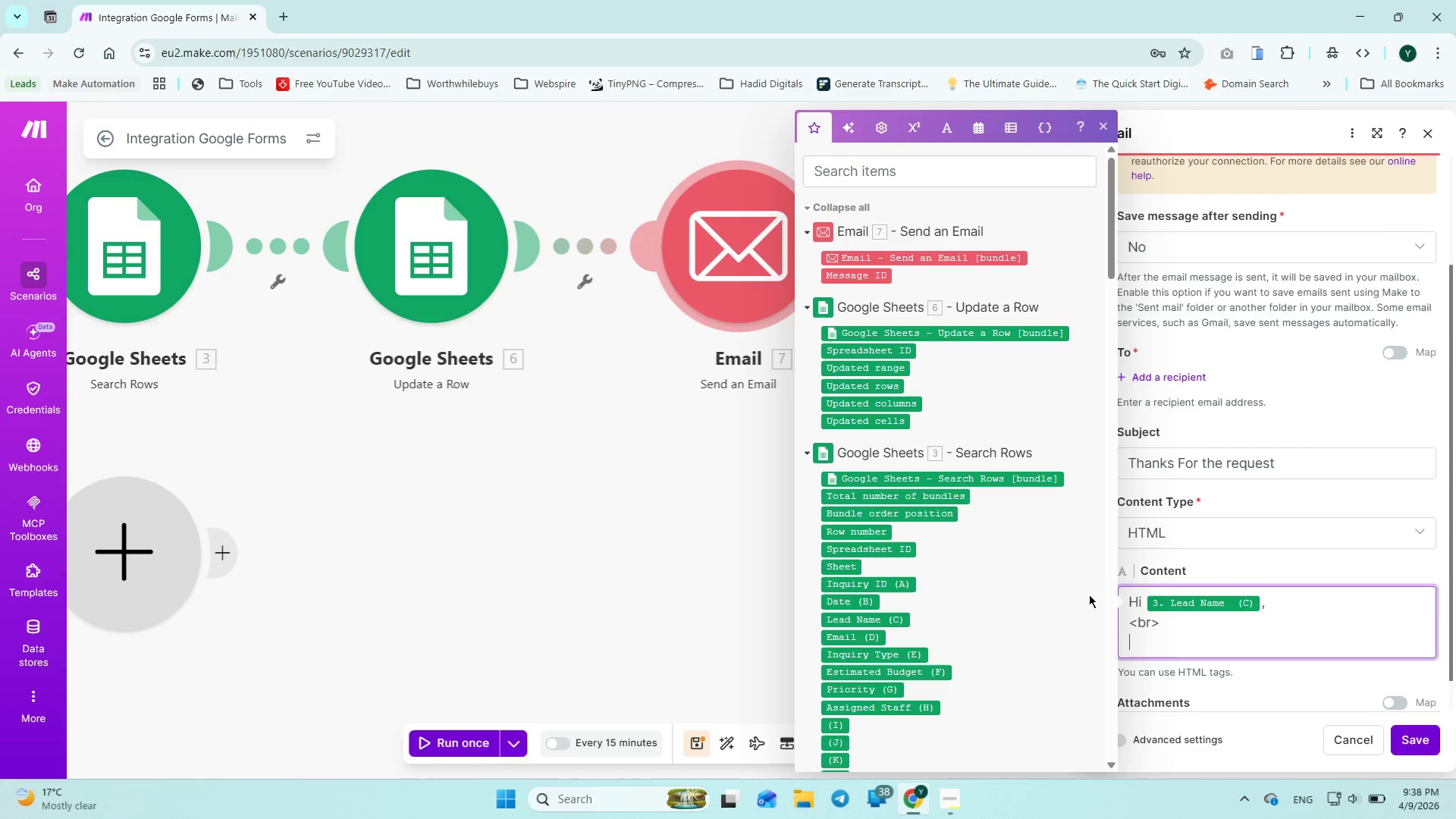 
key(Enter)
 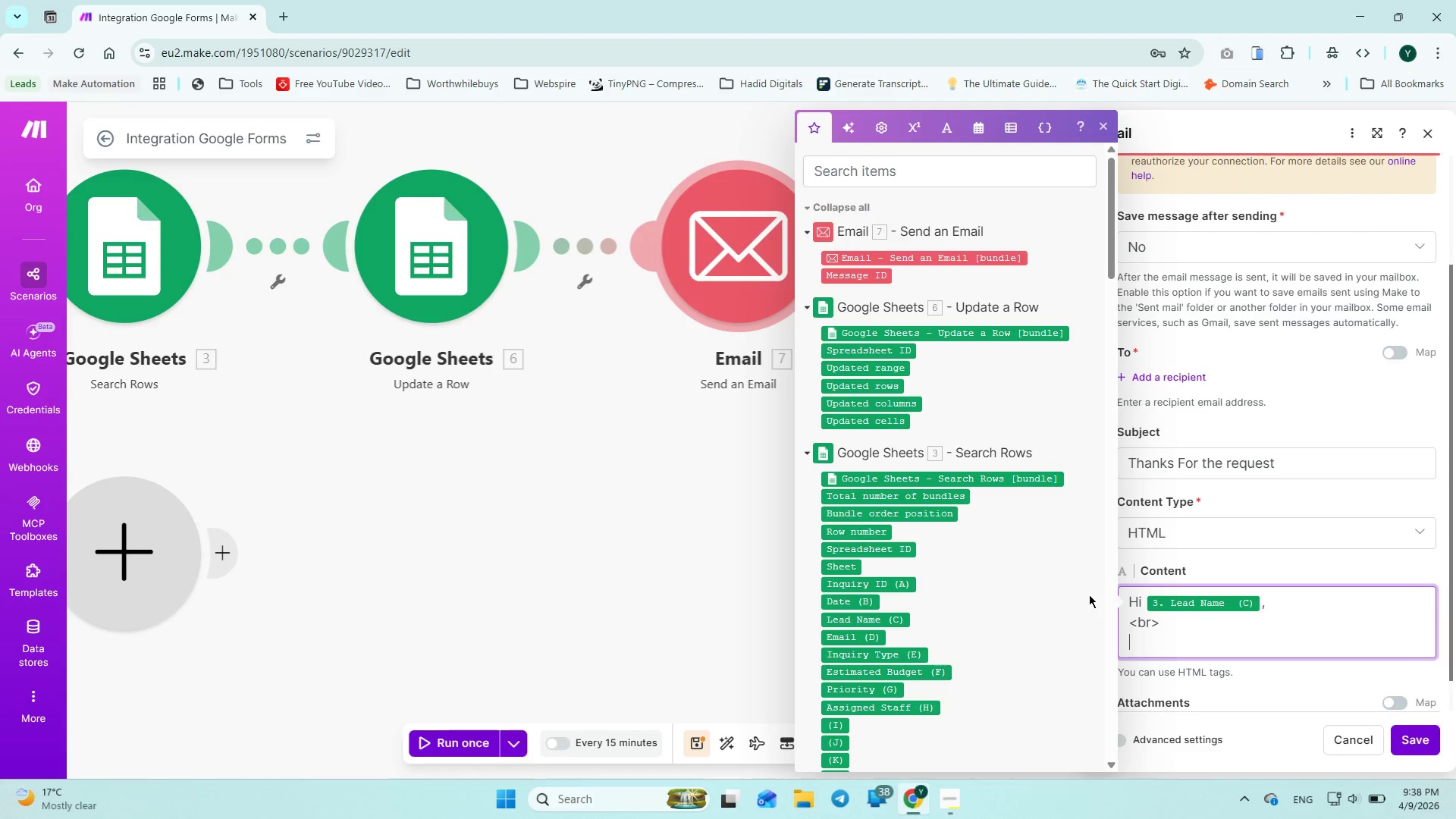 
type(We have recieved your request and we have assigned the person for your request.)
 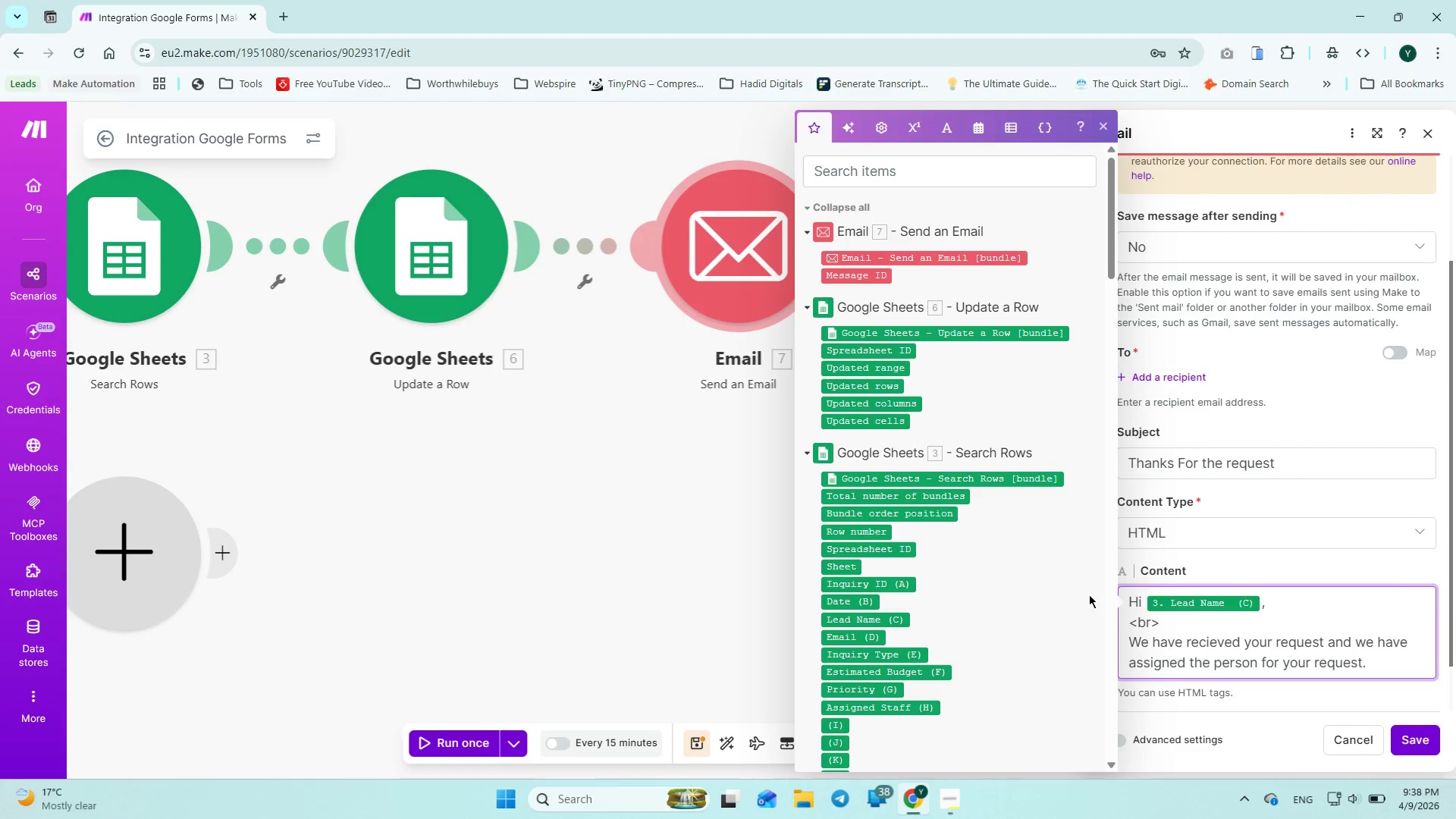 
hold_key(key=ShiftRight, duration=1.5)
 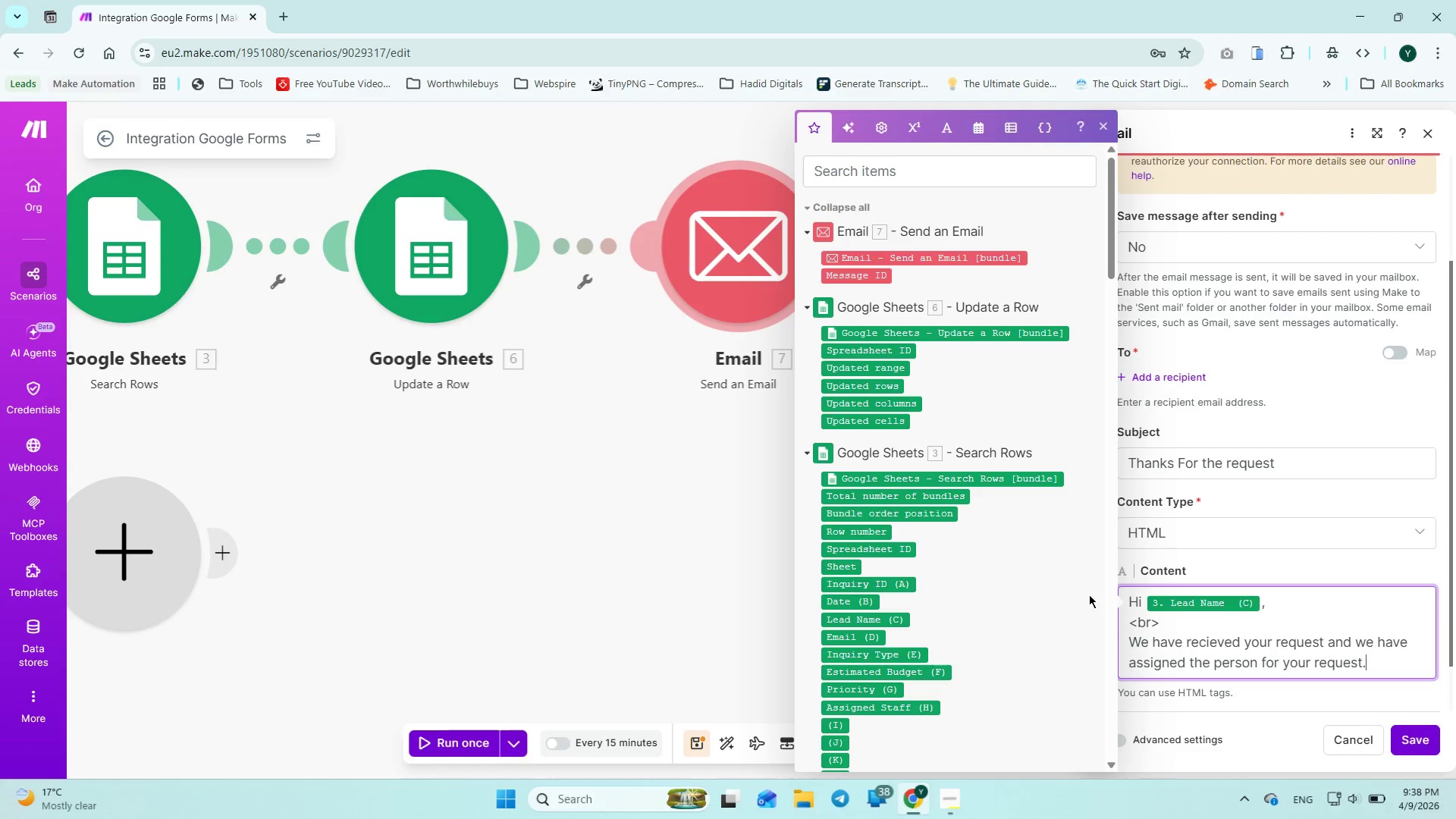 
hold_key(key=ShiftRight, duration=0.41)
 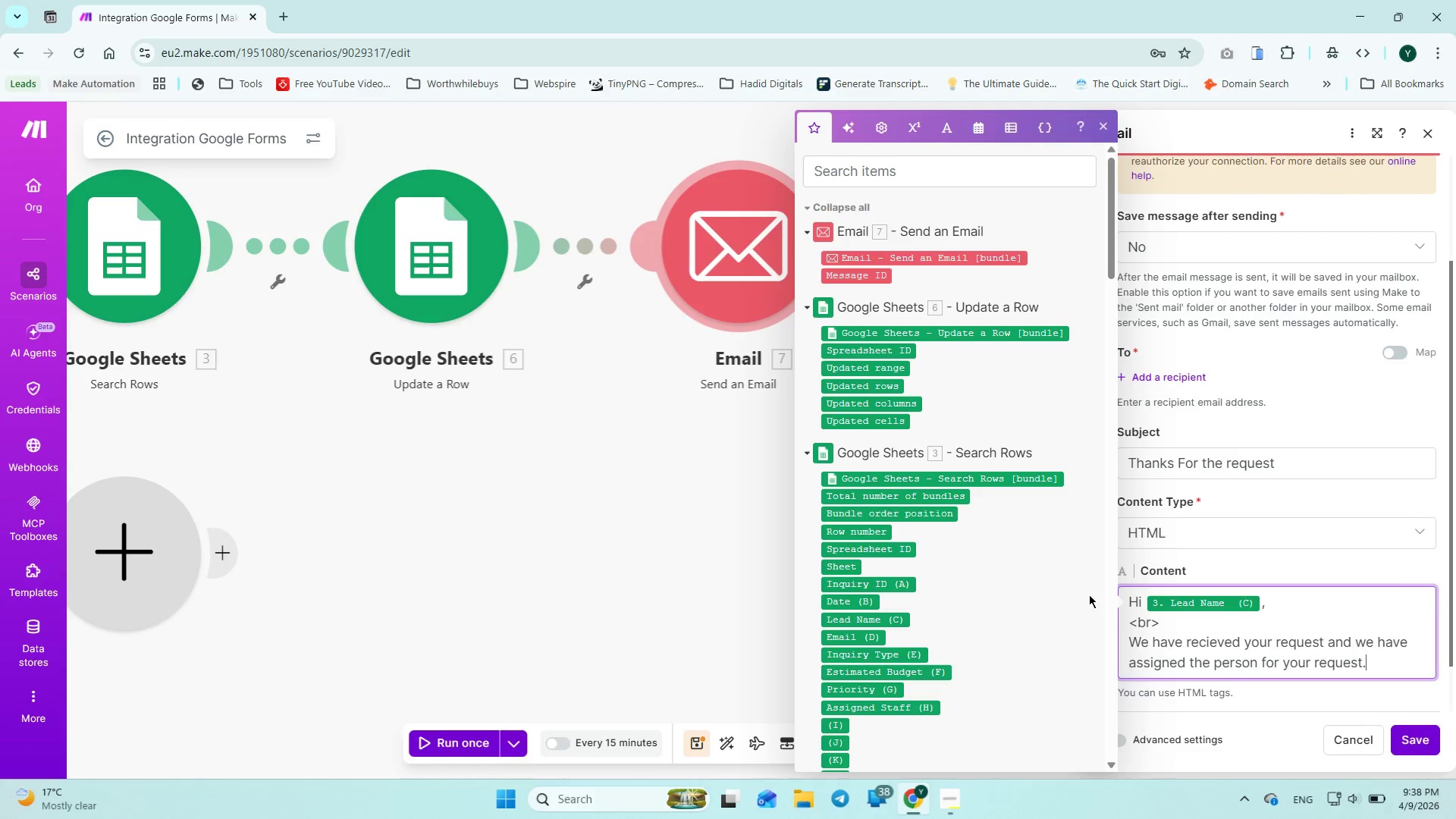 
key(Enter)
 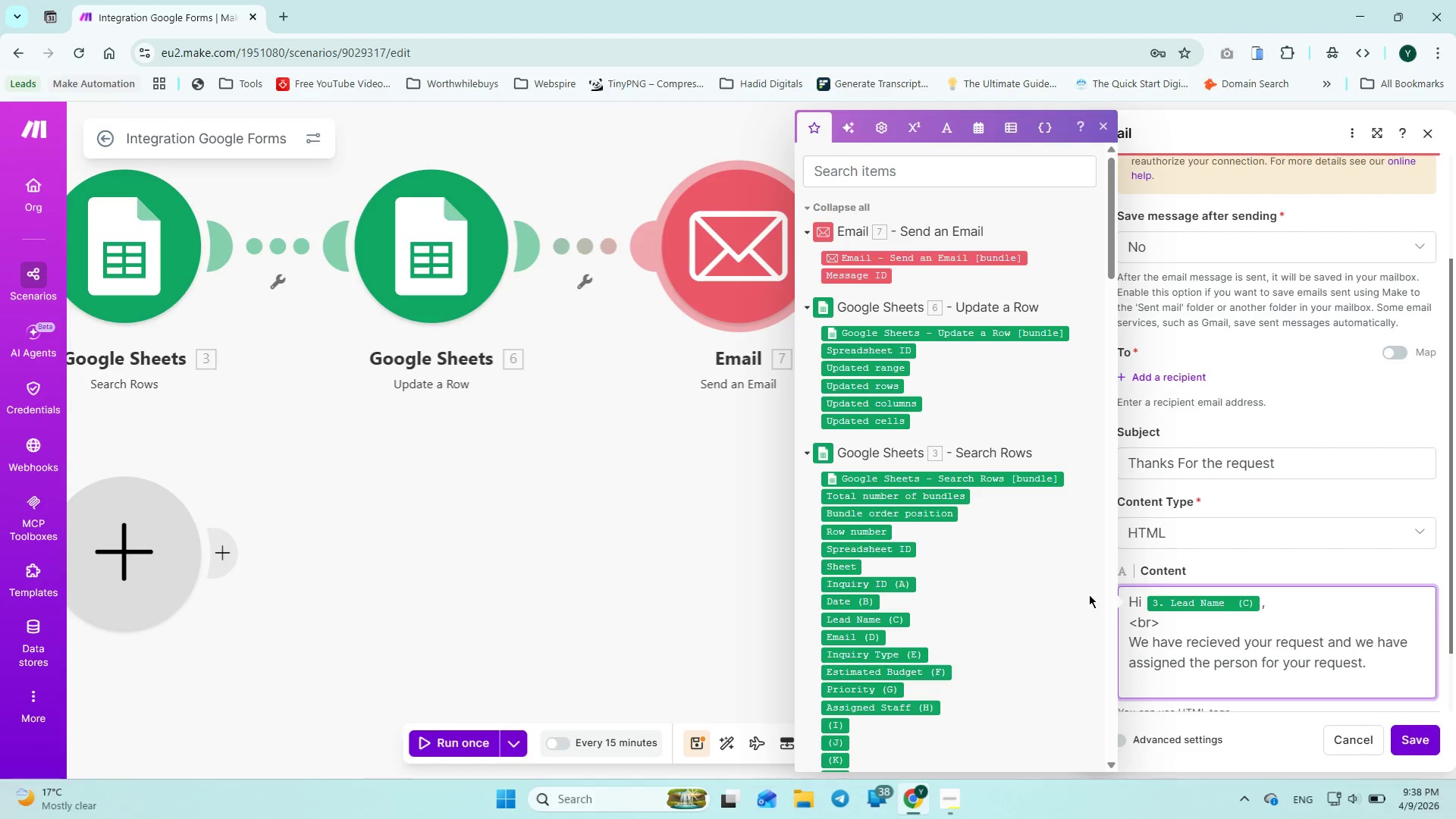 
type(<r\br>)
 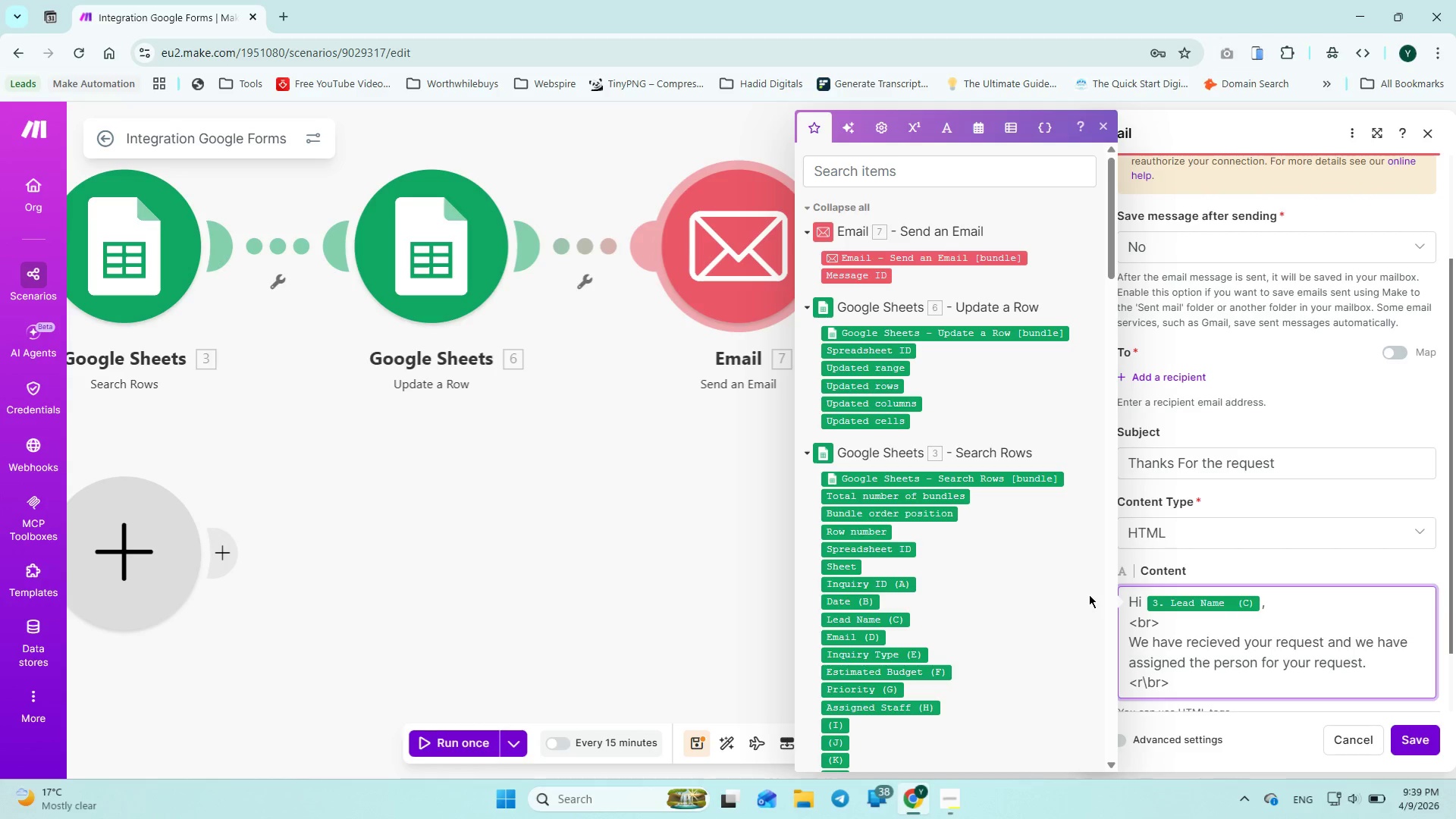 
key(ArrowLeft)
 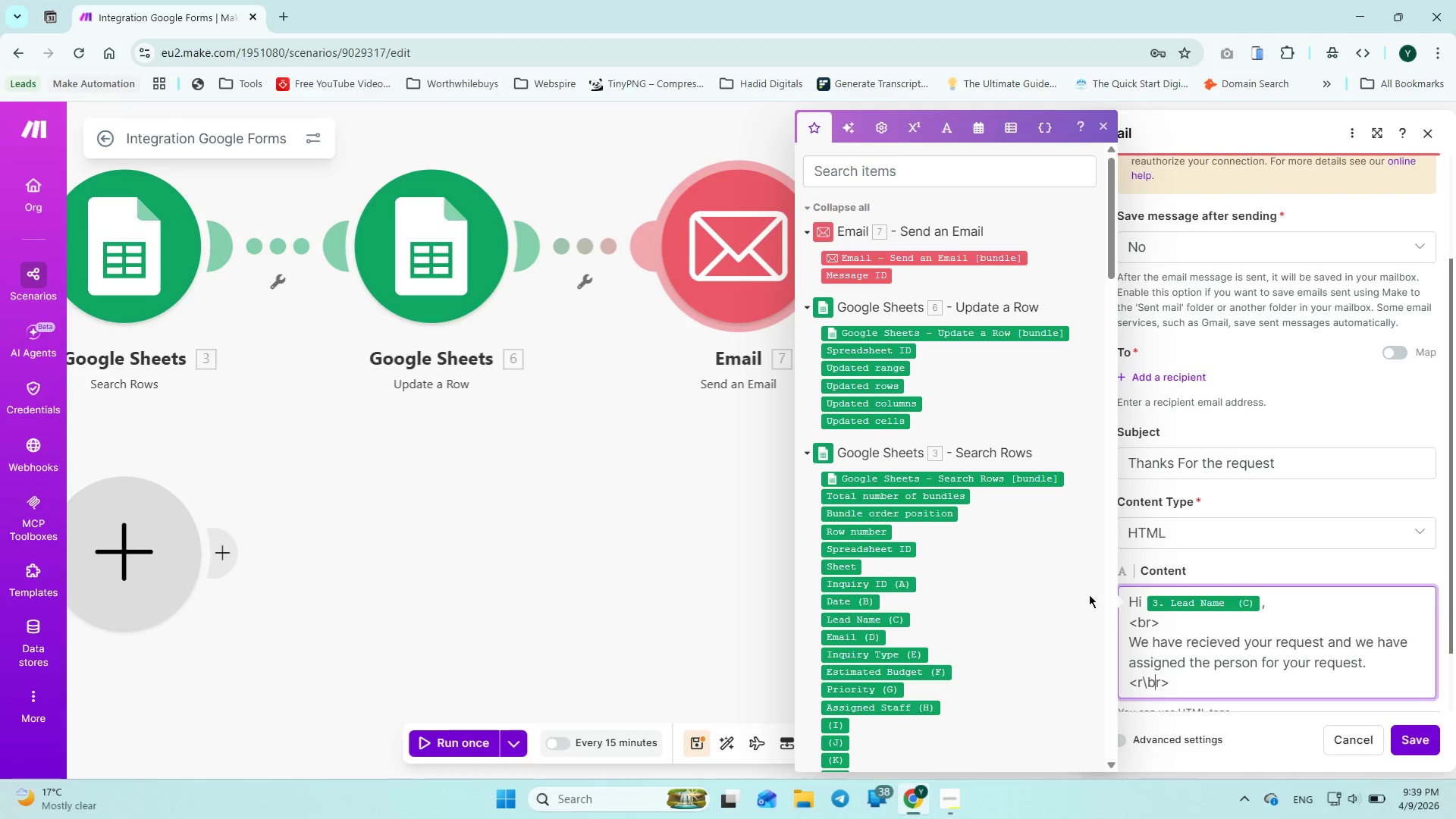 
key(ArrowLeft)
 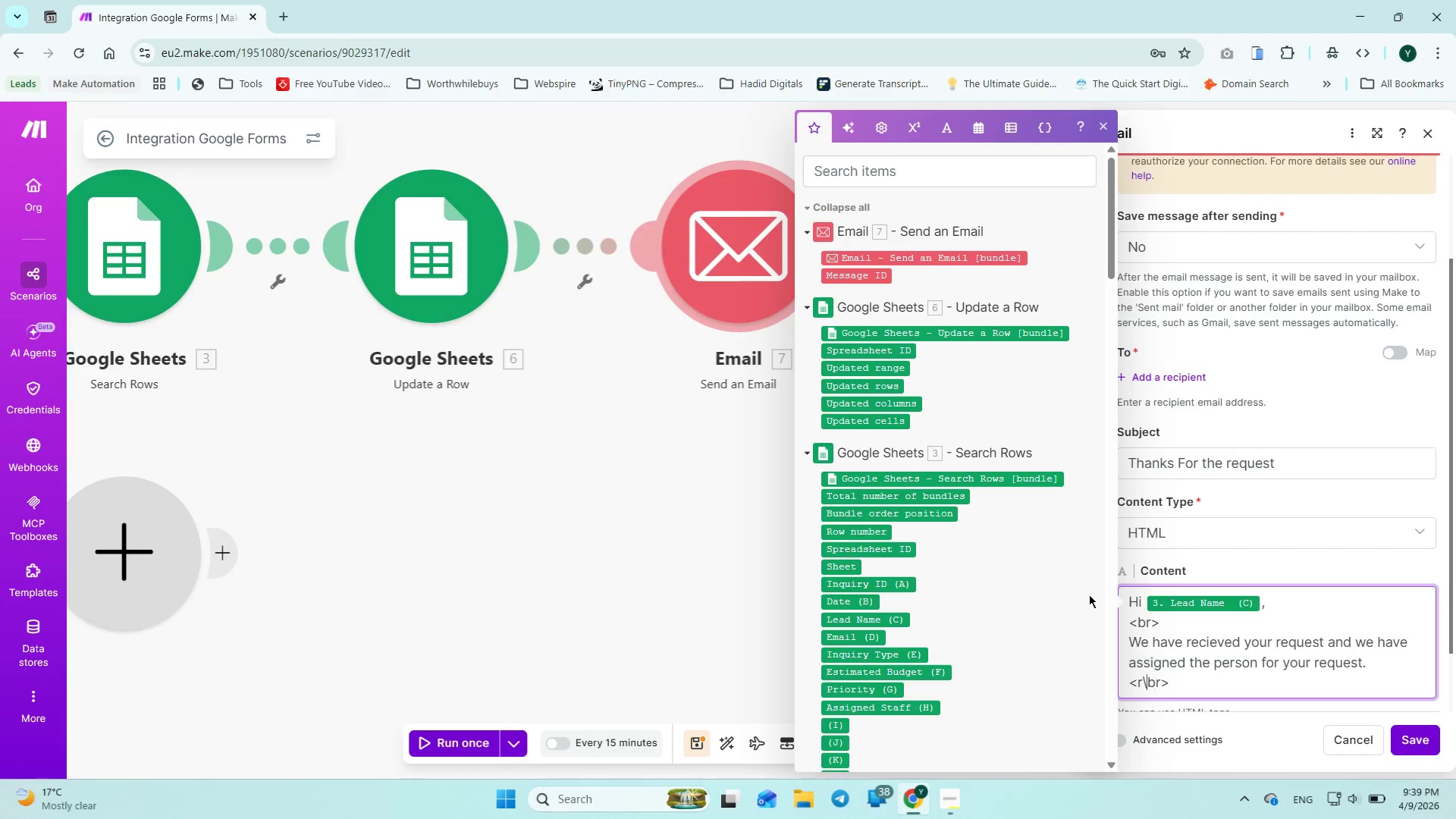 
key(ArrowLeft)
 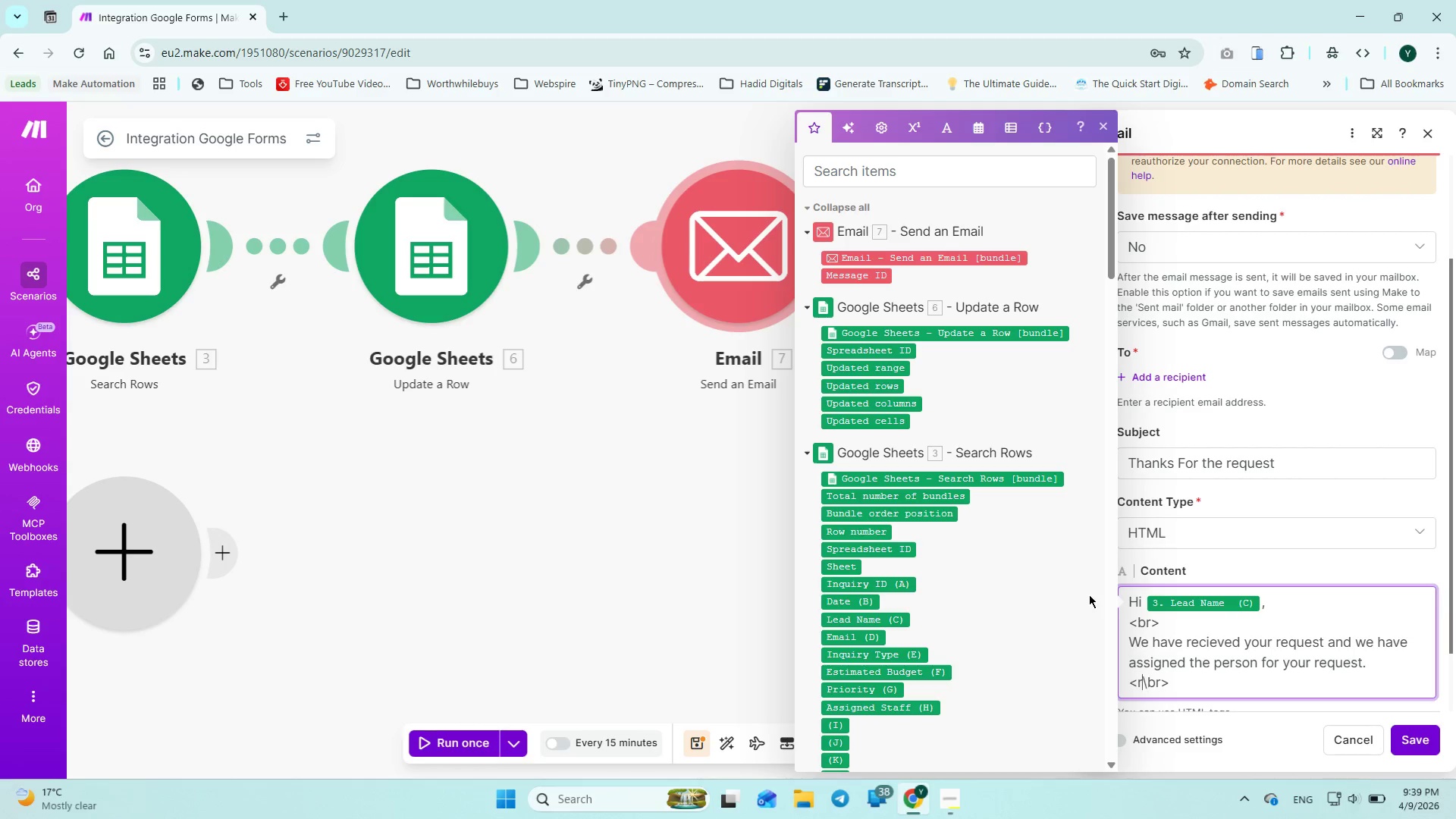 
key(ArrowLeft)
 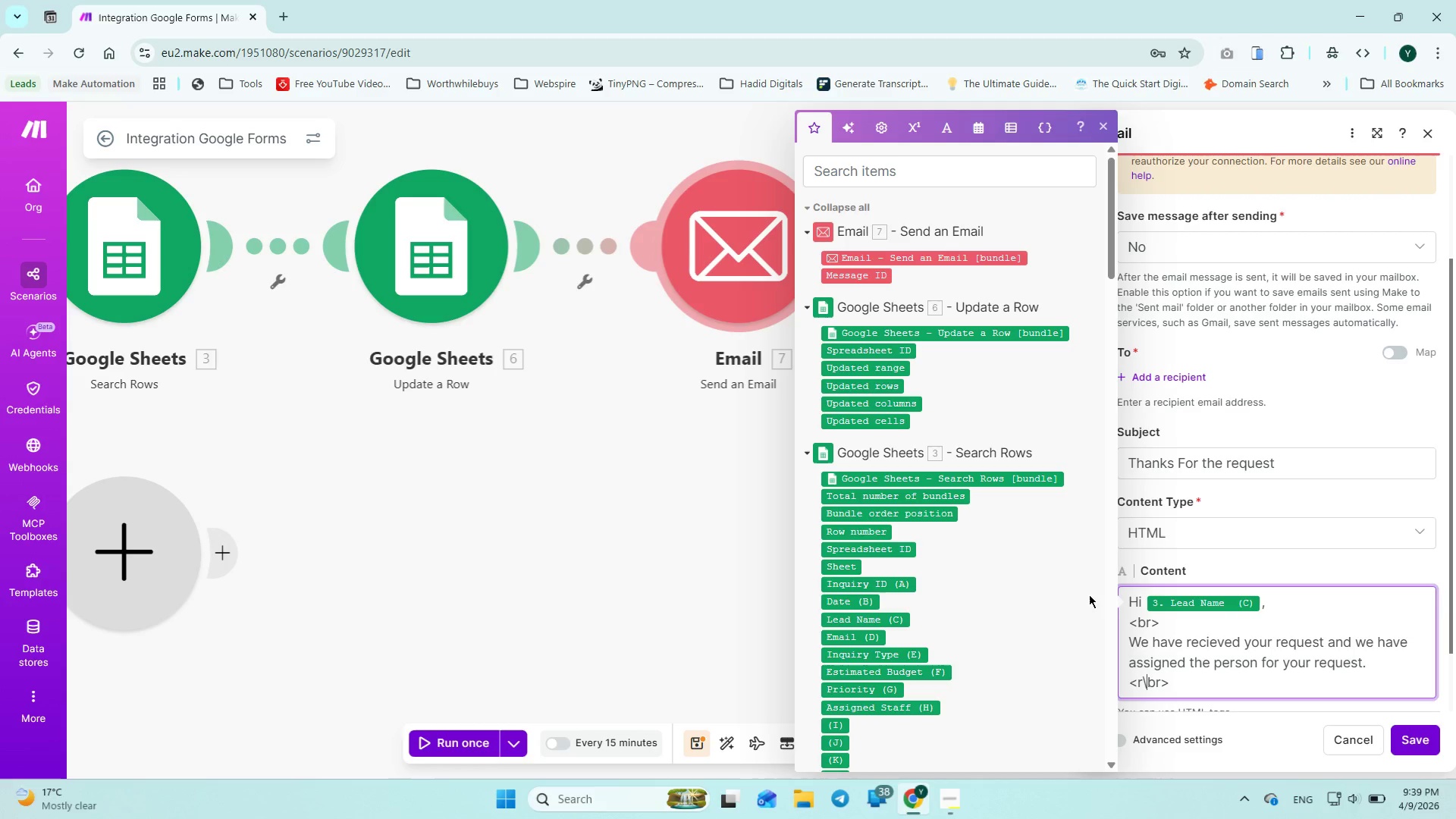 
key(ArrowRight)
 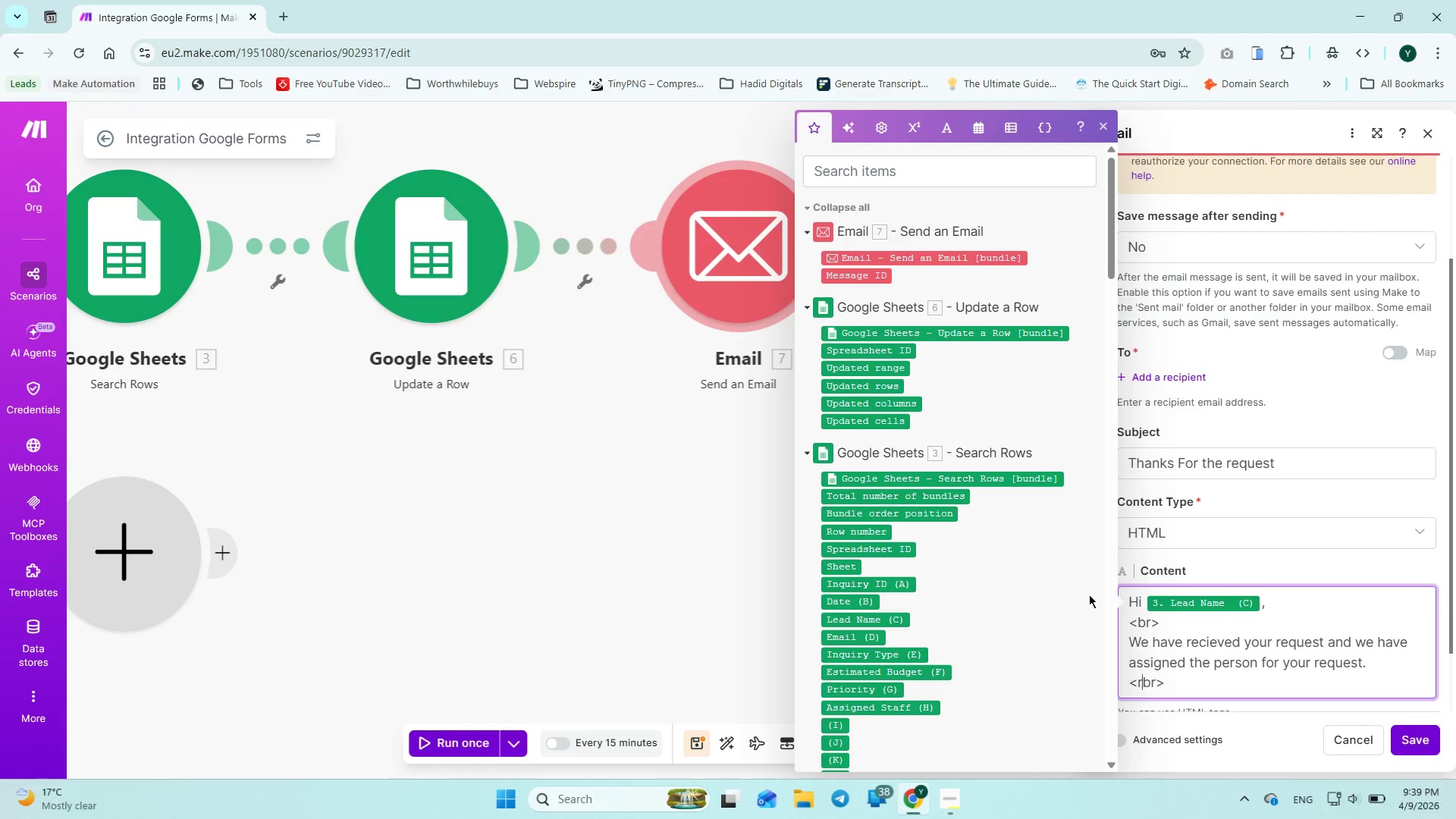 
key(Backspace)
 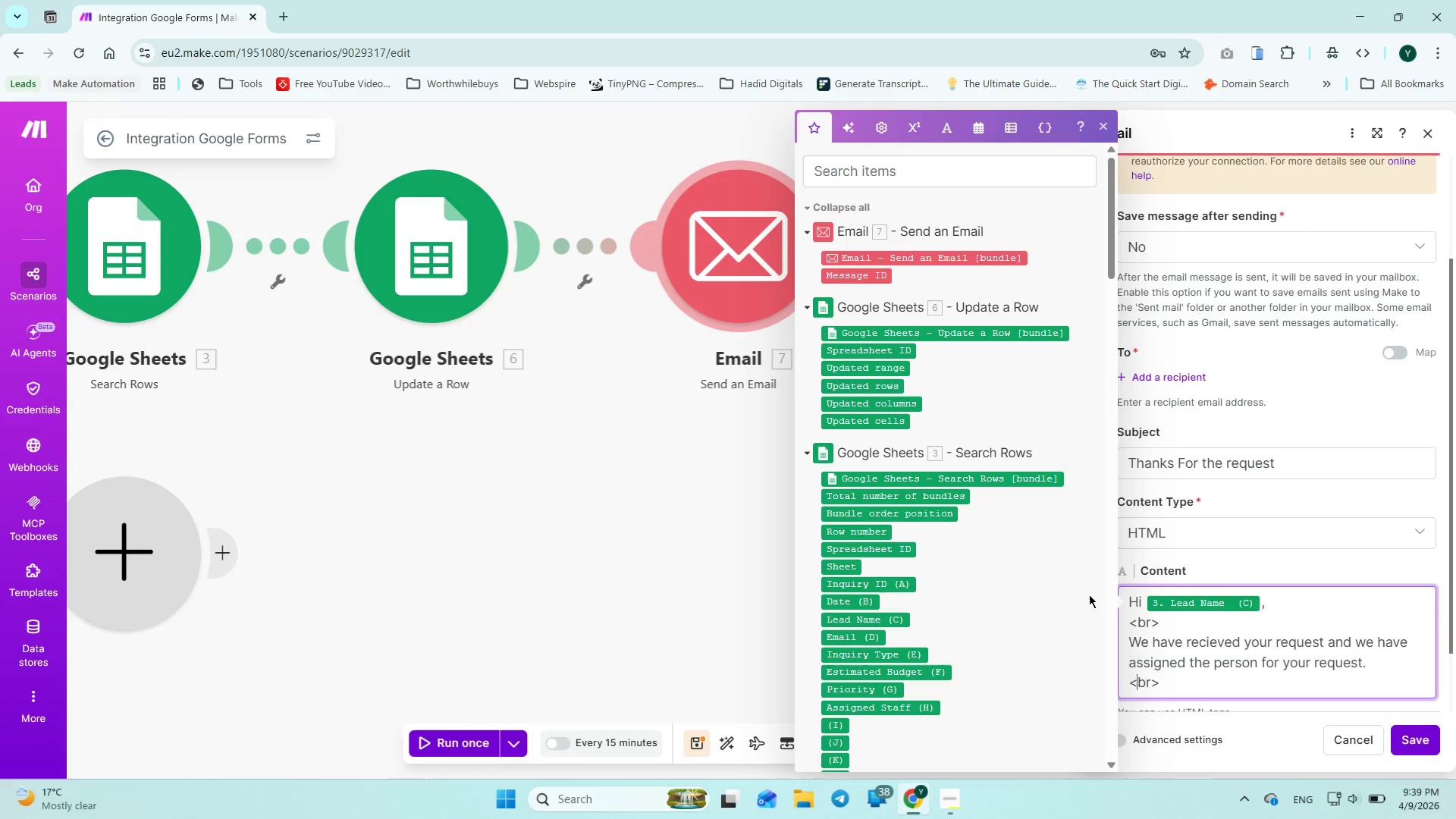 
key(Backspace)
 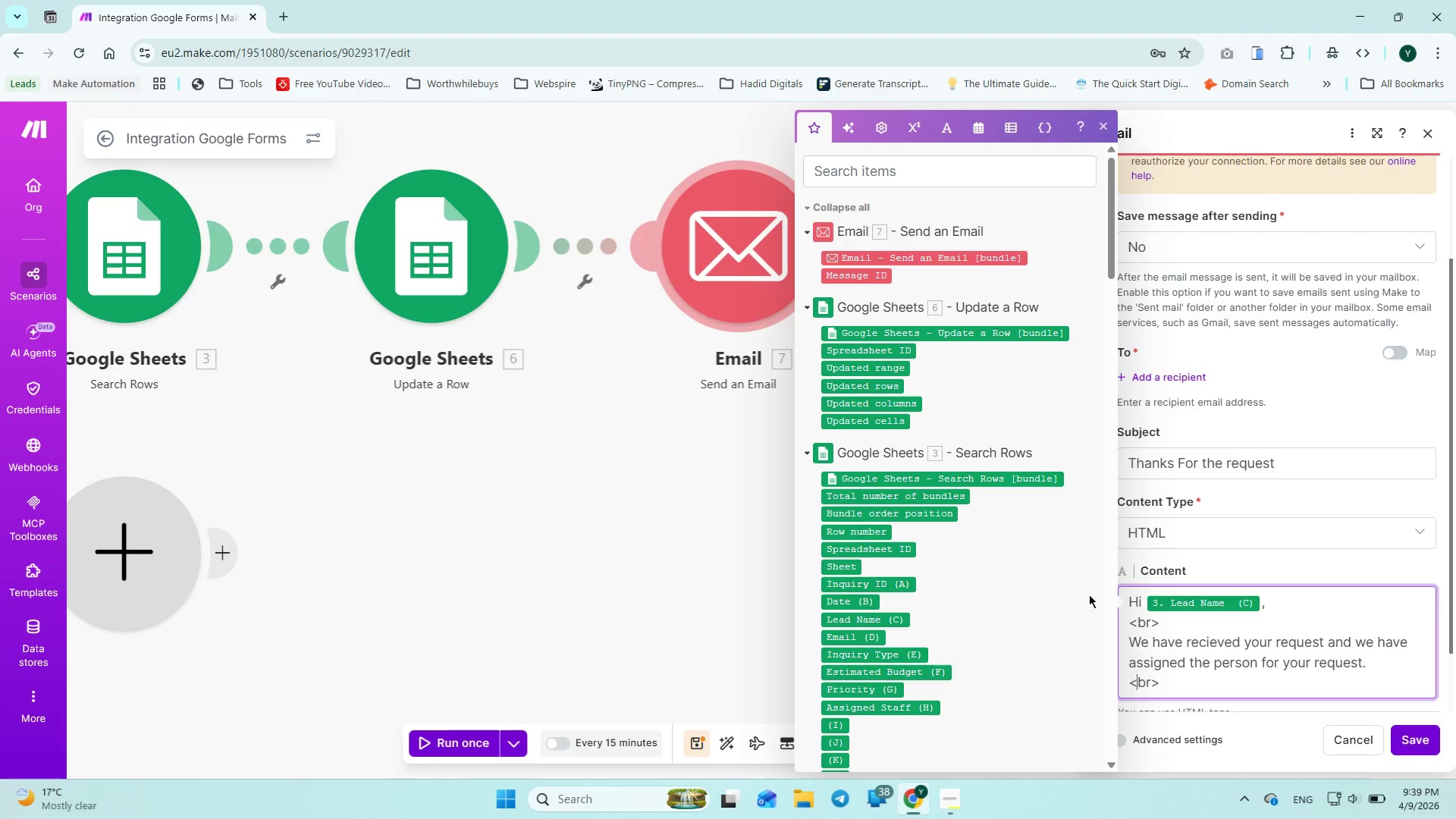 
key(ArrowRight)
 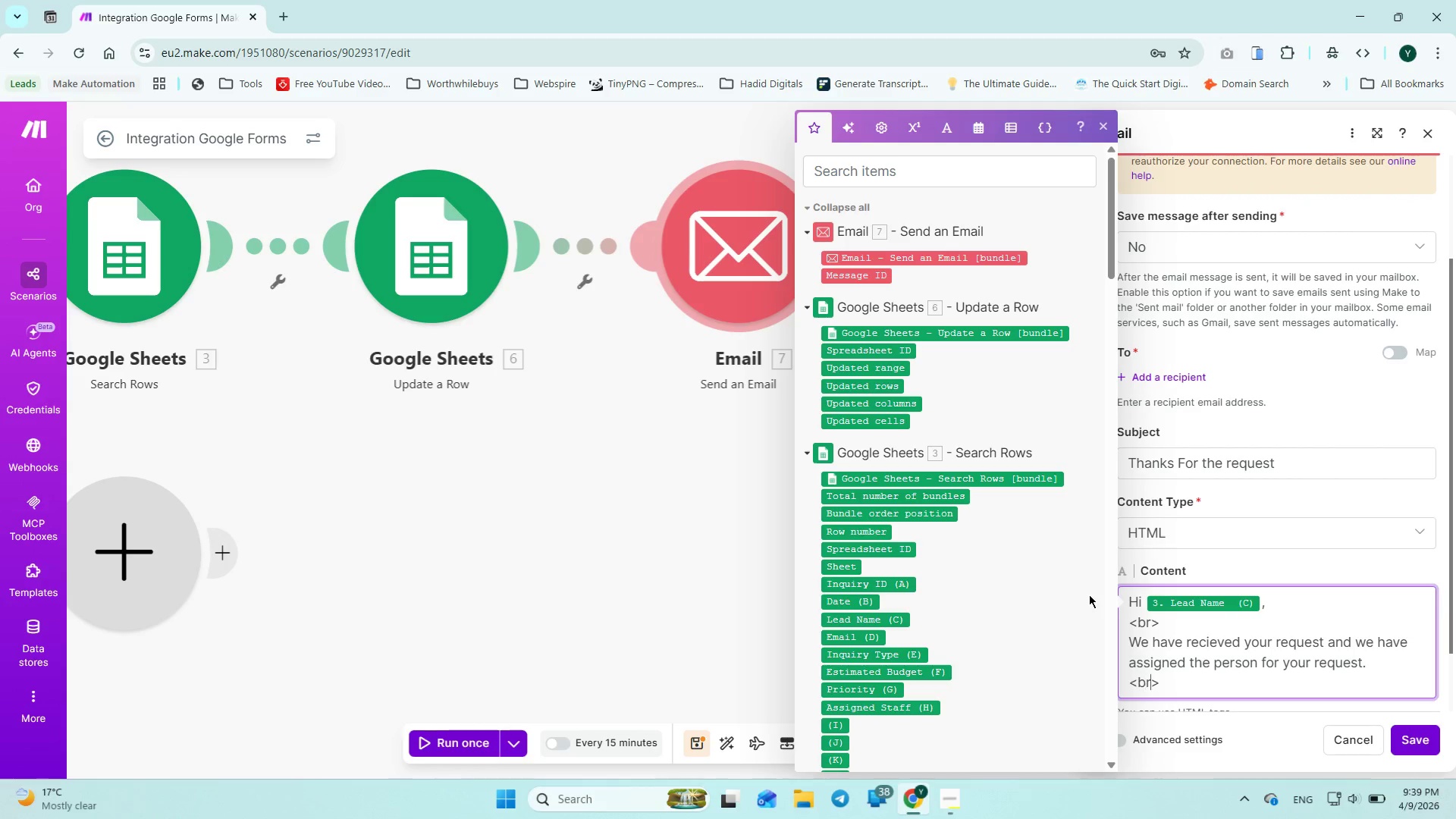 
key(ArrowRight)
 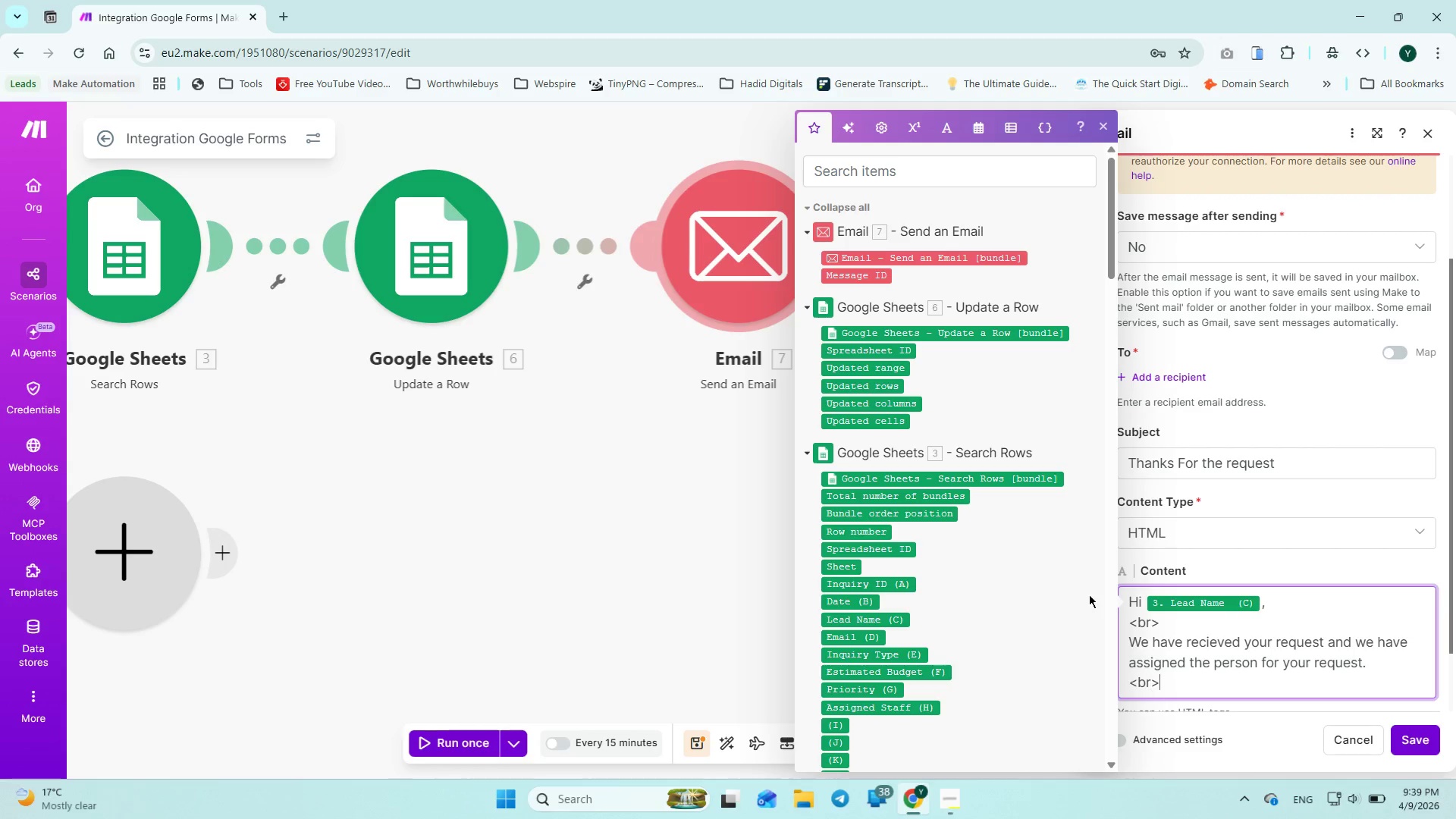 
key(ArrowRight)
 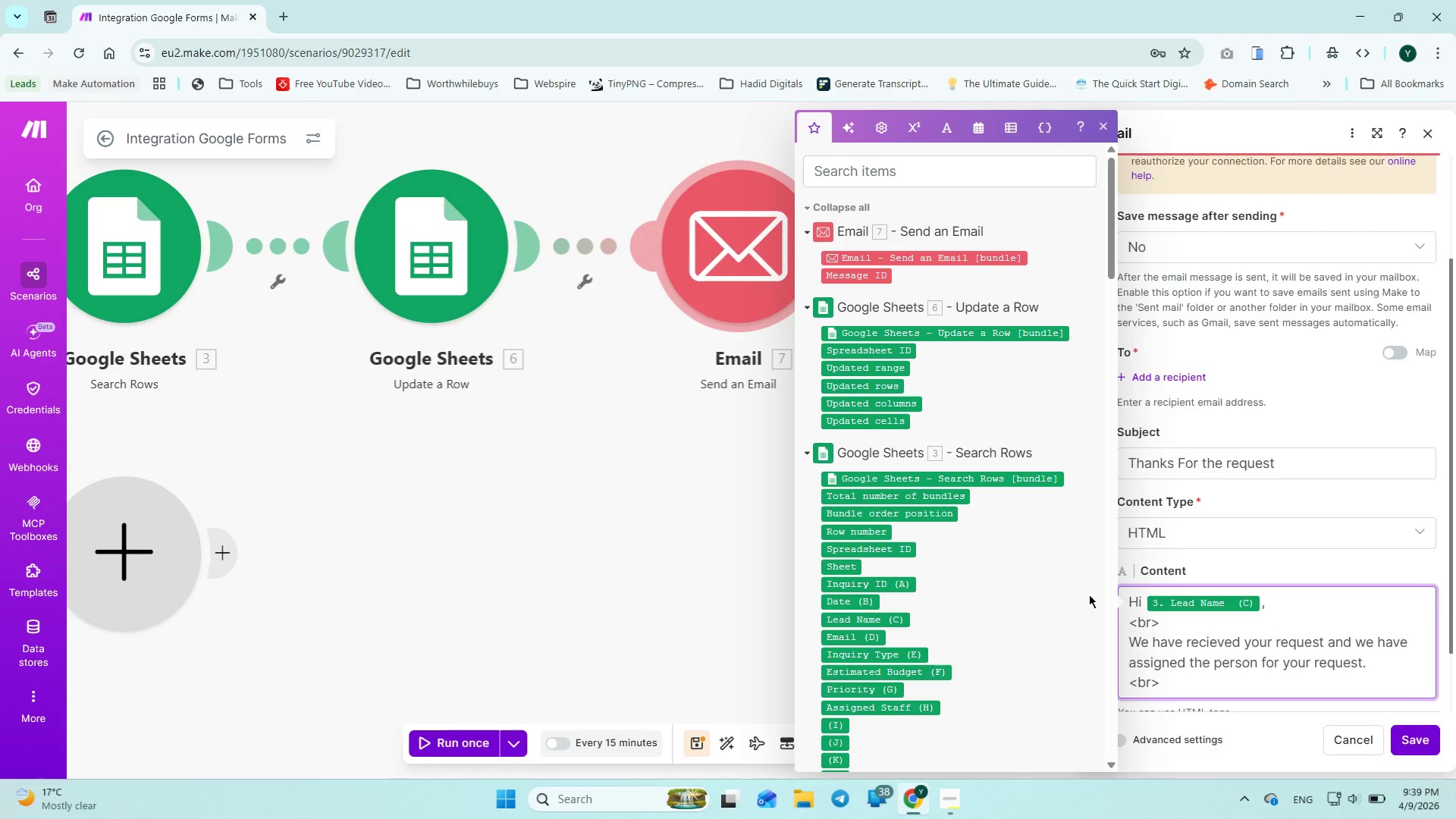 
key(Enter)
 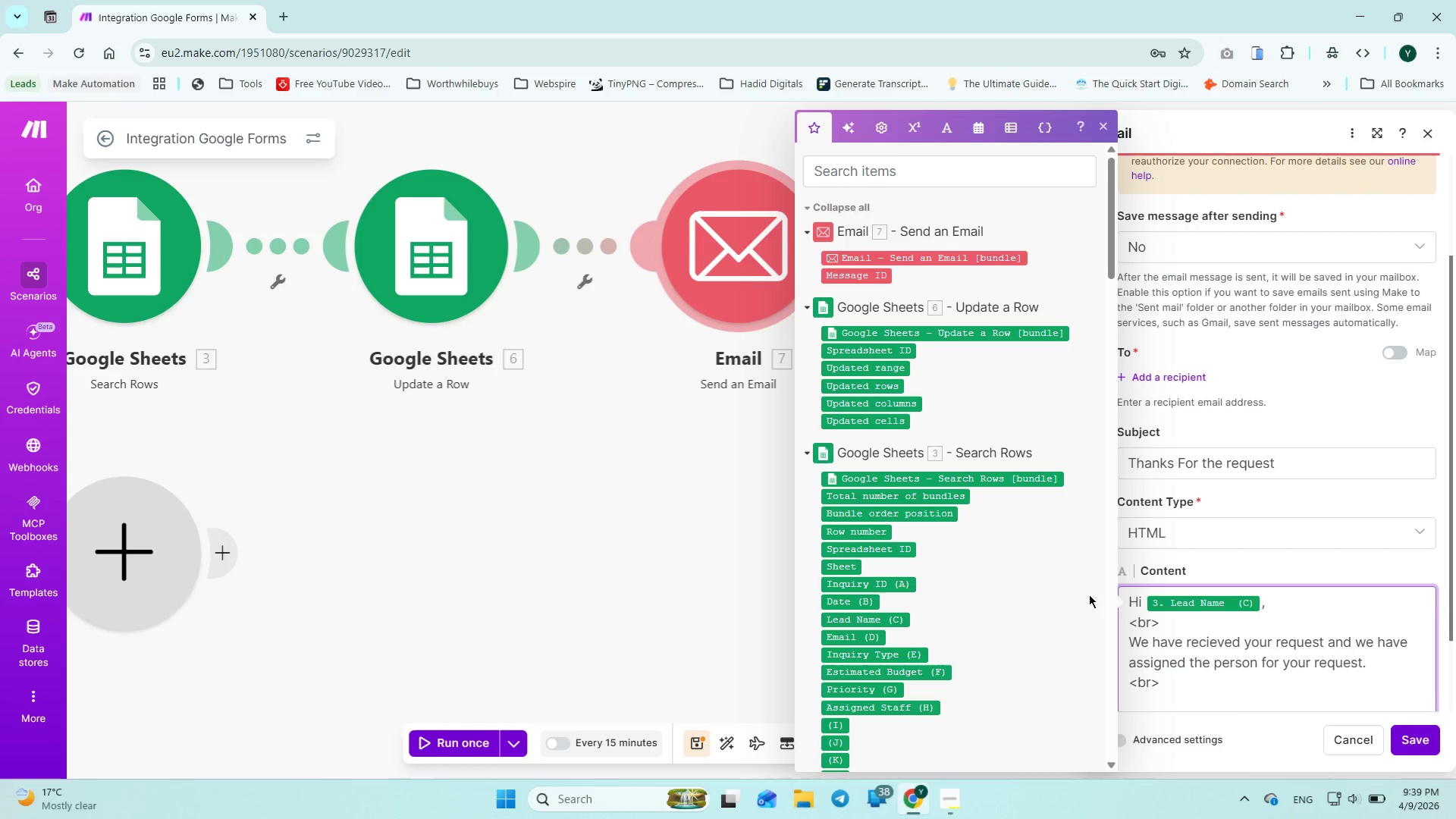 
type(We will )
key(Backspace)
key(Backspace)
key(Backspace)
key(Backspace)
key(Backspace)
key(Backspace)
key(Backspace)
key(Backspace)
type(We will contact you shortly.)
 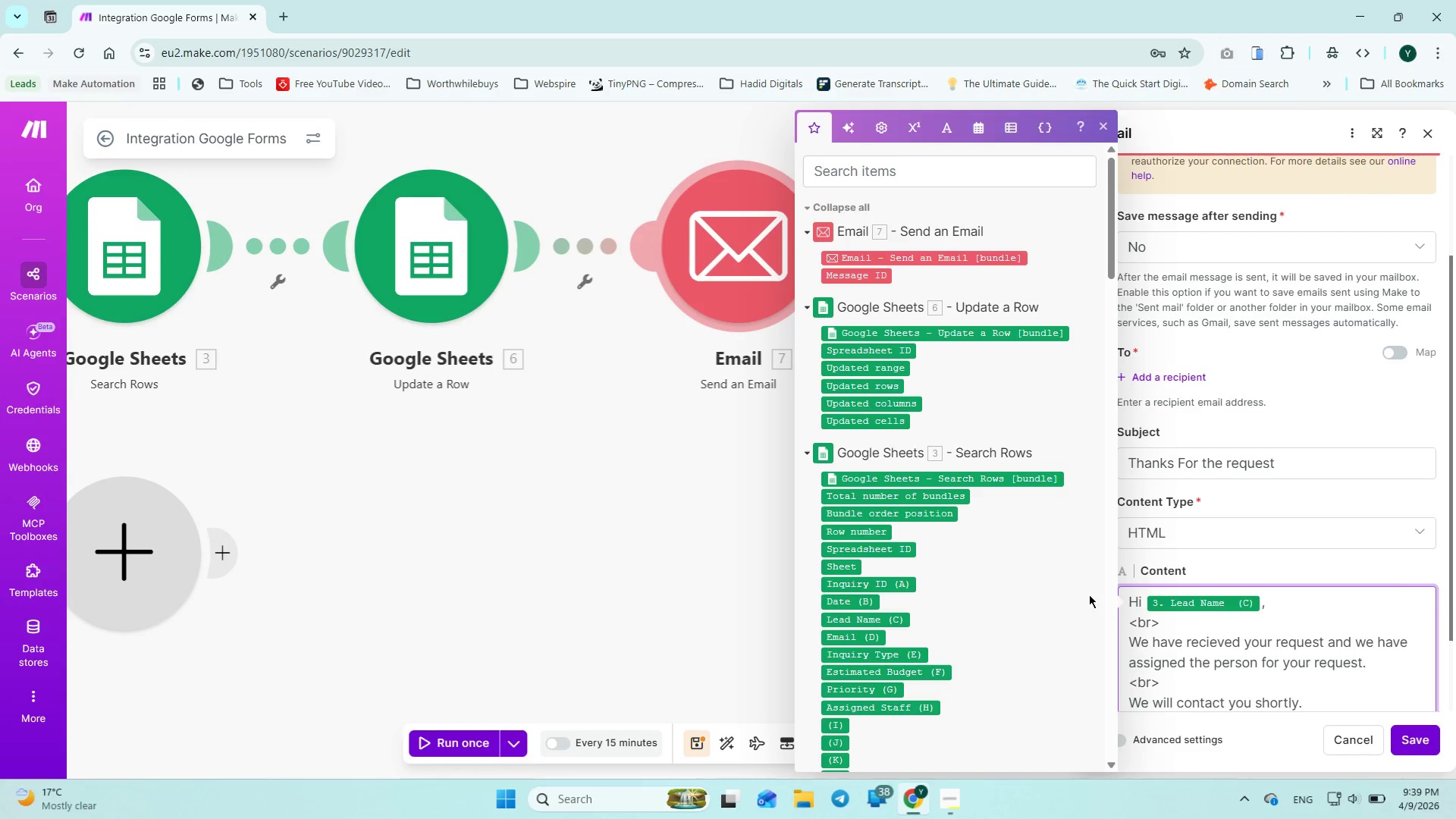 
key(Enter)
 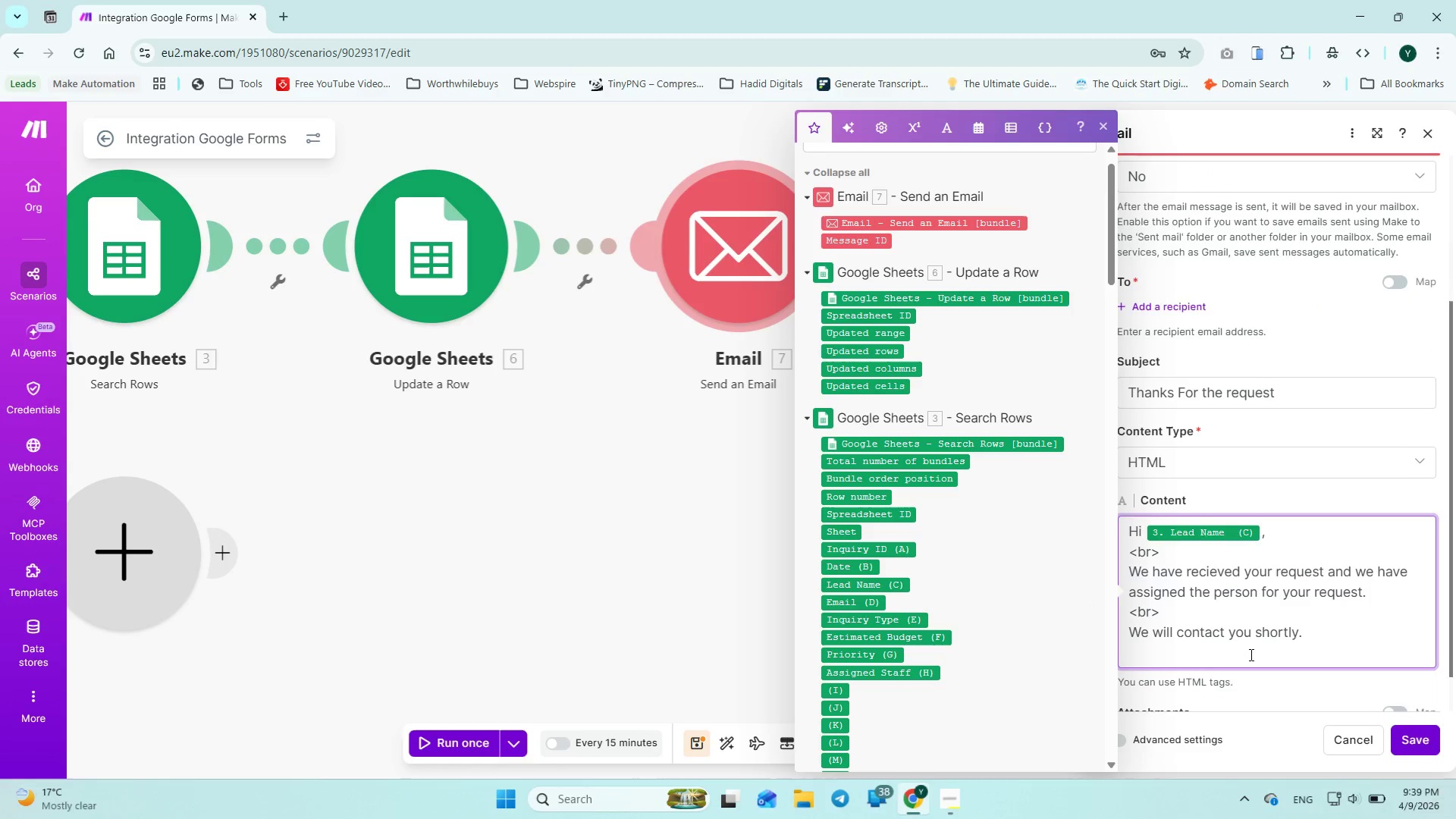 
type(<br>)
 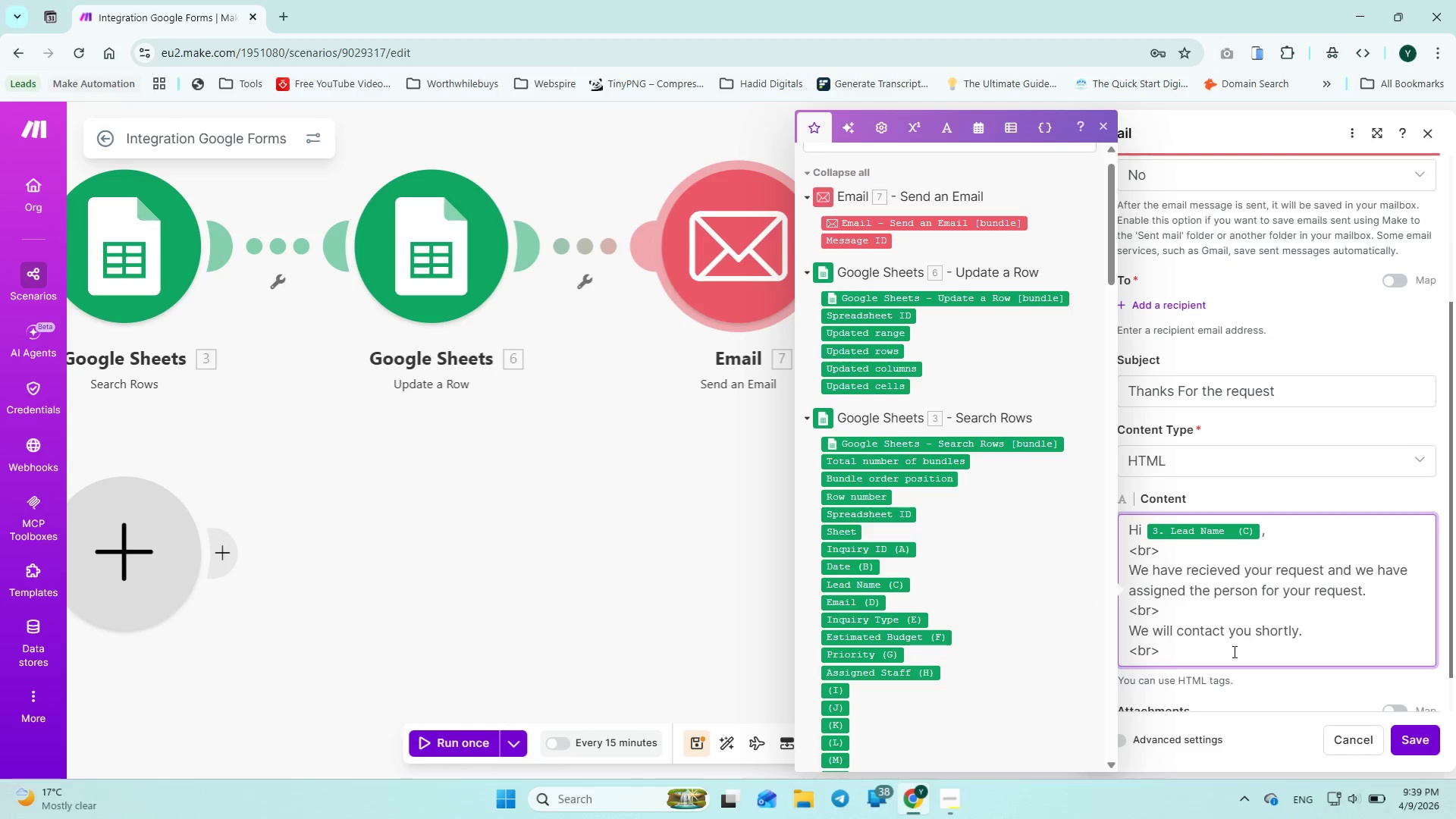 
key(Enter)
 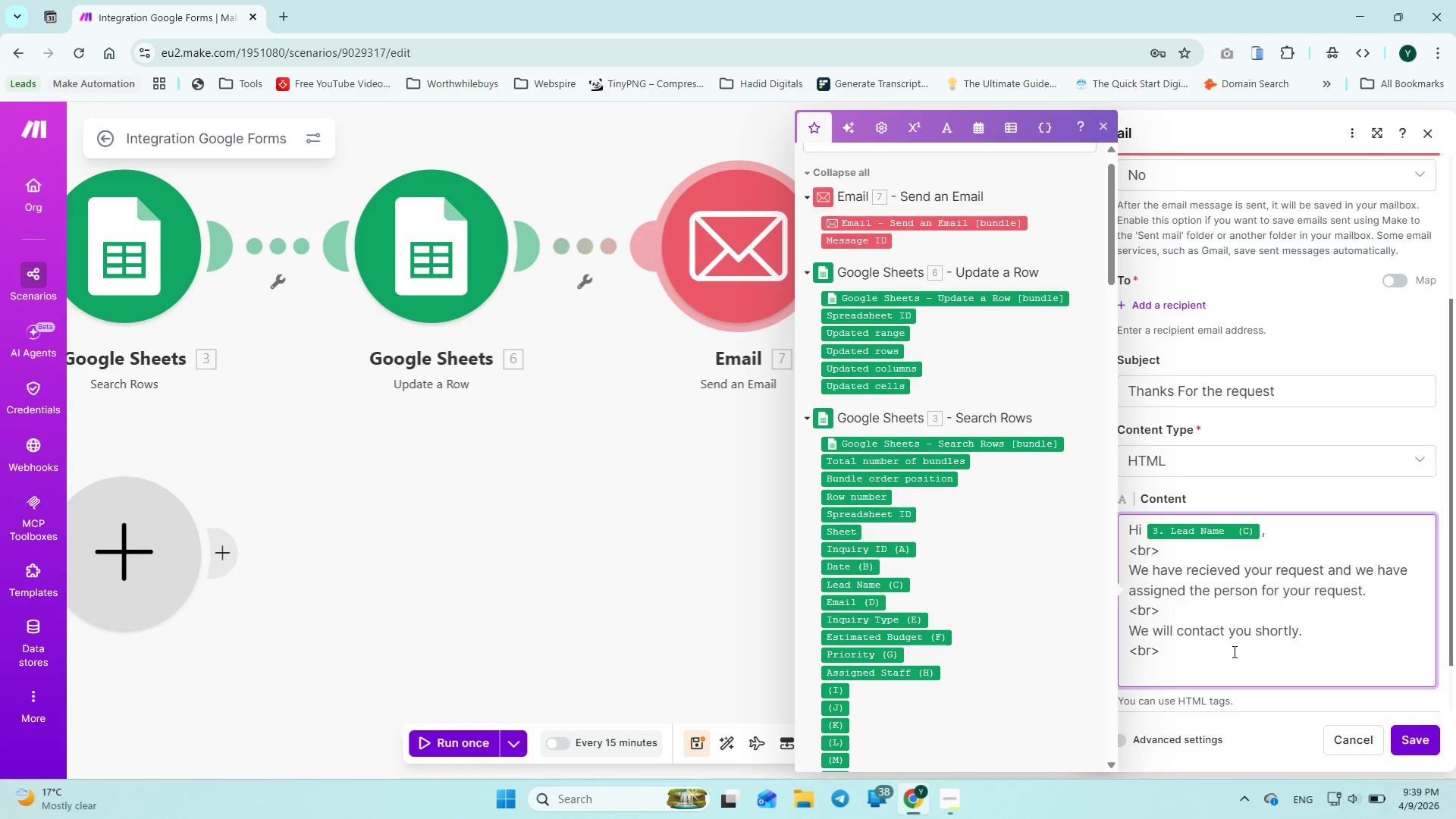 
type(Thank you for ypur patience.)
 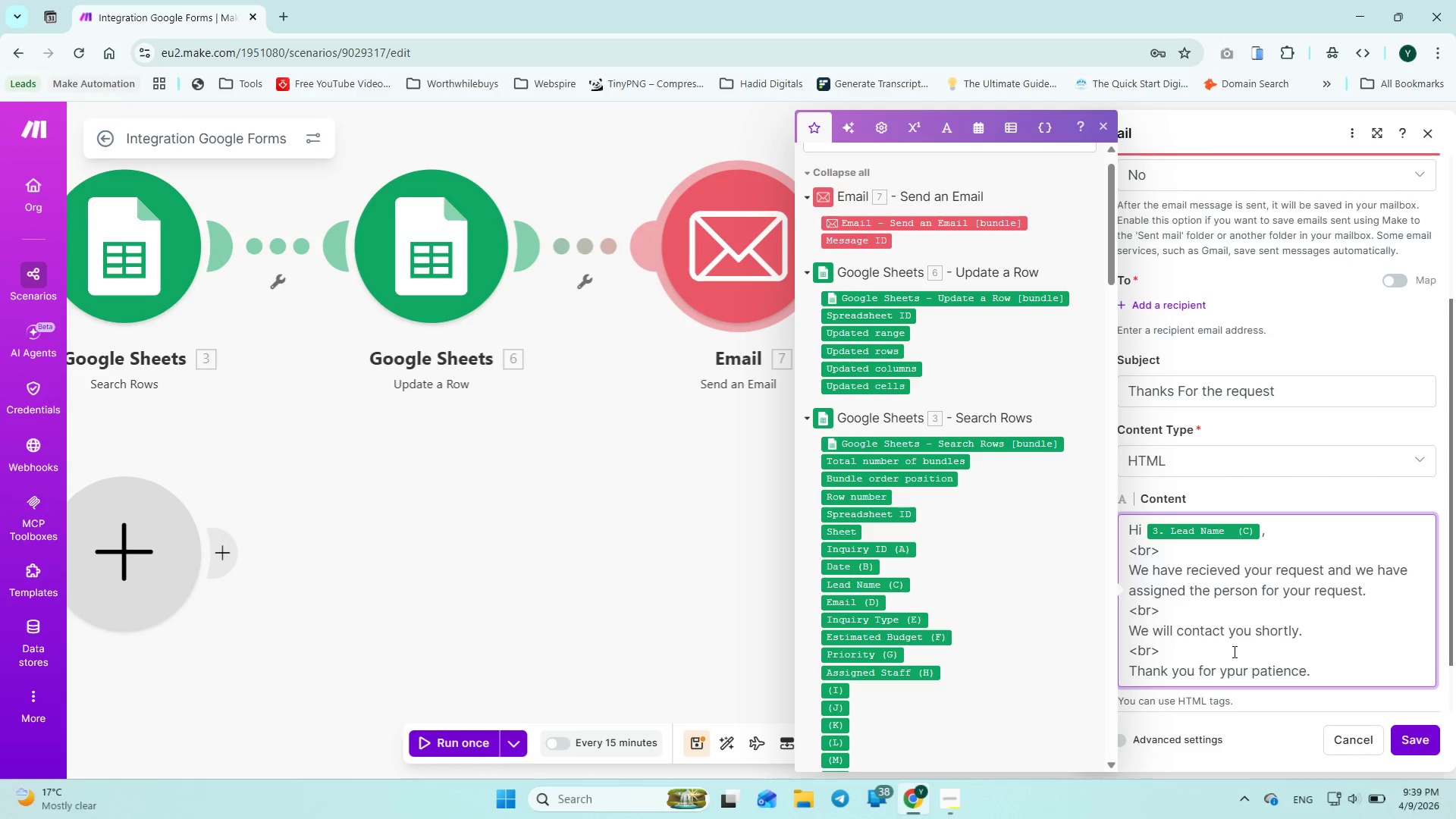 
key(Enter)
 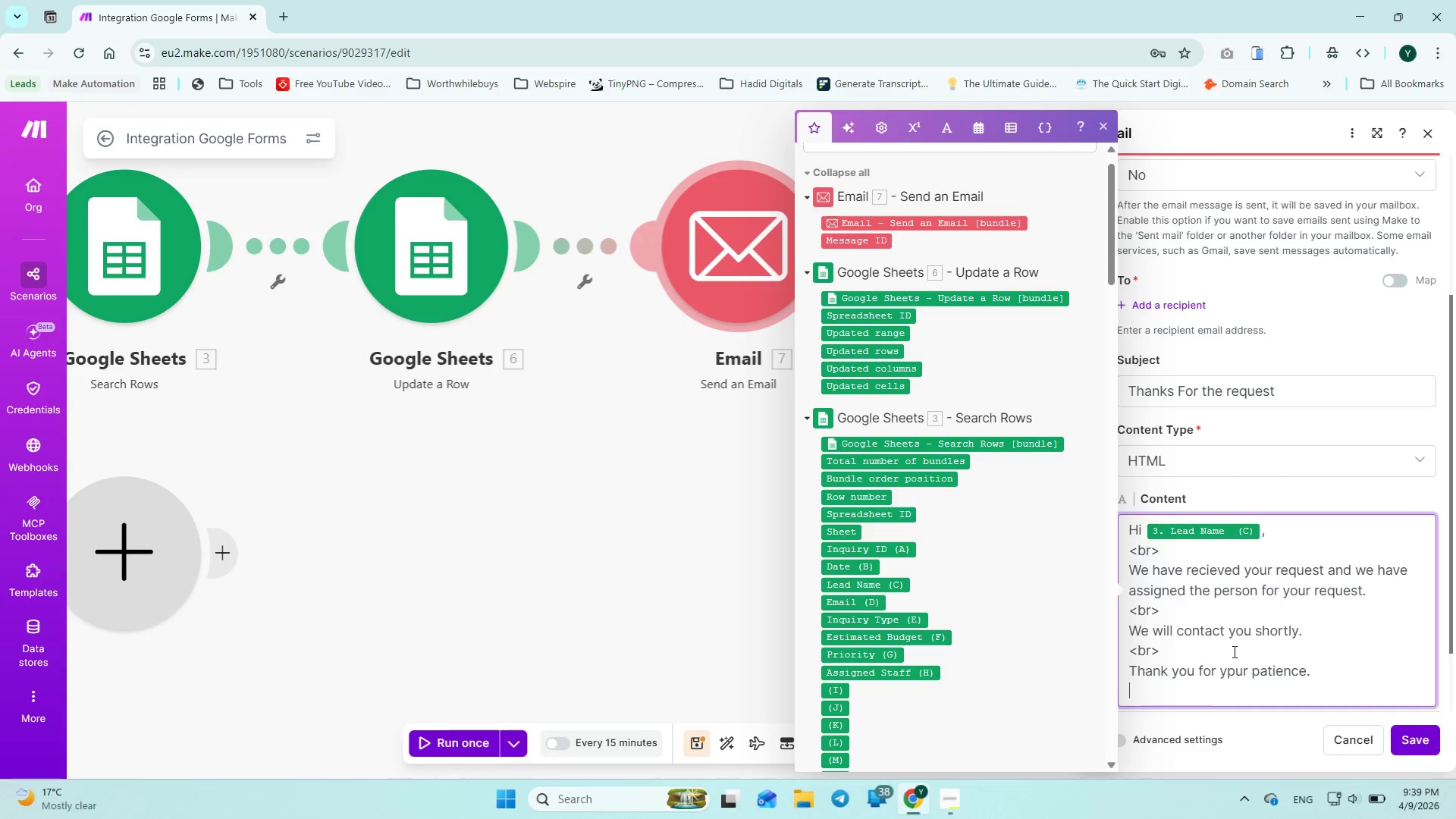 
type(<br>)
 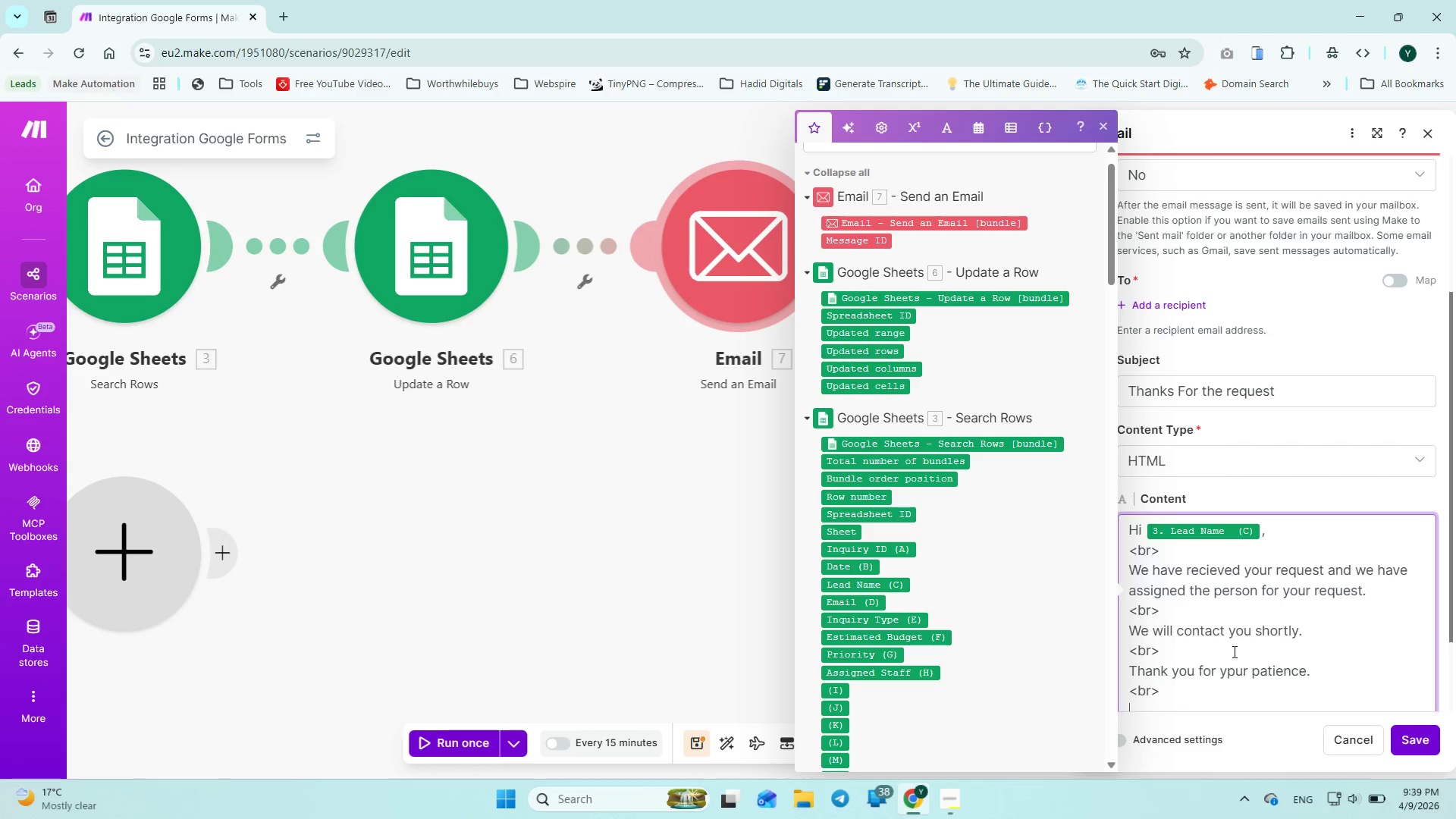 
 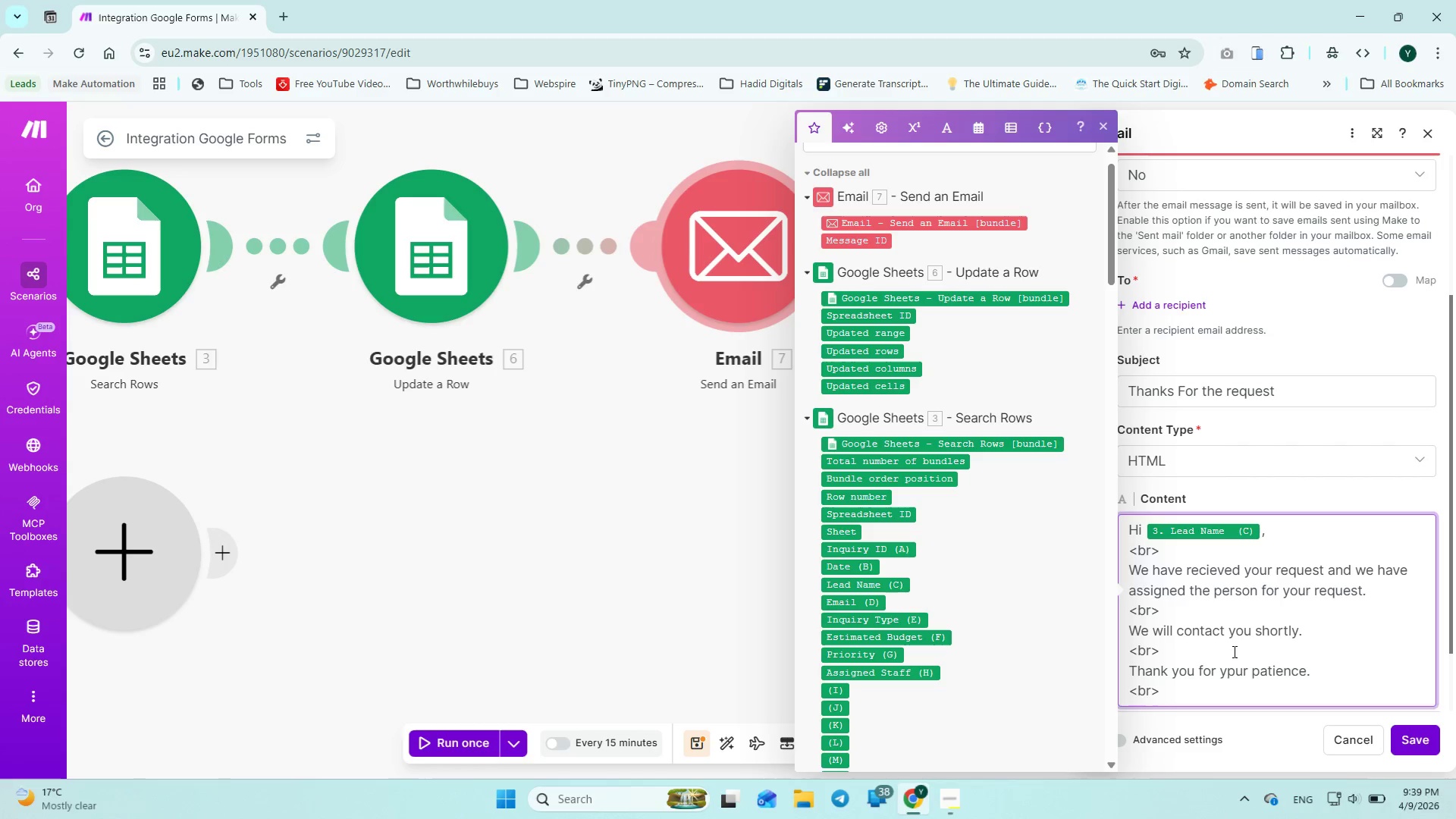 
key(Enter)
 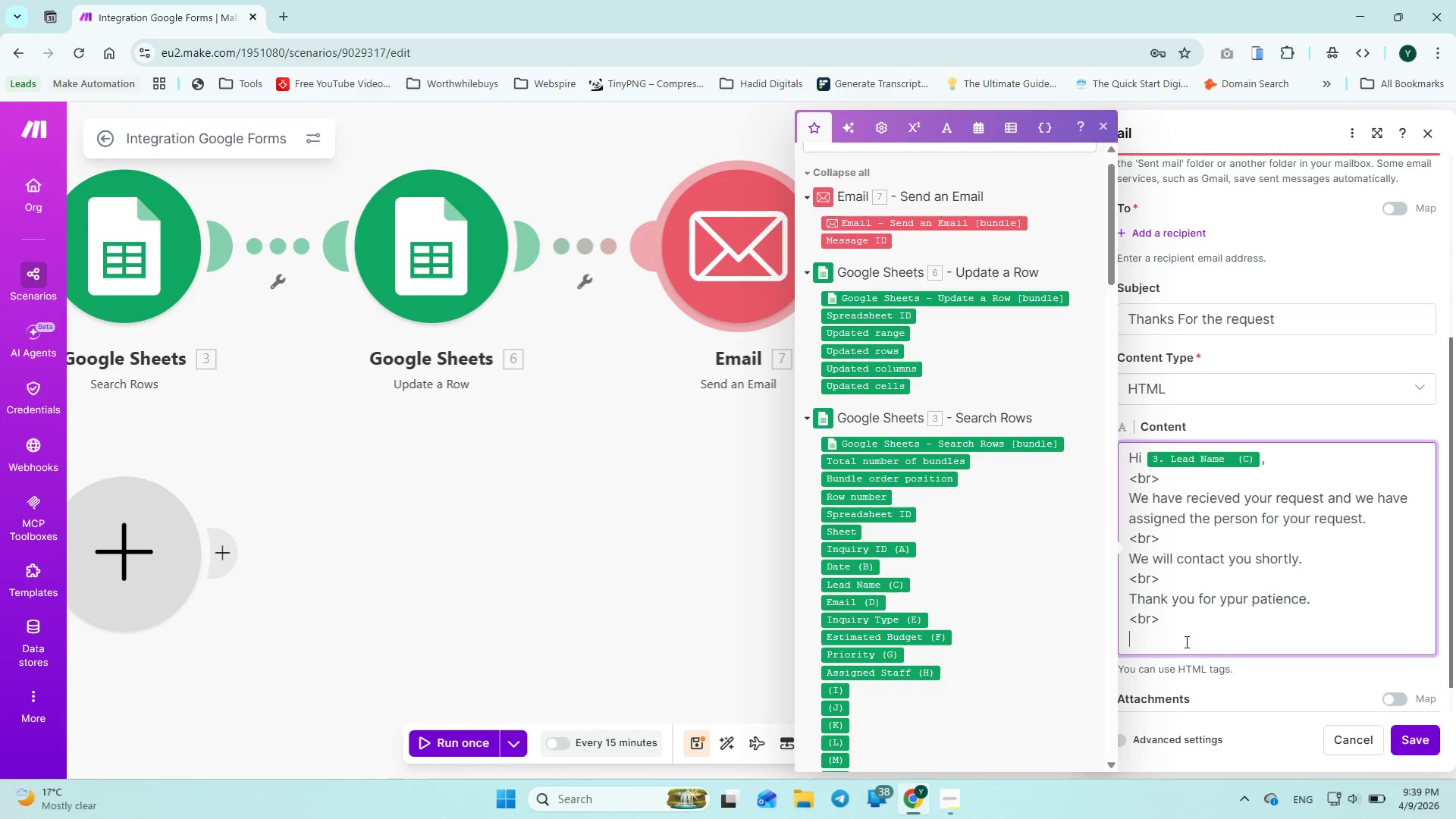 
type(Wildroot)
 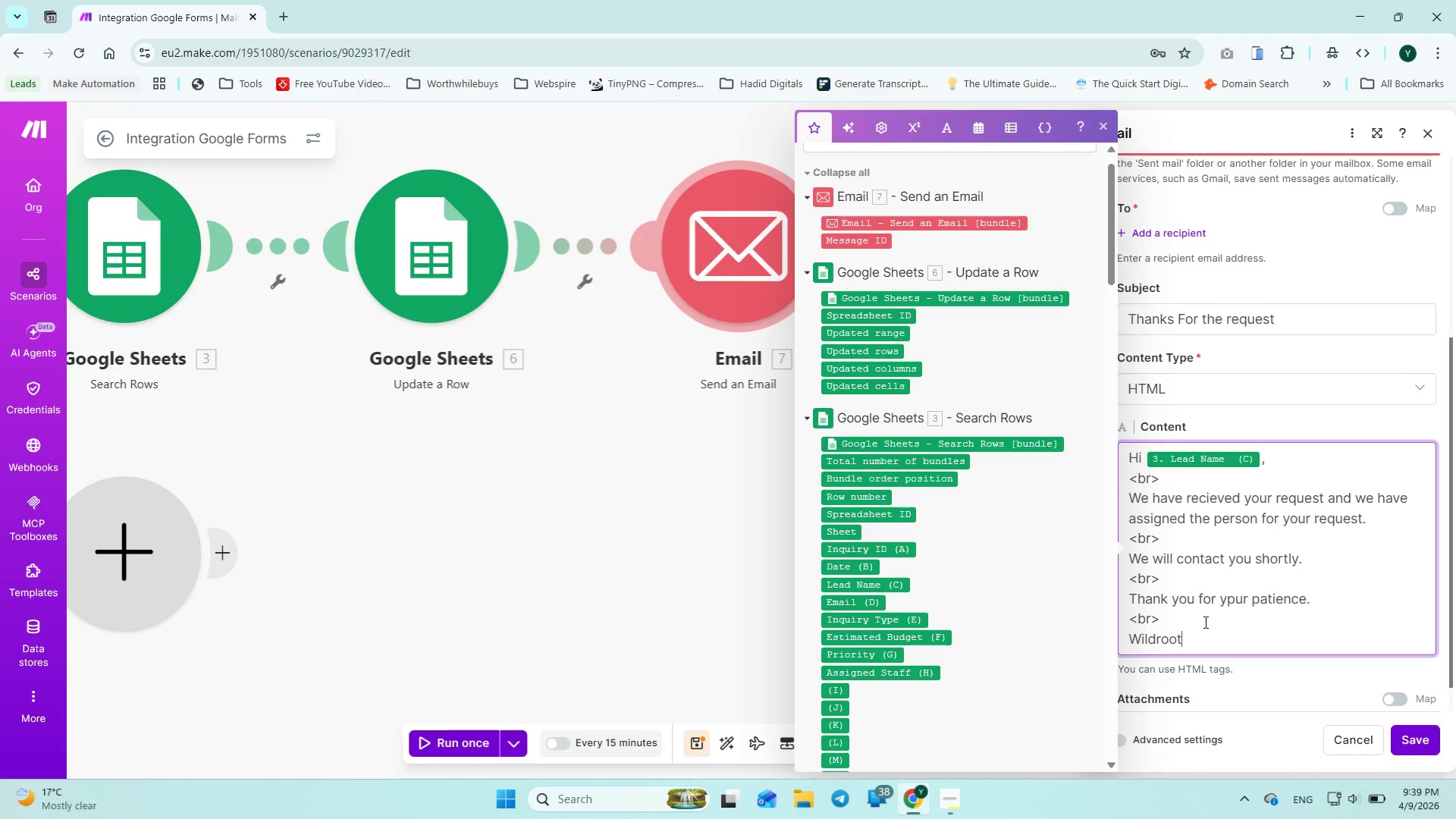 
type( Team)
 